 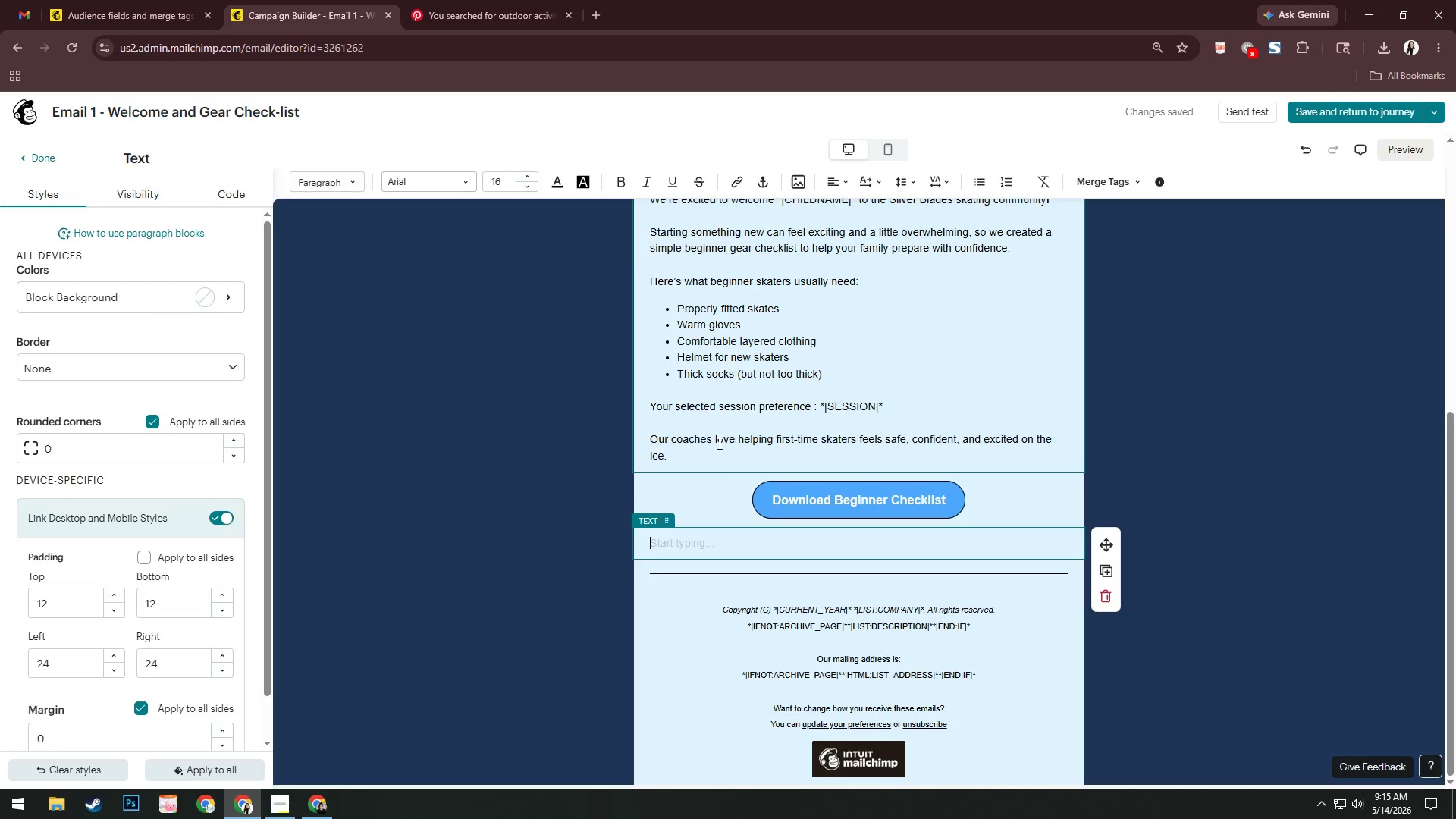 
left_click([745, 541])
 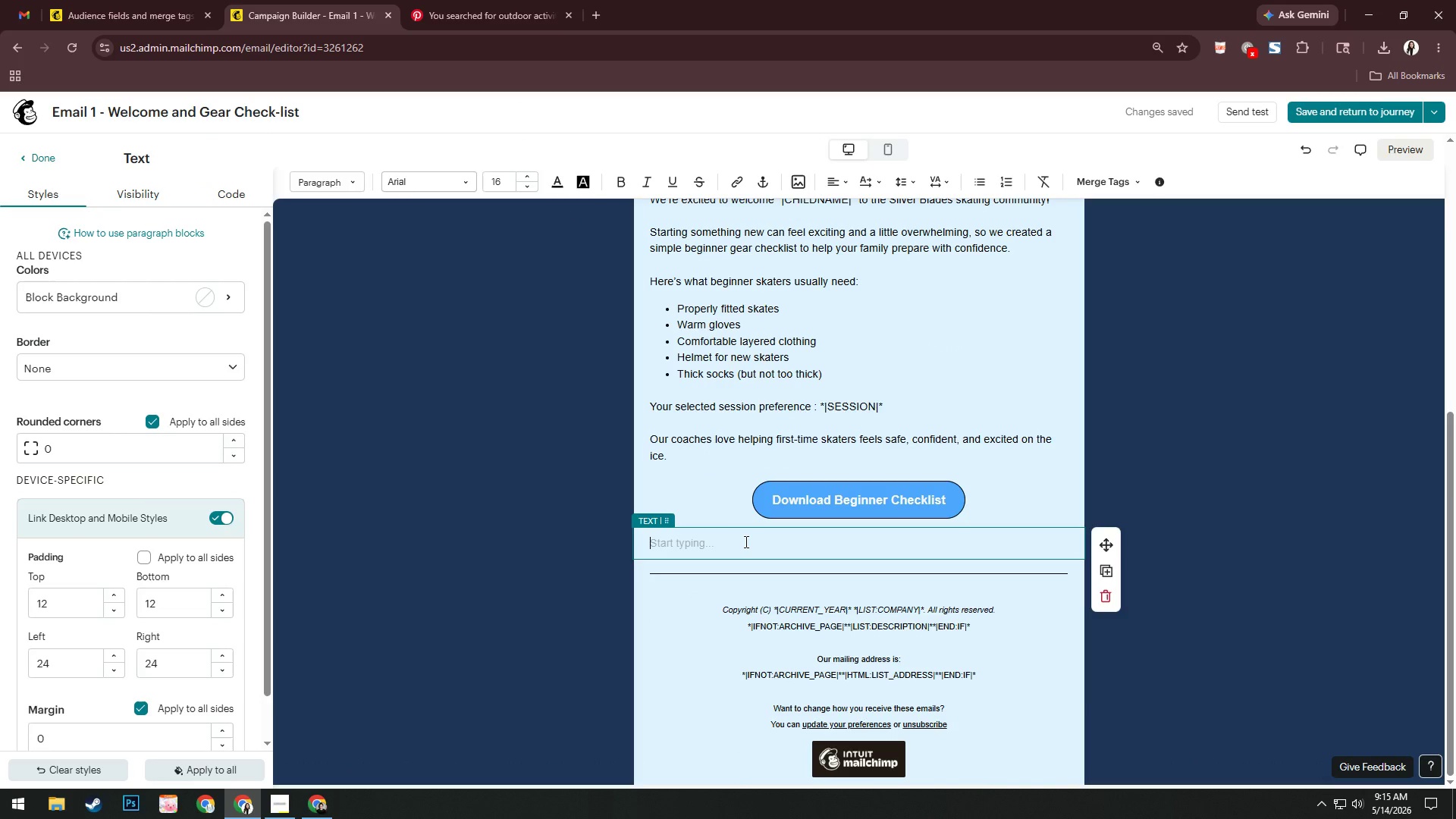 
type(We cant)
key(Backspace)
type('r )
key(Backspace)
key(Backspace)
type(t wait to see you)
 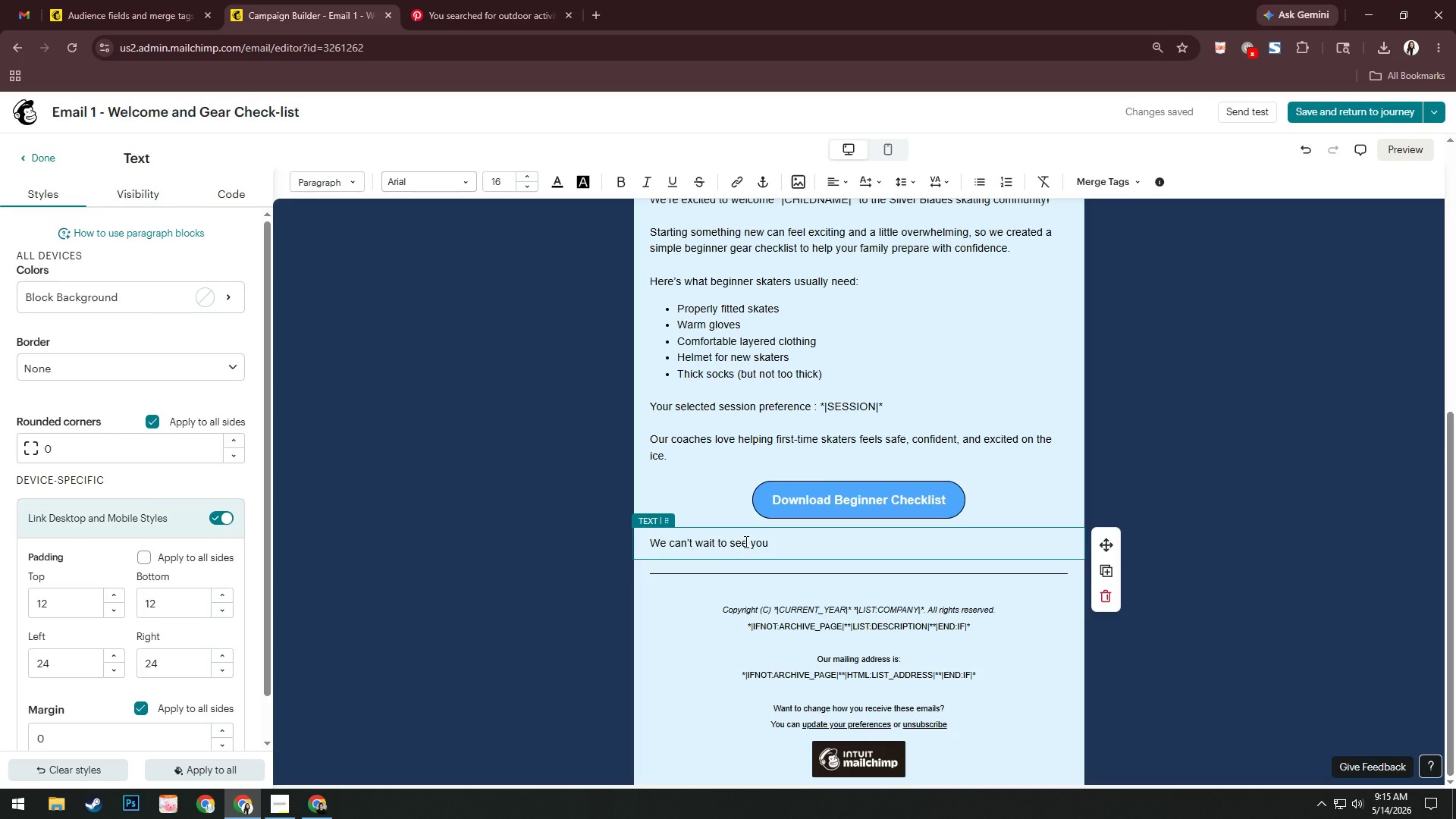 
wait(5.36)
 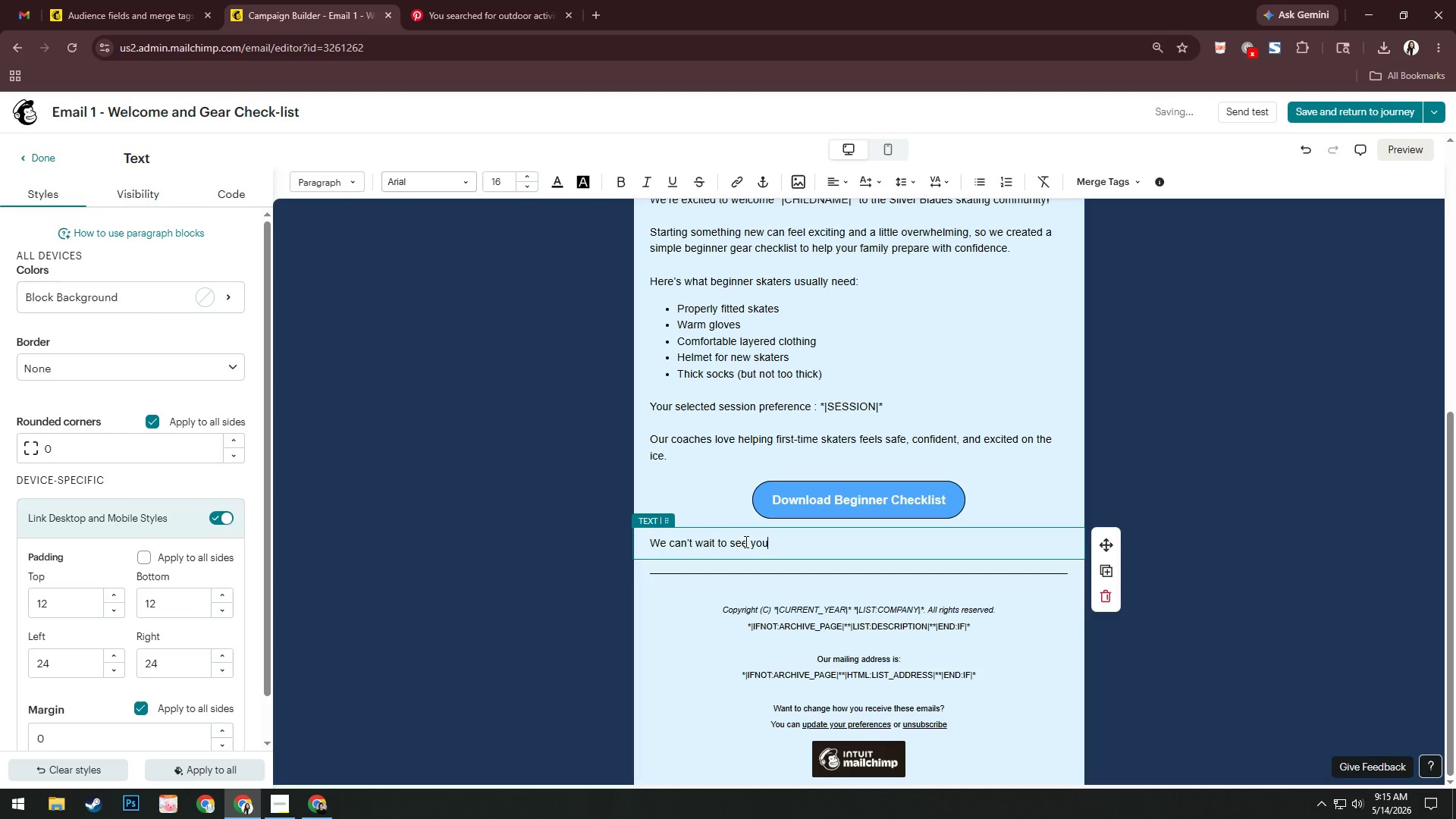 
type(r family at the rink!)
 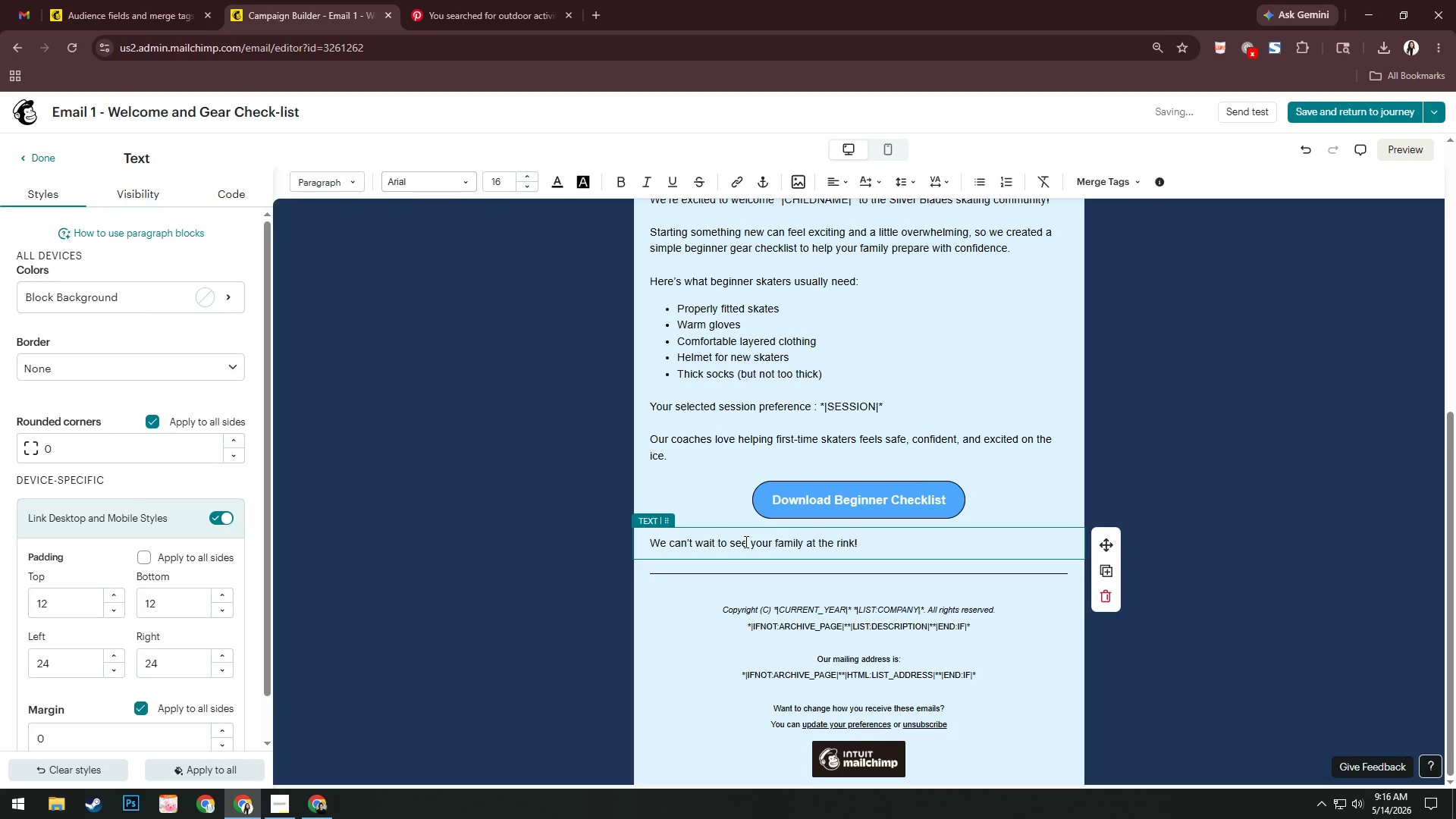 
key(Enter)
 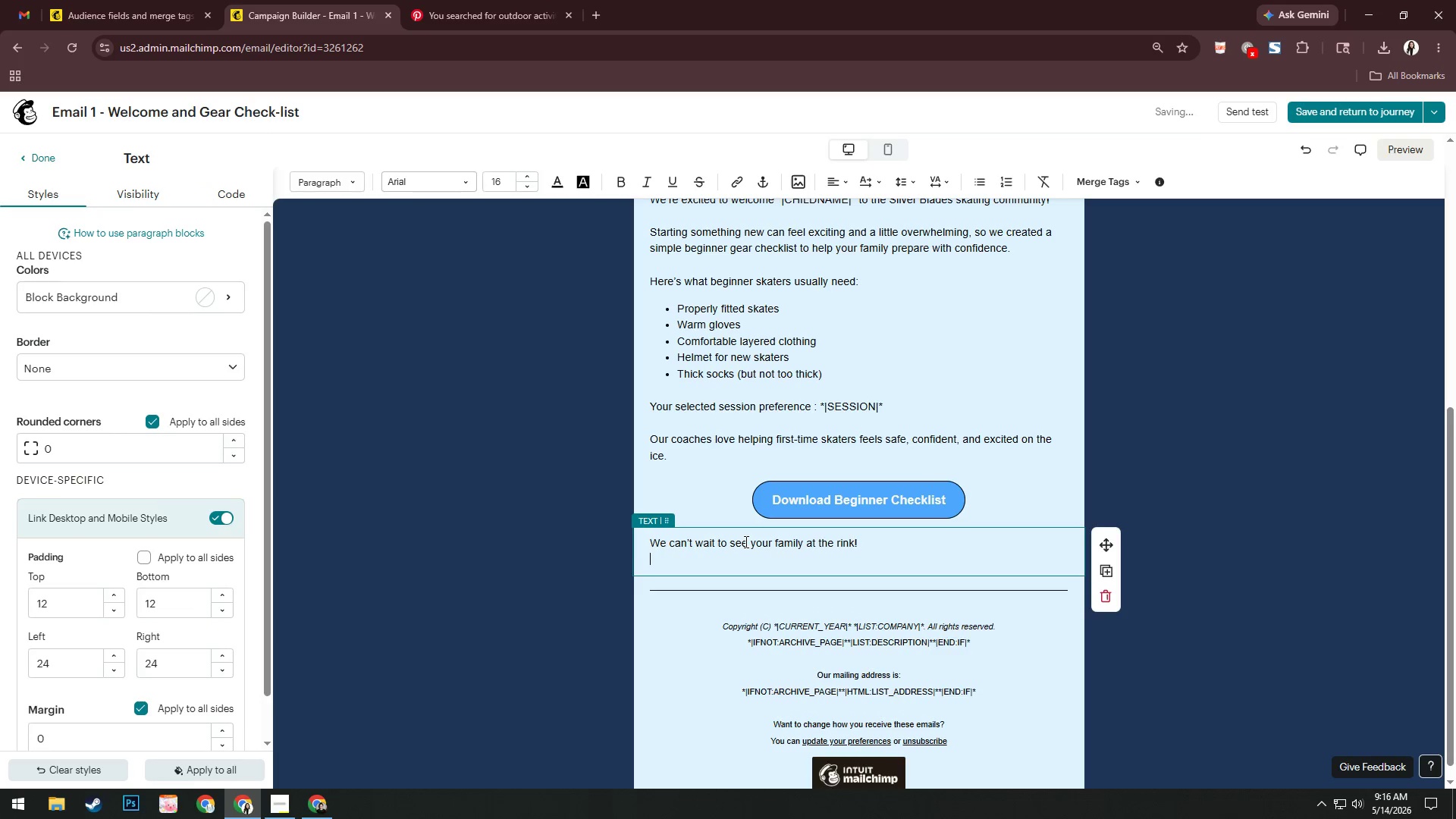 
key(Enter)
 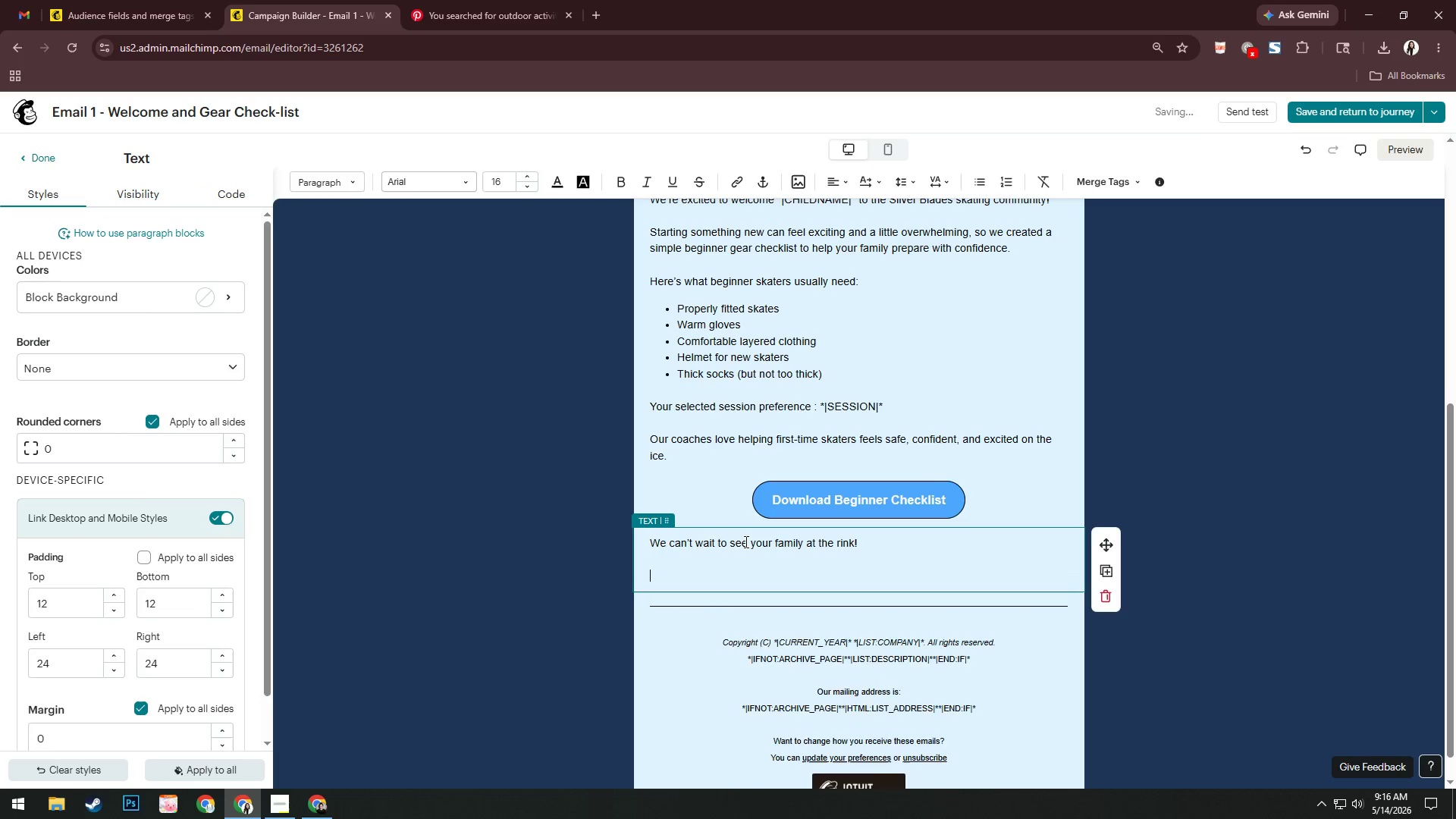 
key(Enter)
 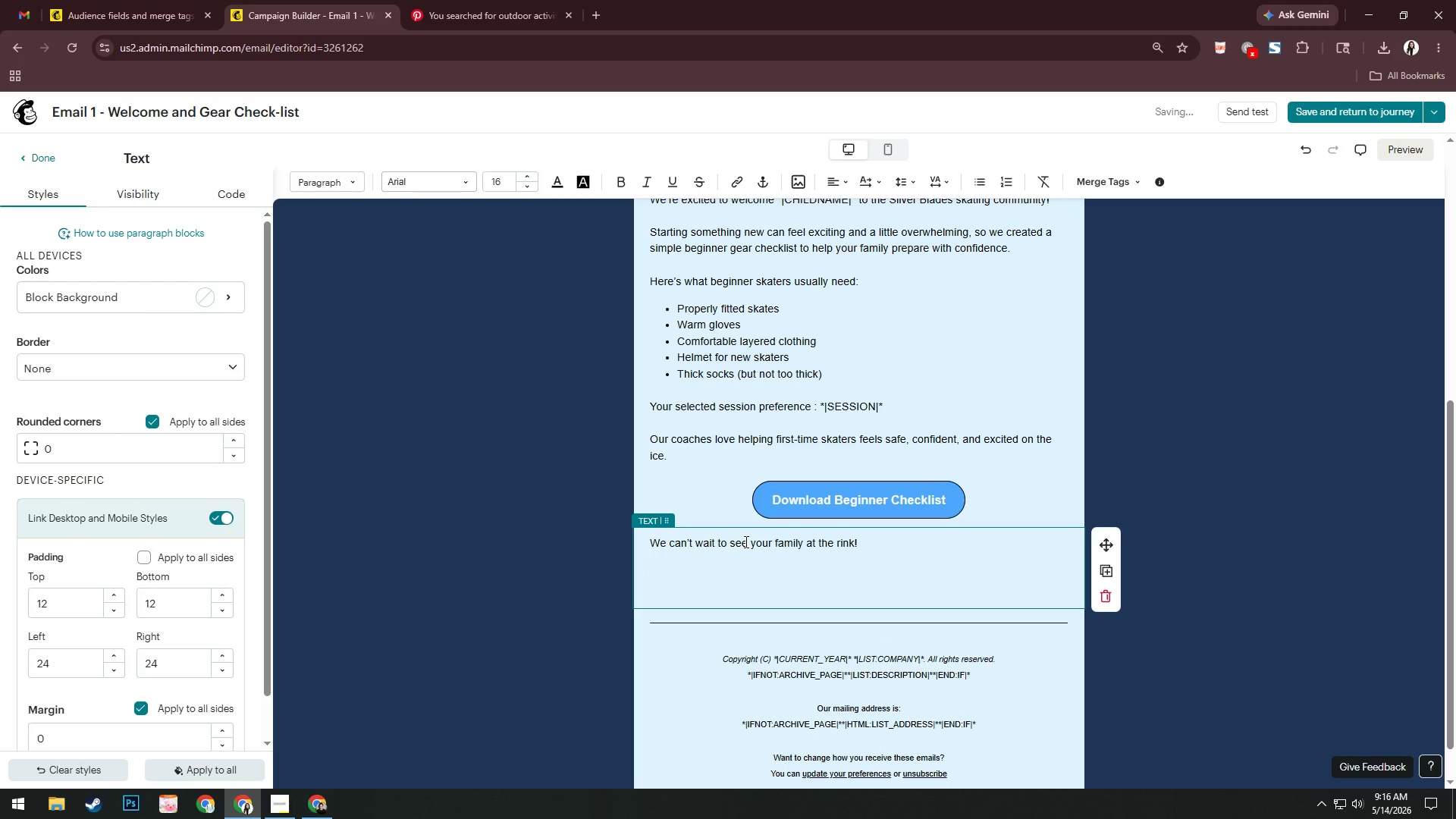 
type(Silver Blades Skating Center)
 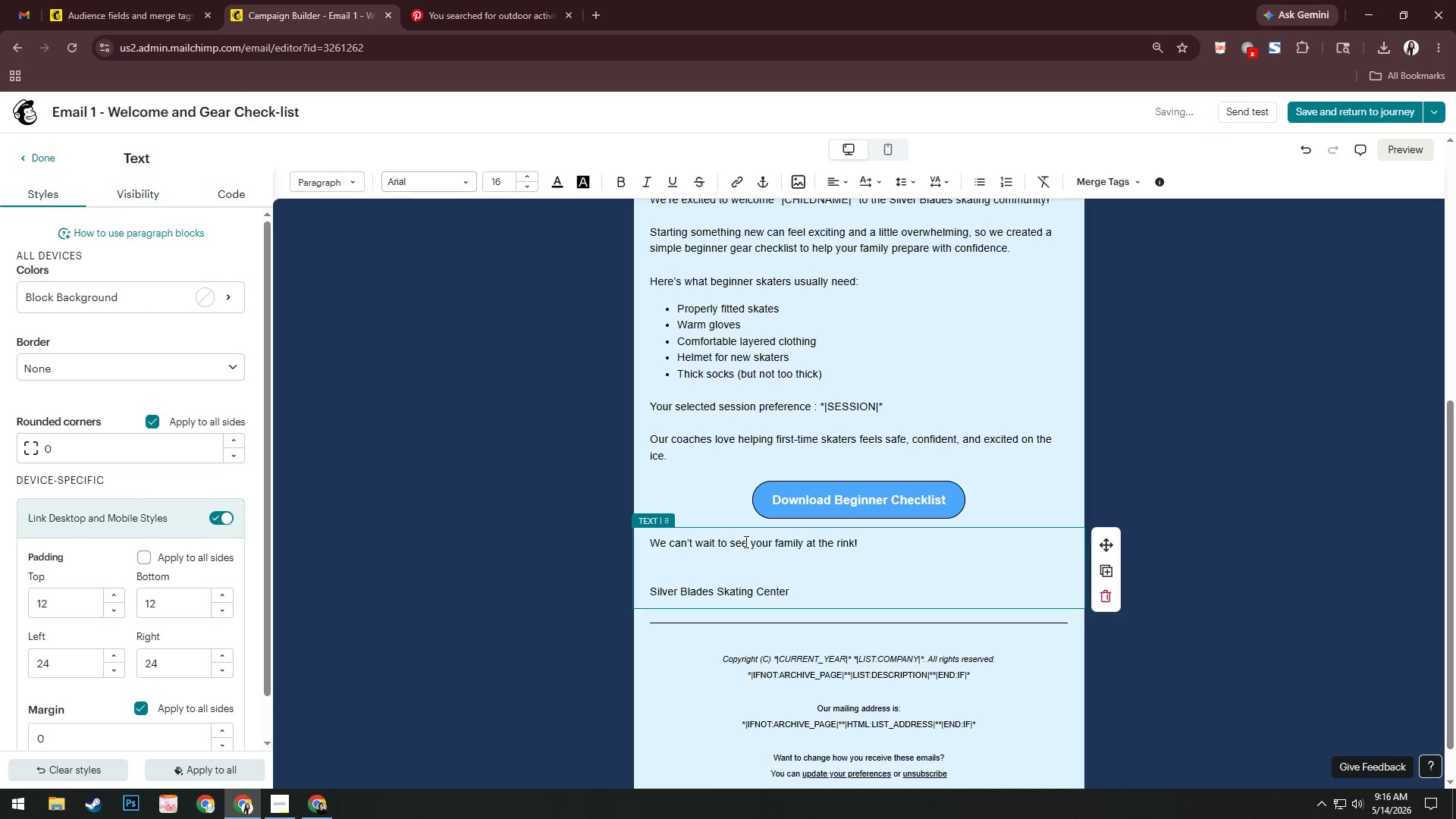 
left_click_drag(start_coordinate=[789, 586], to_coordinate=[649, 588])
 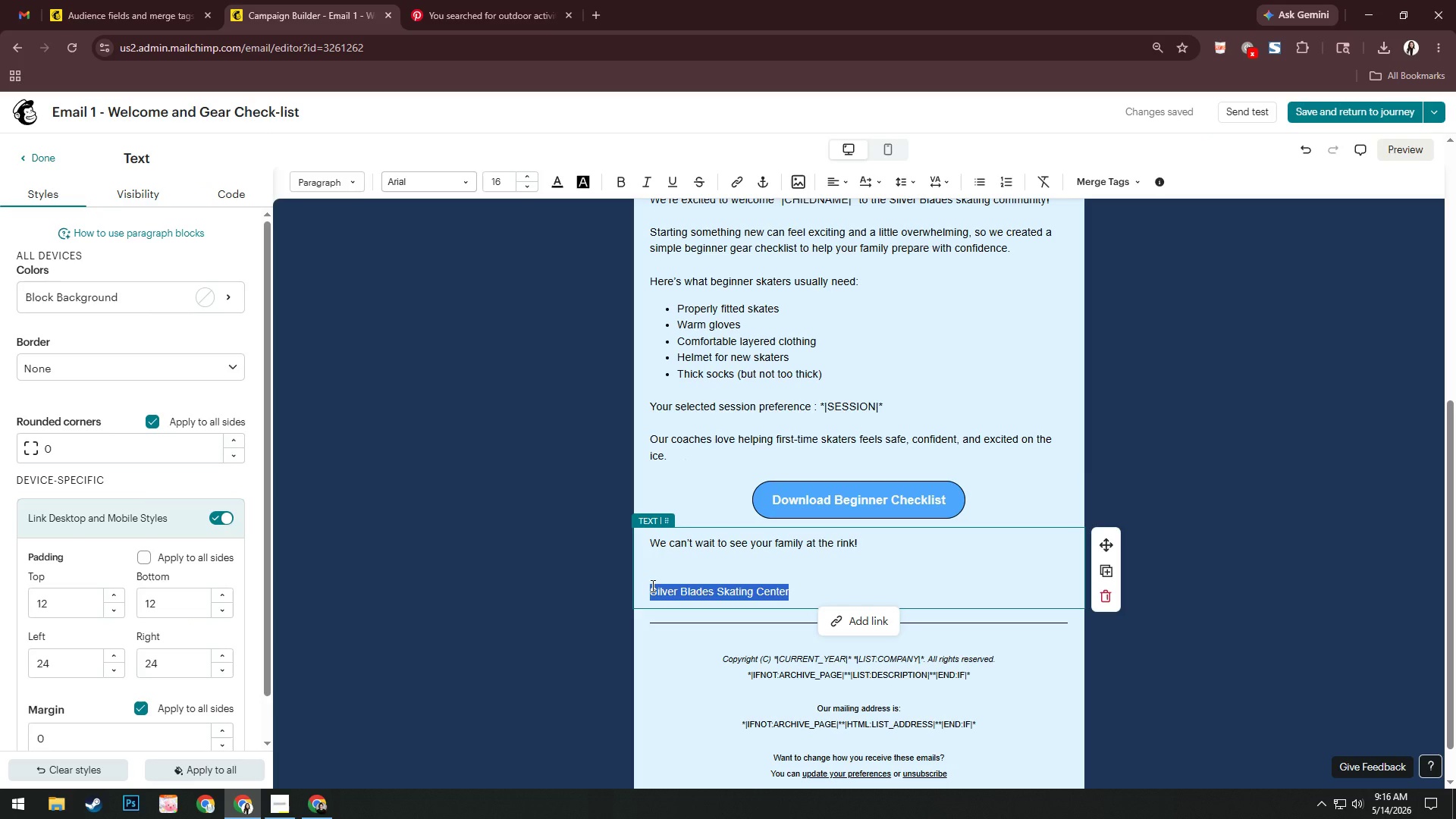 
key(Control+B)
 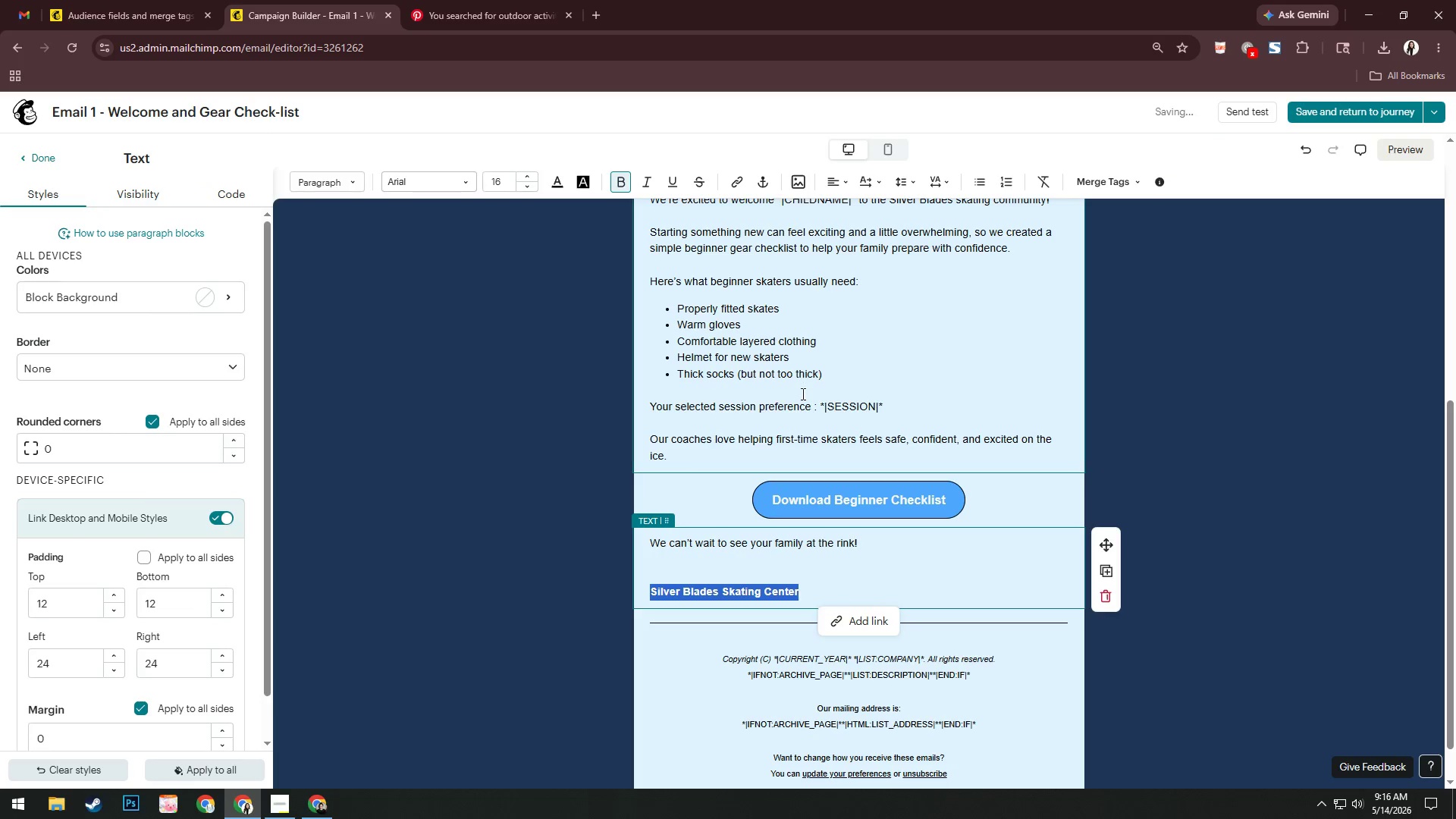 
left_click_drag(start_coordinate=[821, 406], to_coordinate=[901, 407])
 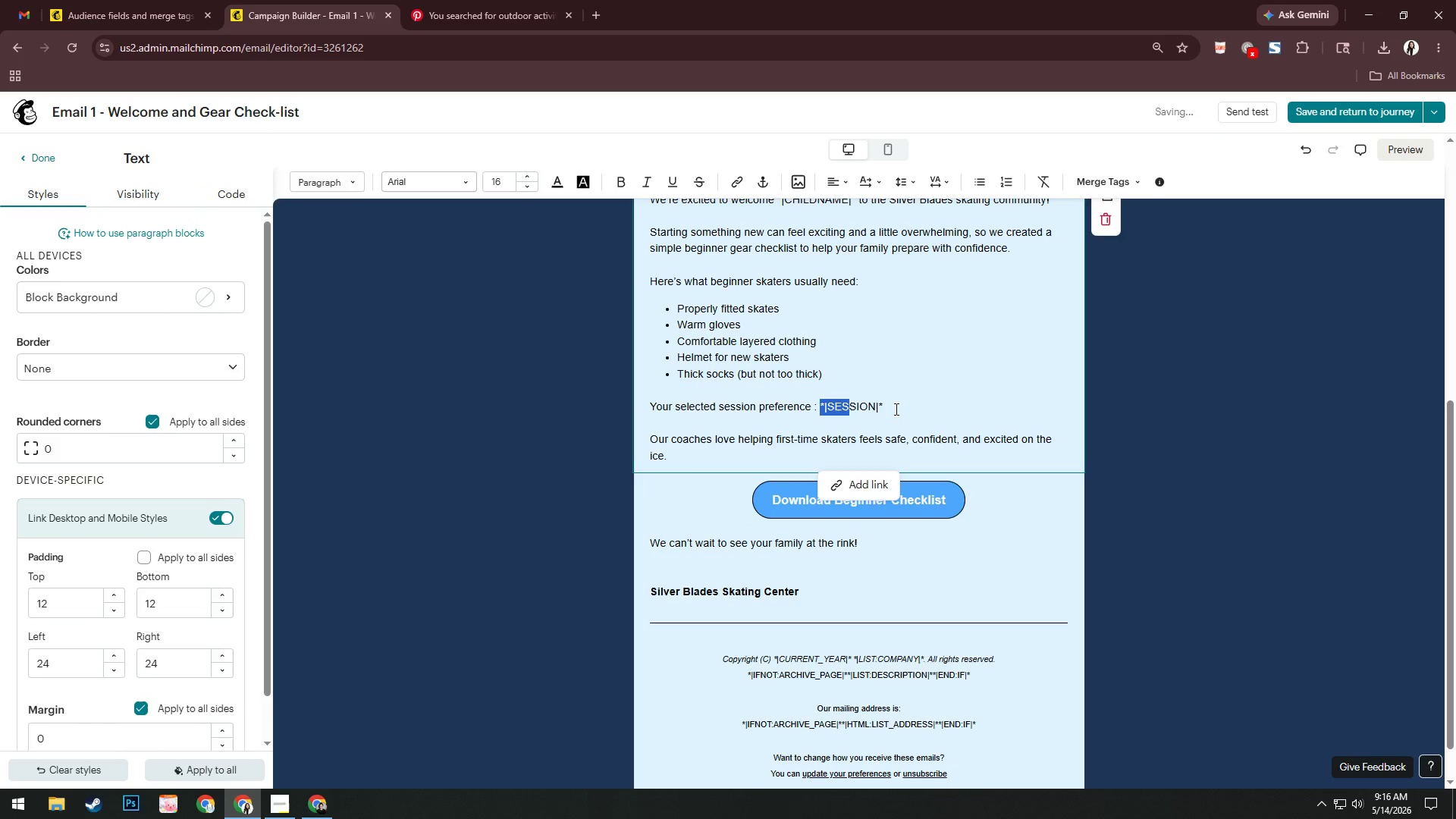 
key(Control+B)
 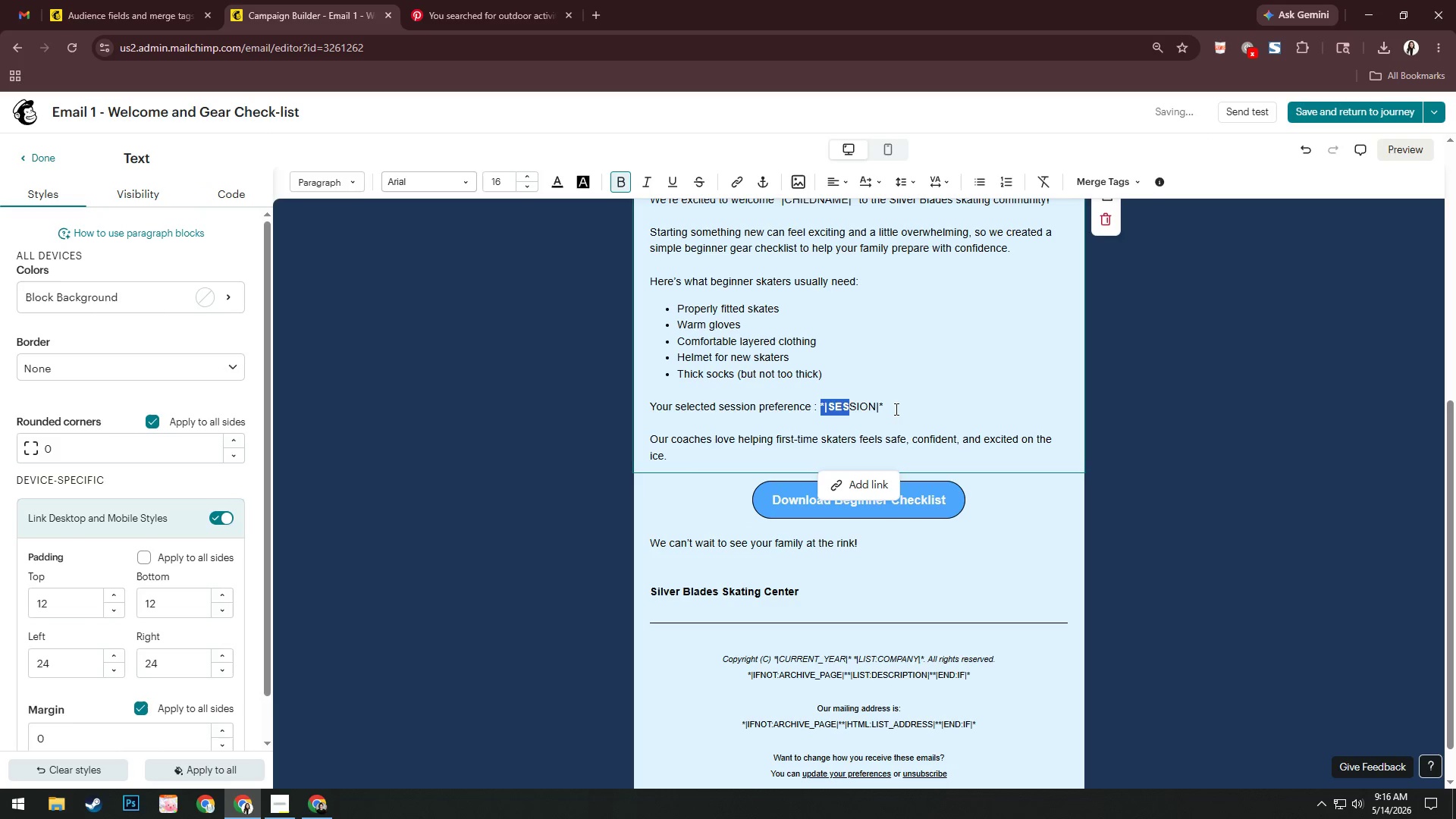 
key(Control+I)
 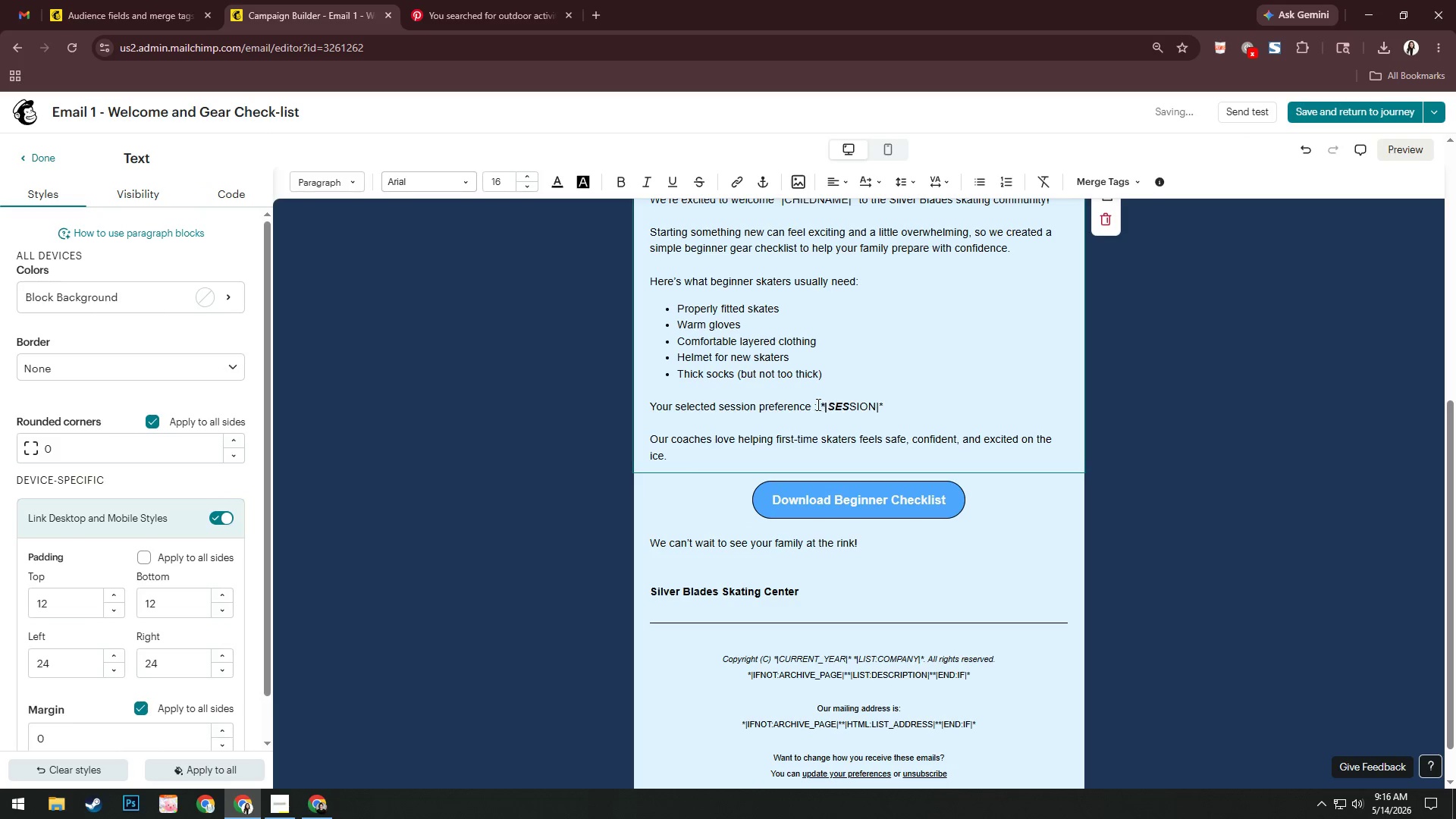 
left_click_drag(start_coordinate=[821, 405], to_coordinate=[908, 414])
 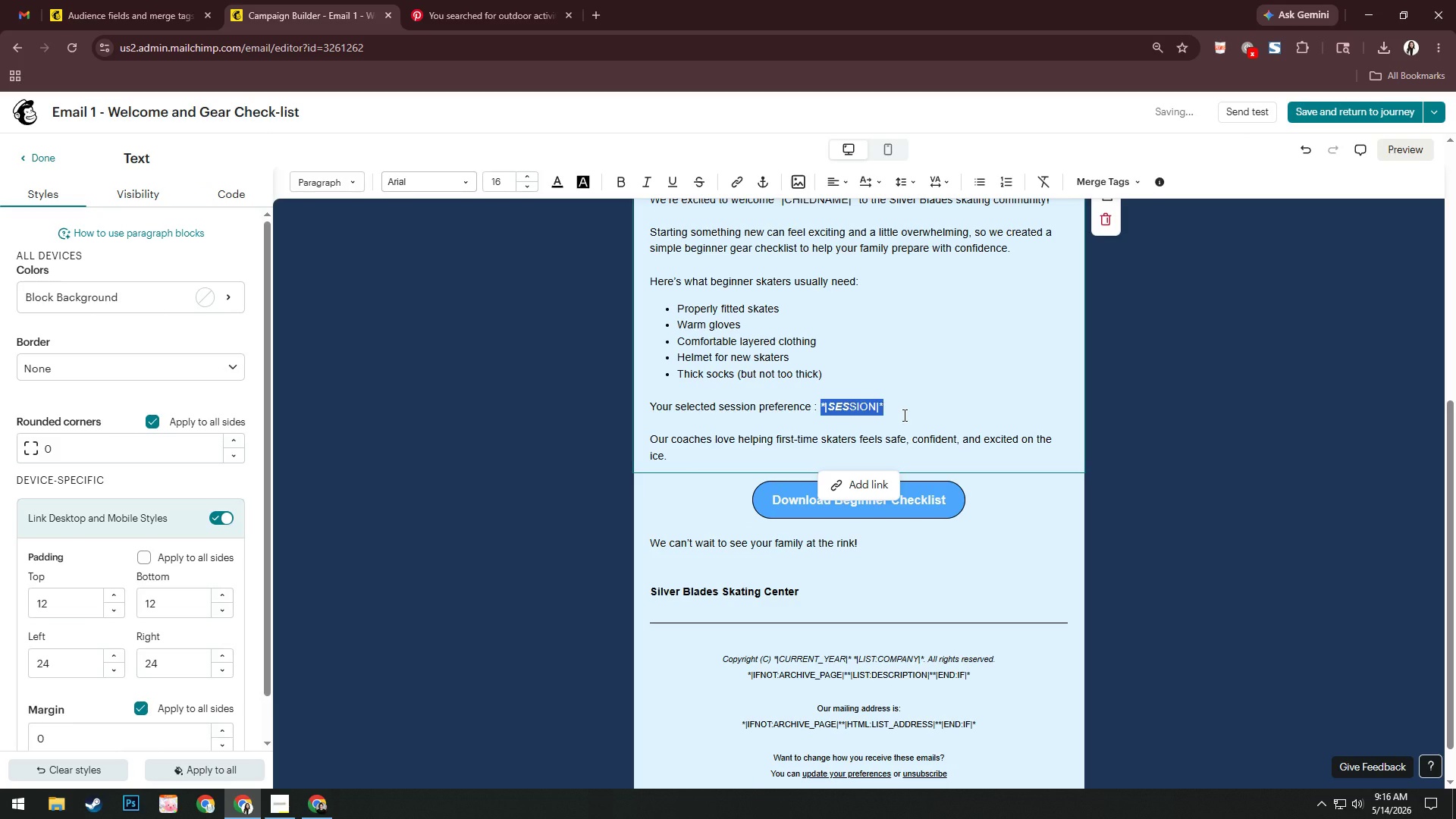 
hold_key(key=B, duration=0.47)
 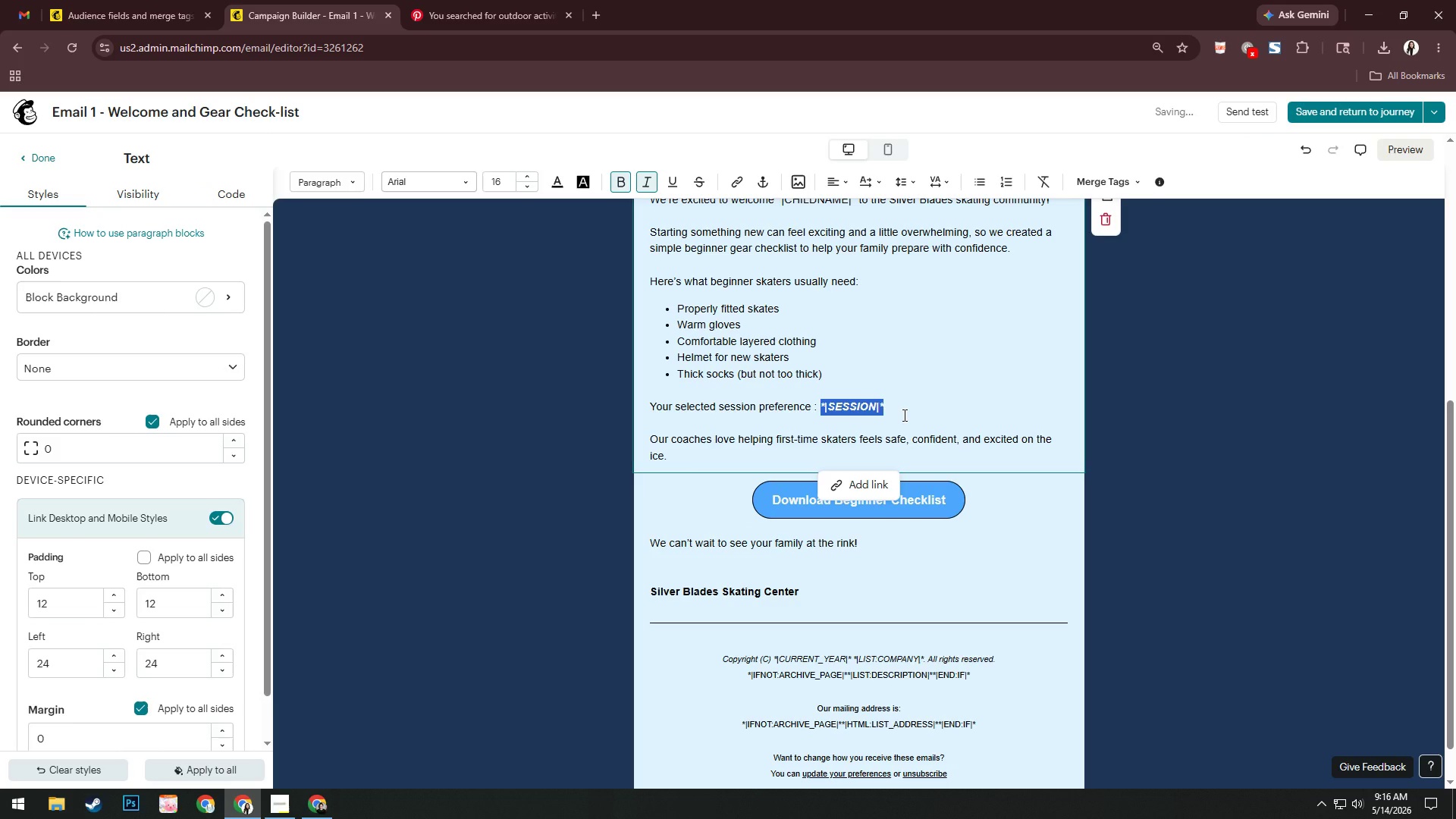 
key(Control+I)
 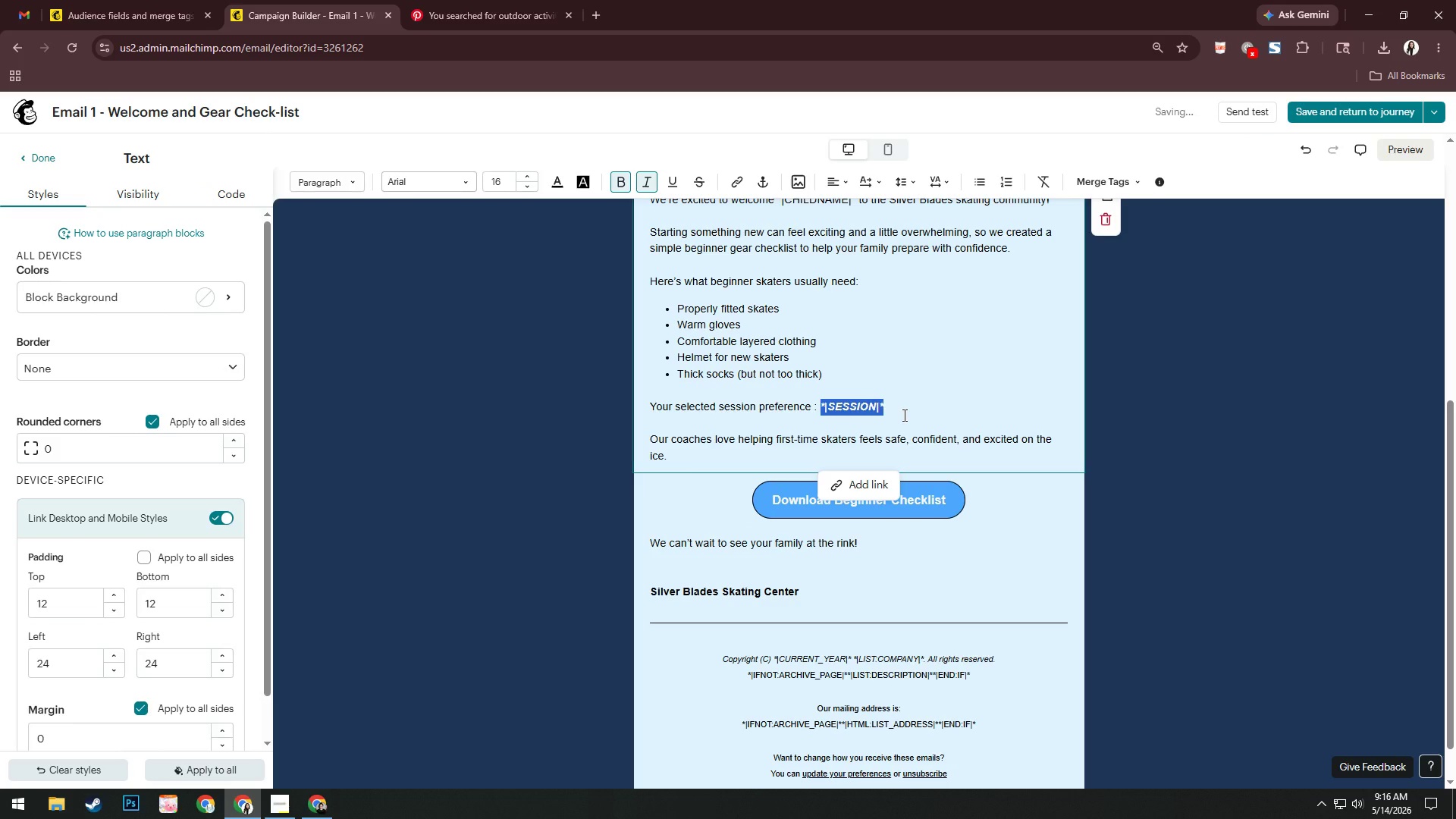 
left_click([903, 415])
 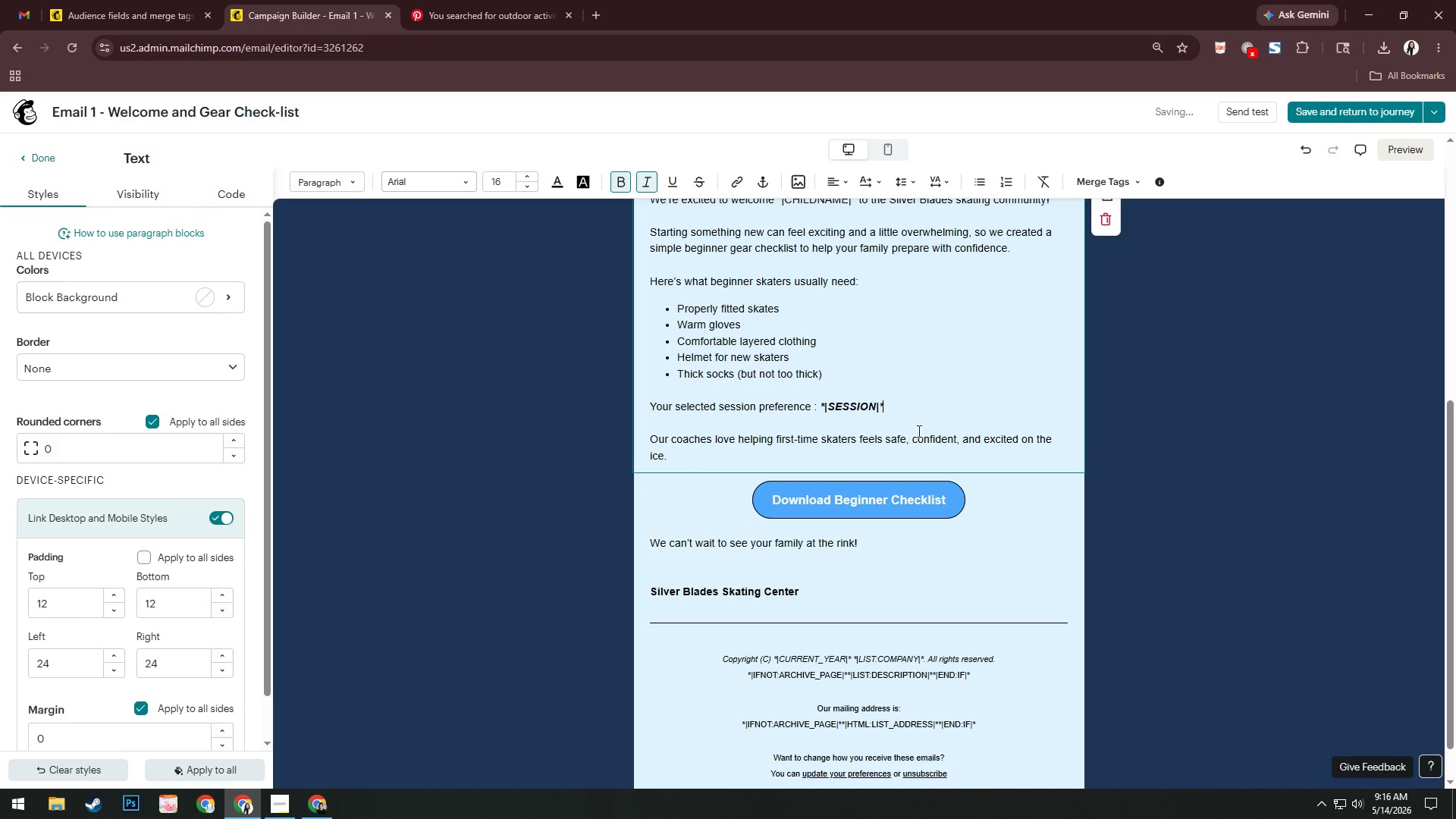 
scroll: coordinate [918, 431], scroll_direction: up, amount: 2.0
 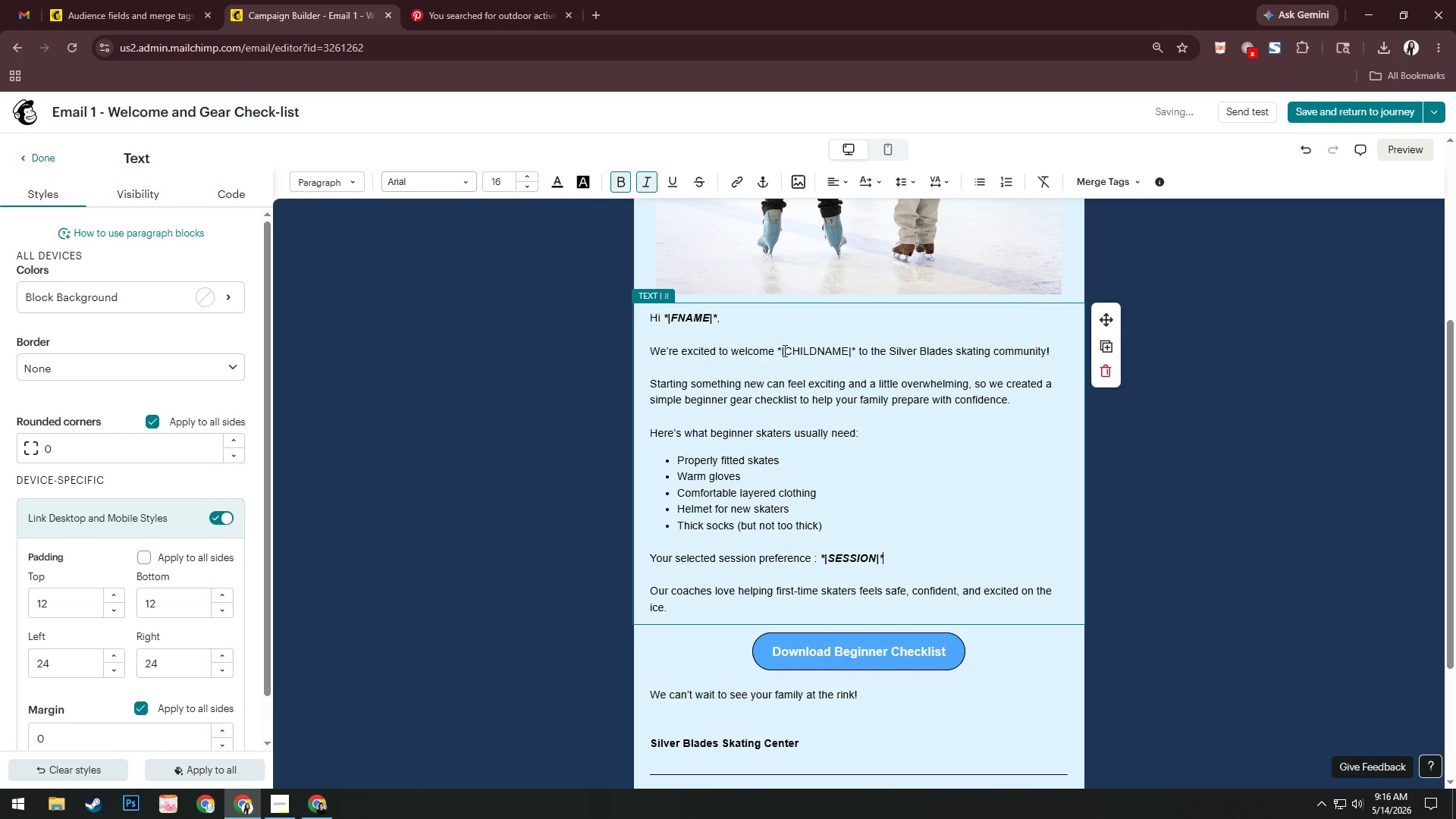 
left_click_drag(start_coordinate=[779, 350], to_coordinate=[855, 354])
 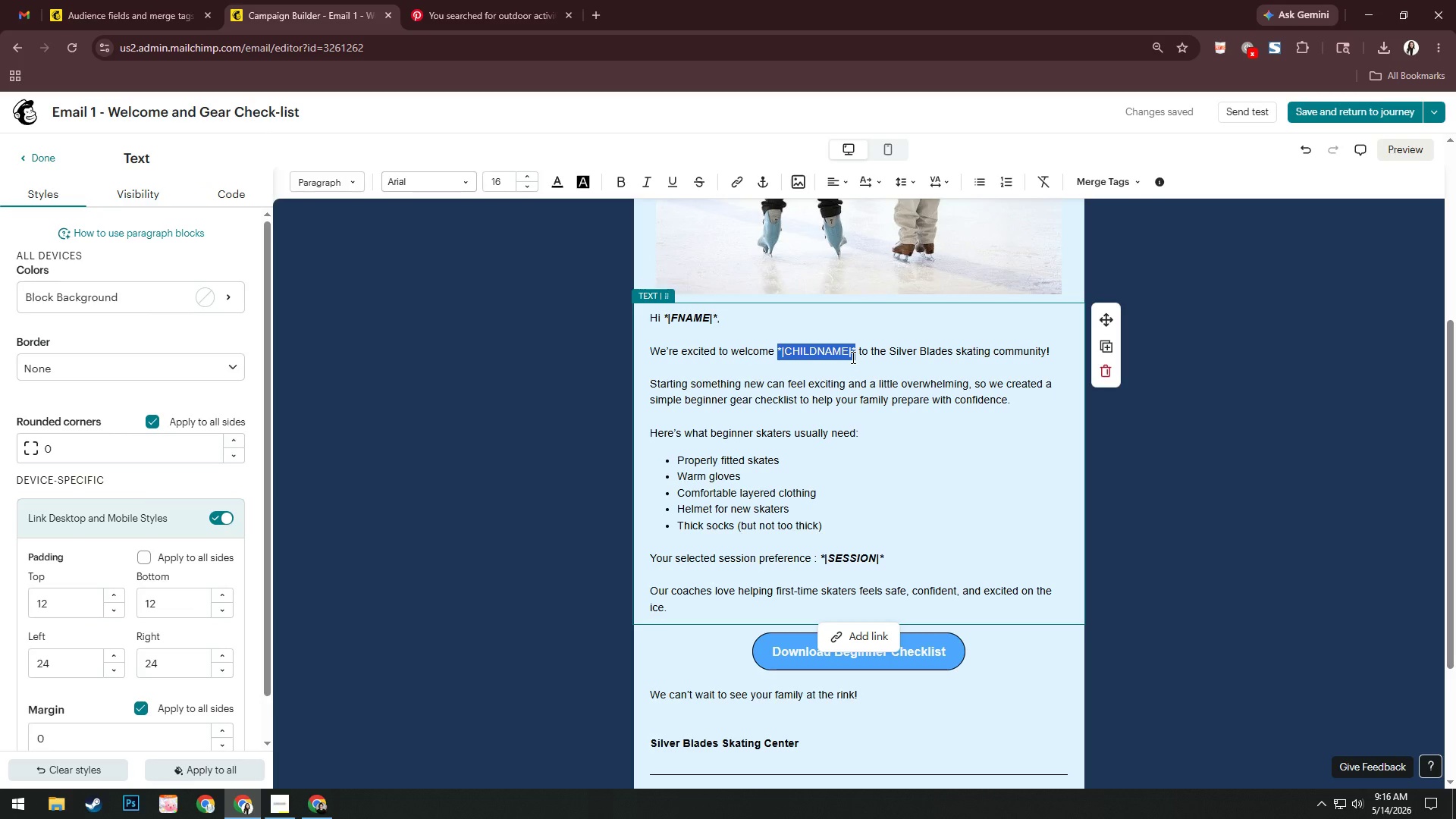 
key(Control+B)
 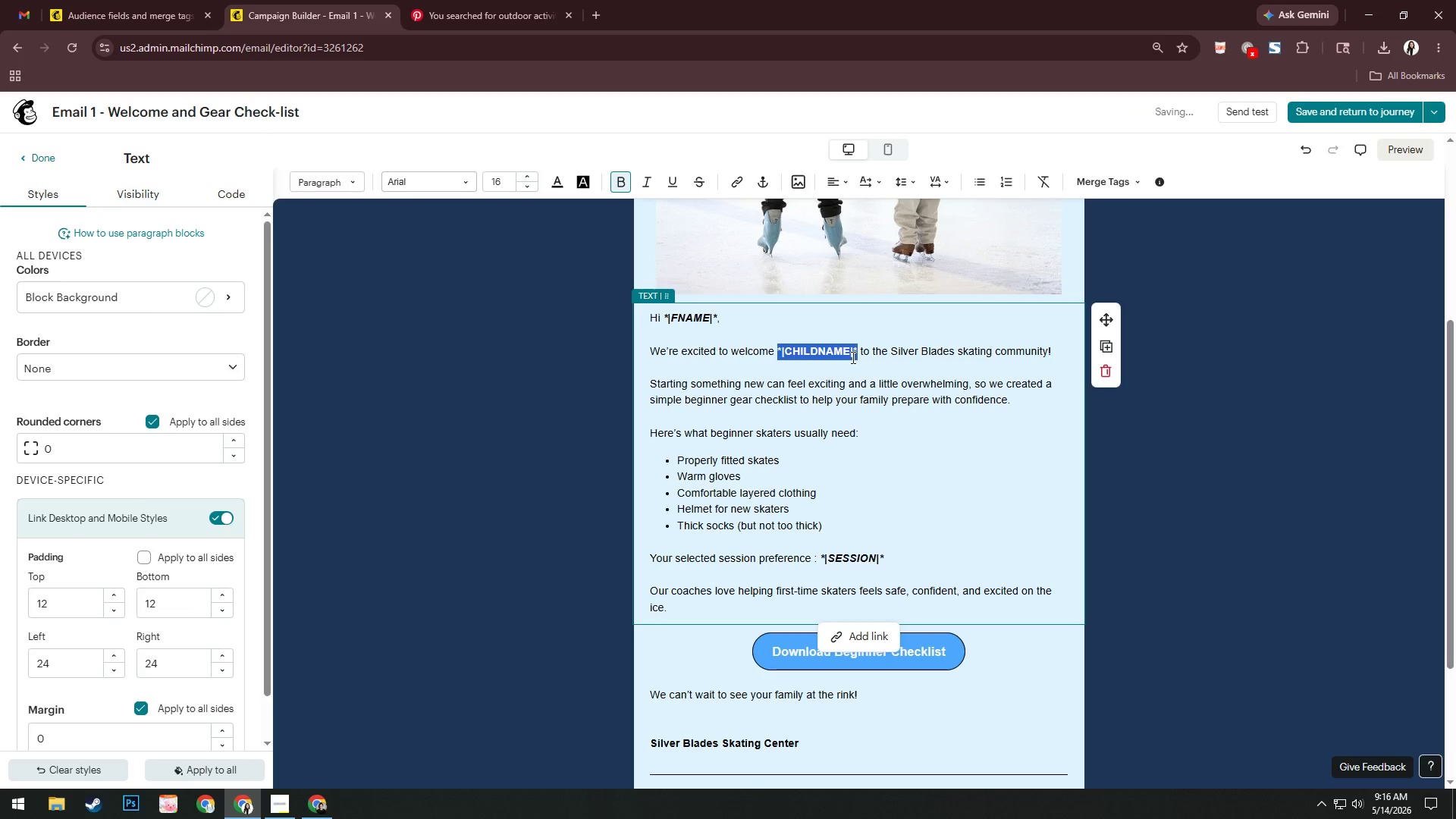 
key(Control+I)
 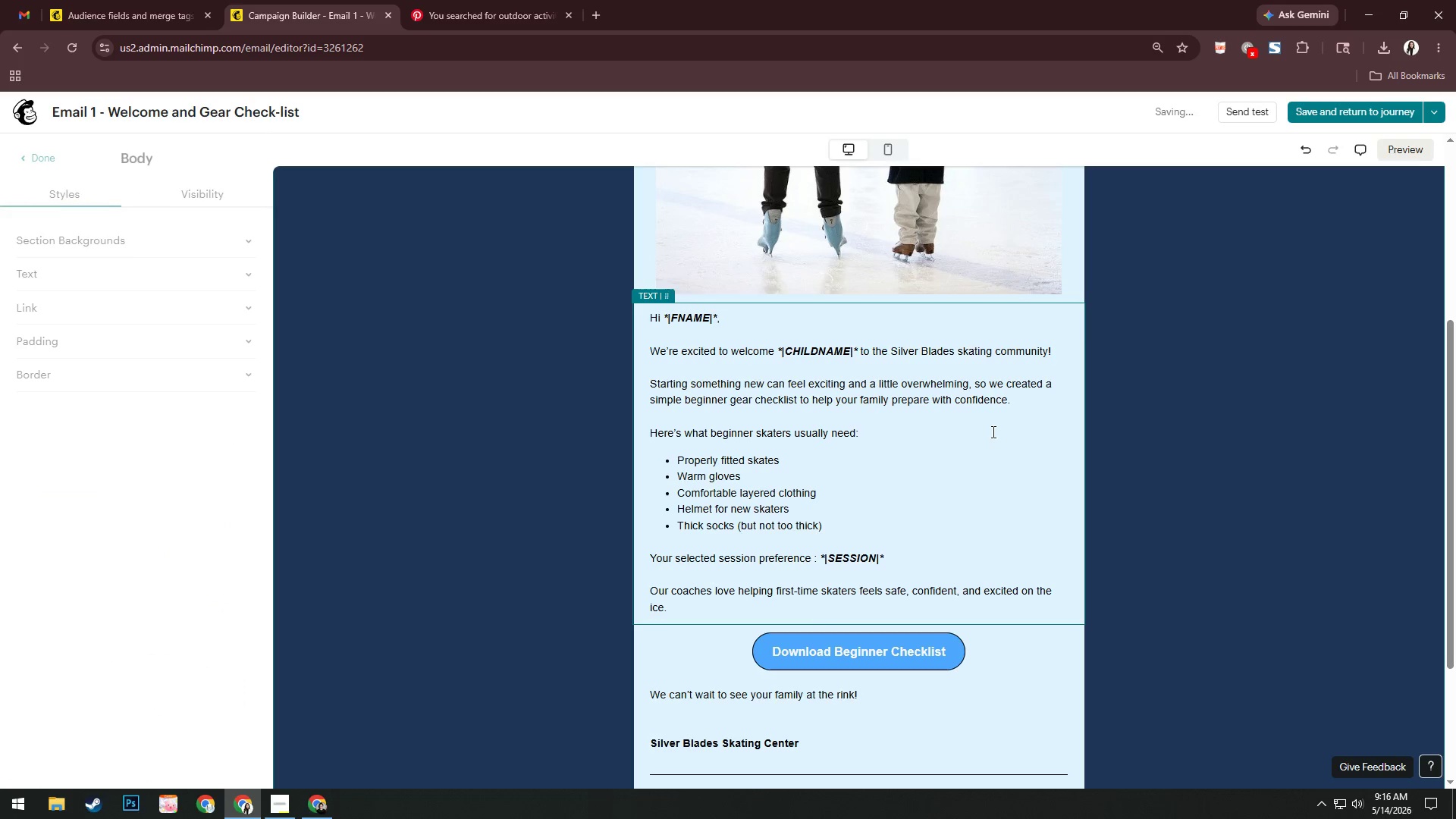 
scroll: coordinate [987, 420], scroll_direction: down, amount: 7.0
 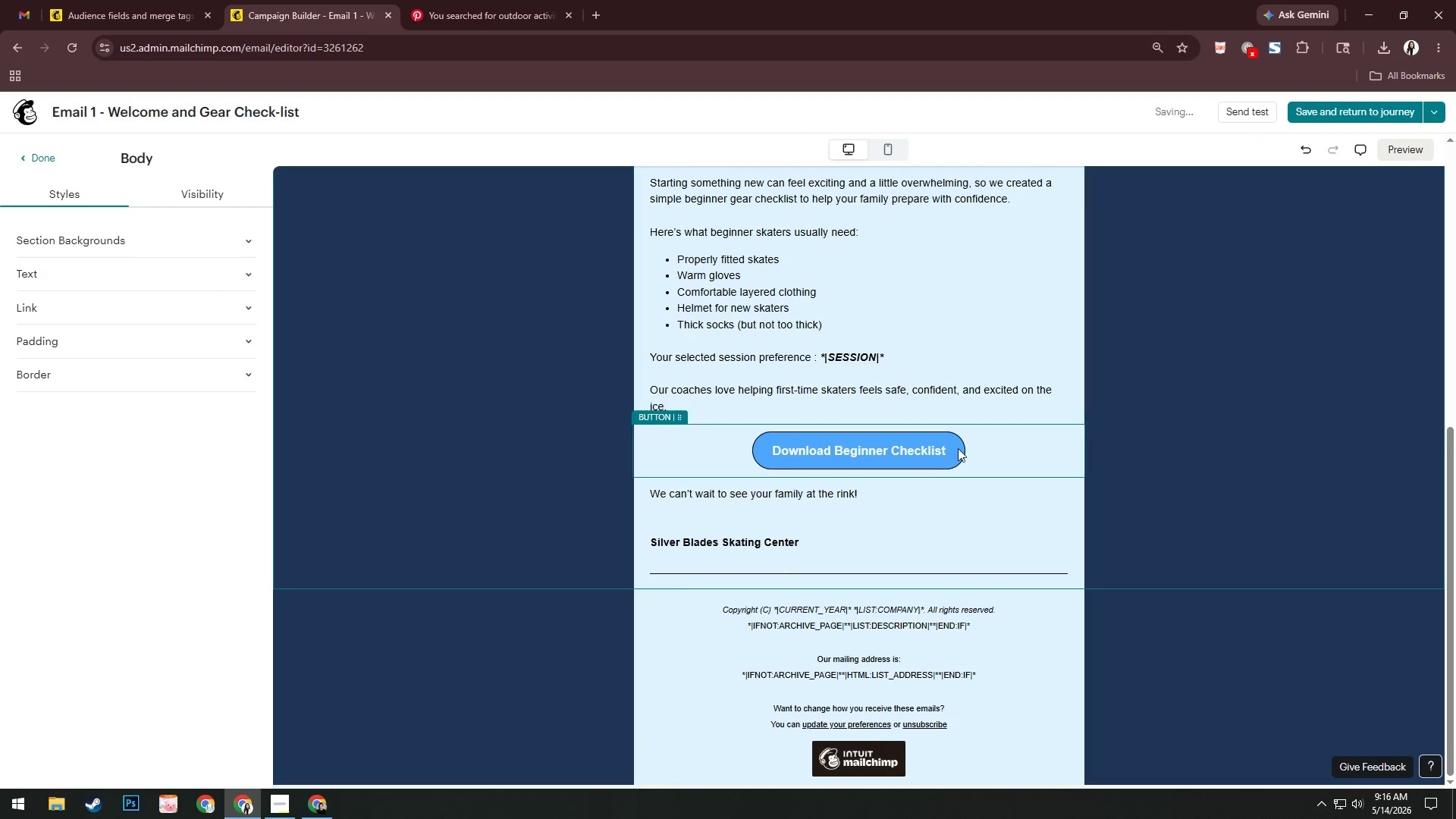 
left_click_drag(start_coordinate=[996, 677], to_coordinate=[704, 601])
 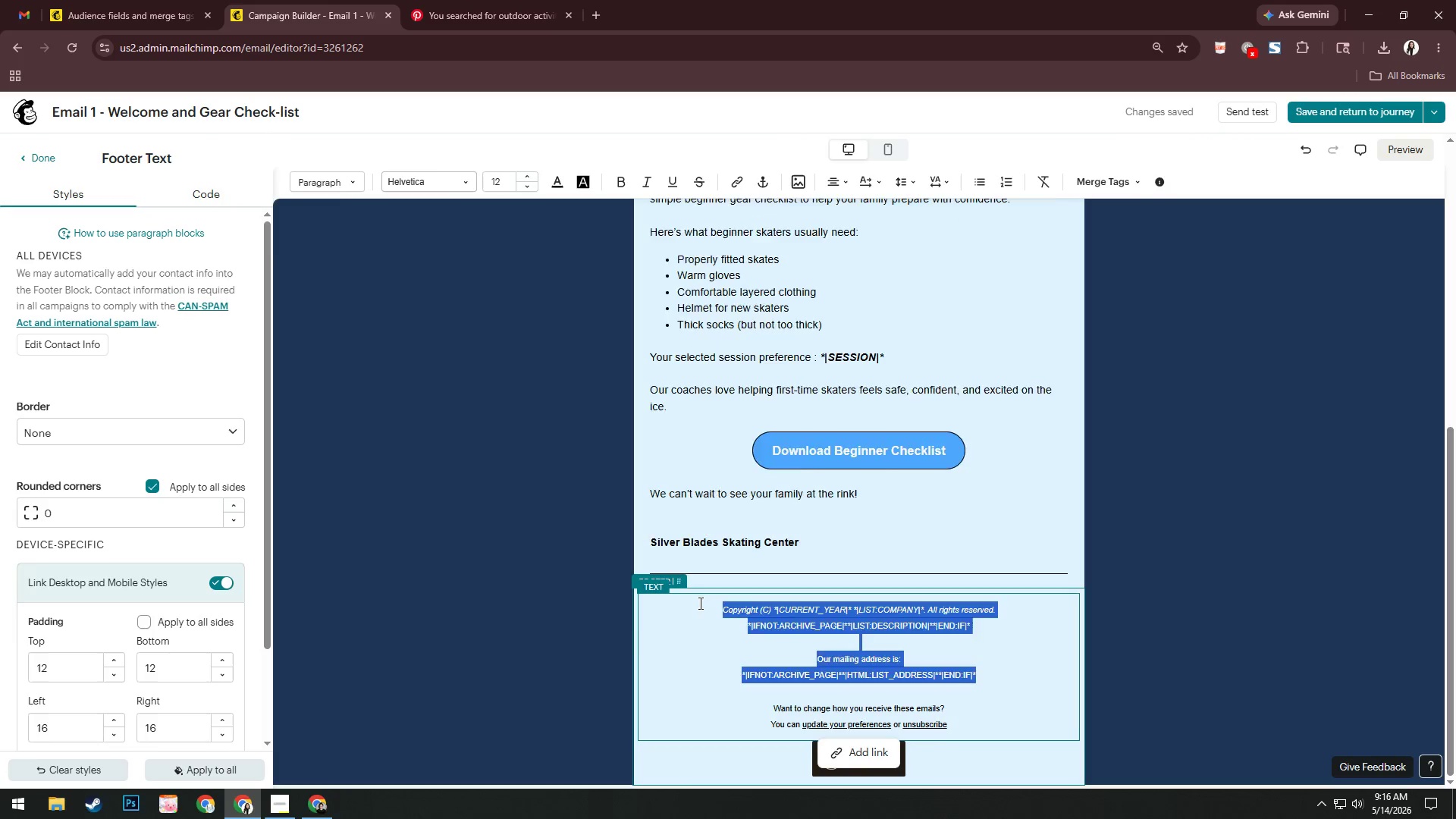 
key(Backspace)
key(Backspace)
type(Silver V)
key(Backspace)
type(Blase)
key(Backspace)
key(Backspace)
type(de)
 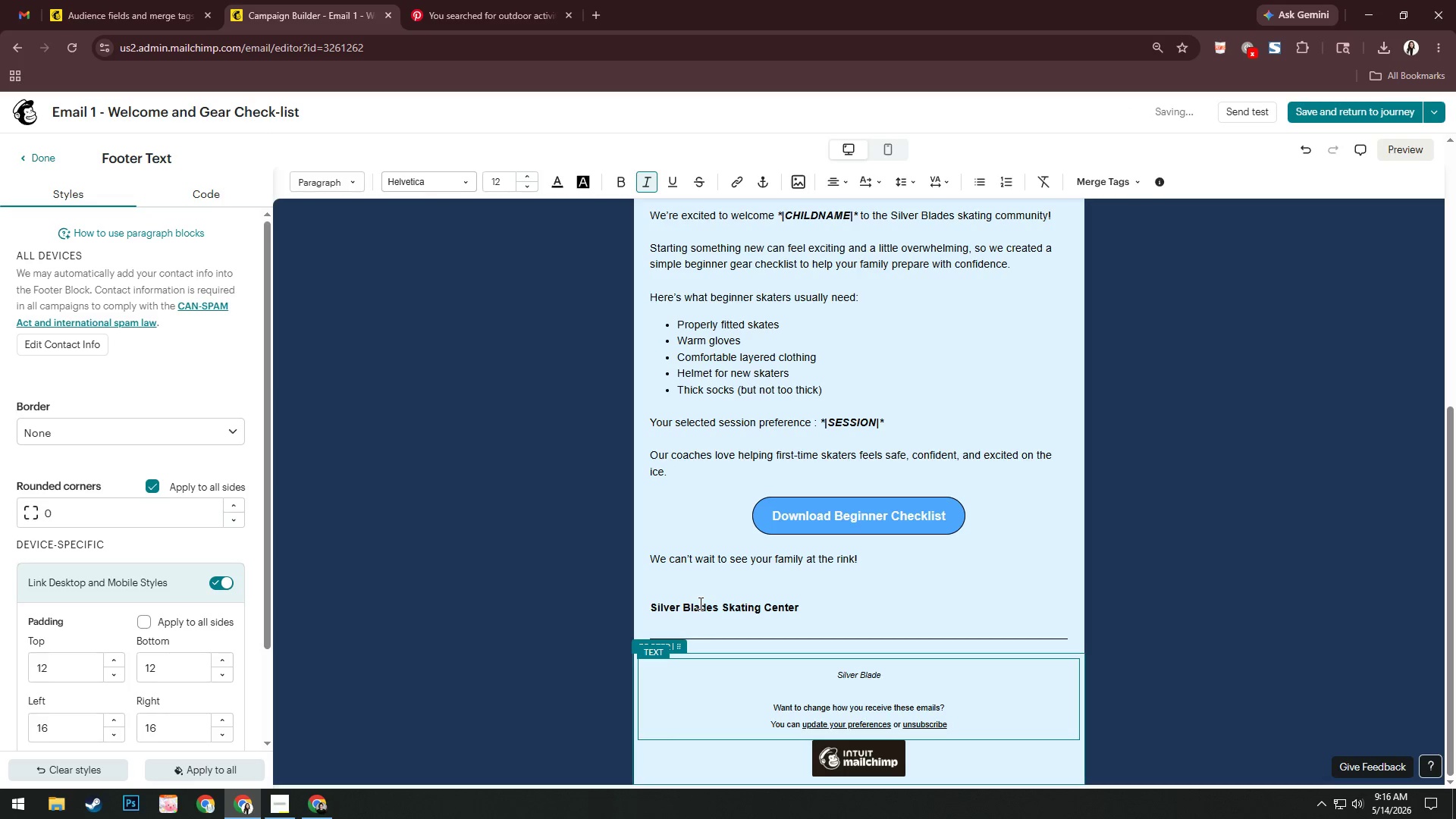 
wait(5.53)
 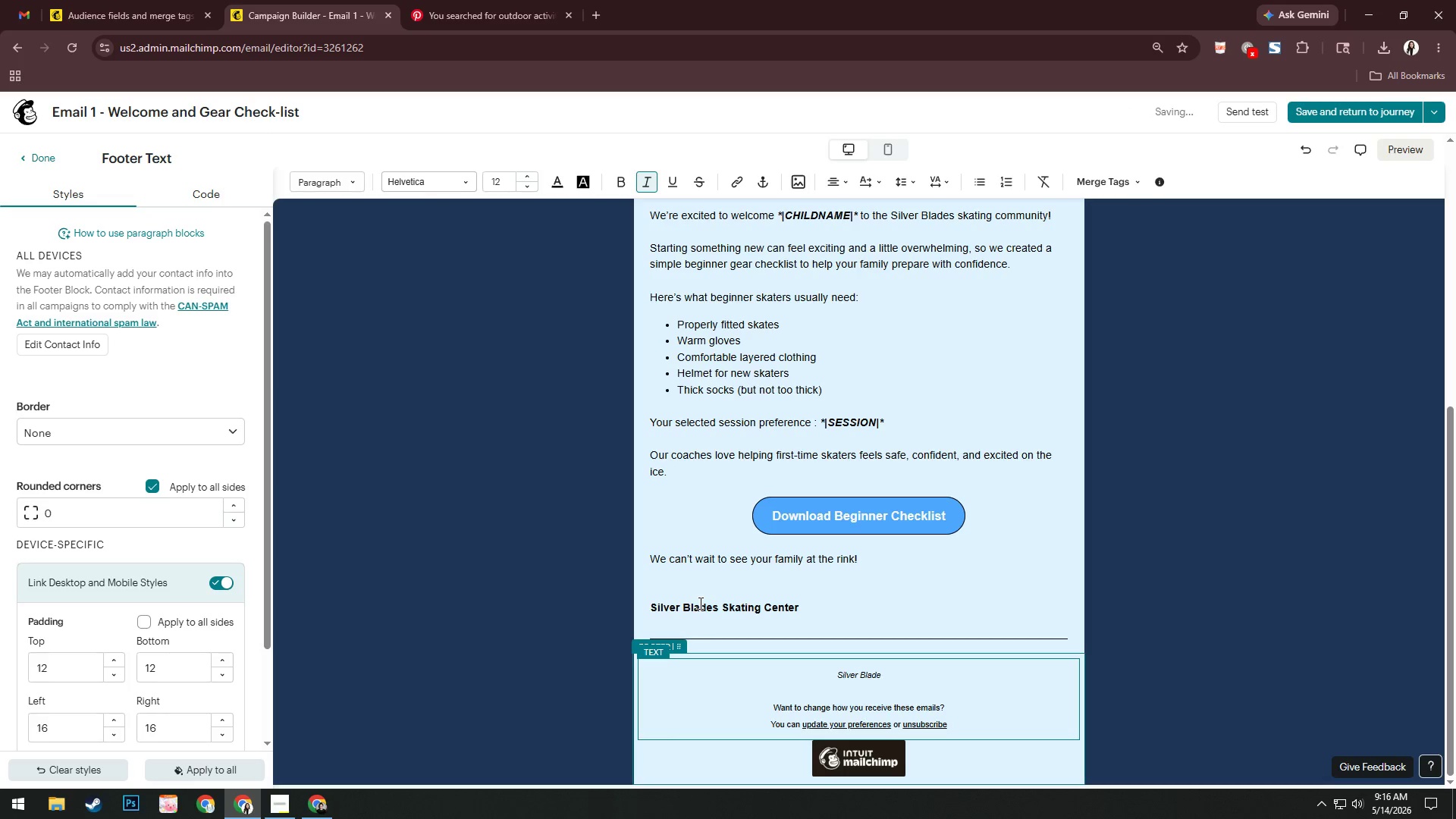 
type(s Skating )
 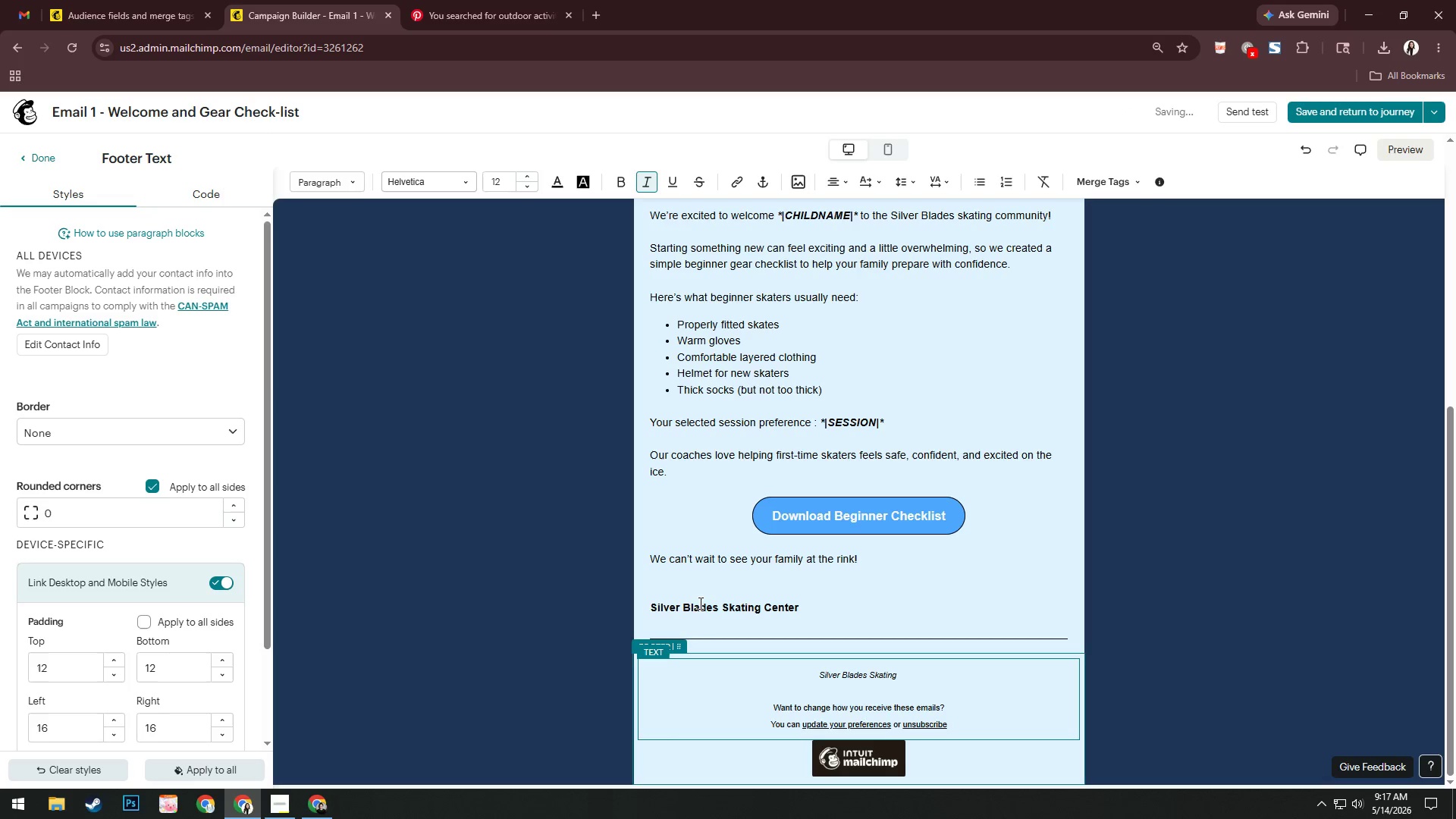 
type(Center)
 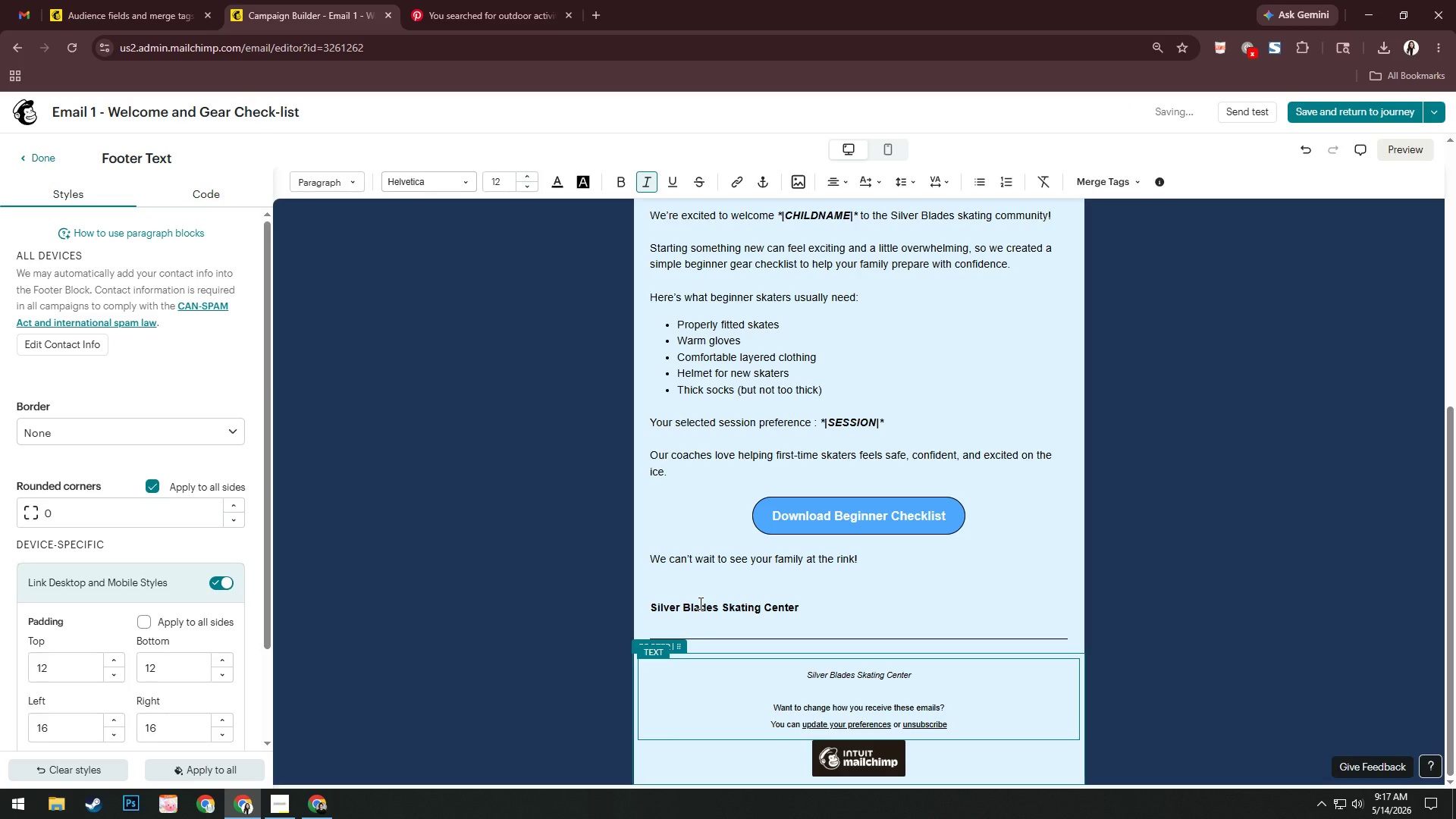 
key(Enter)
 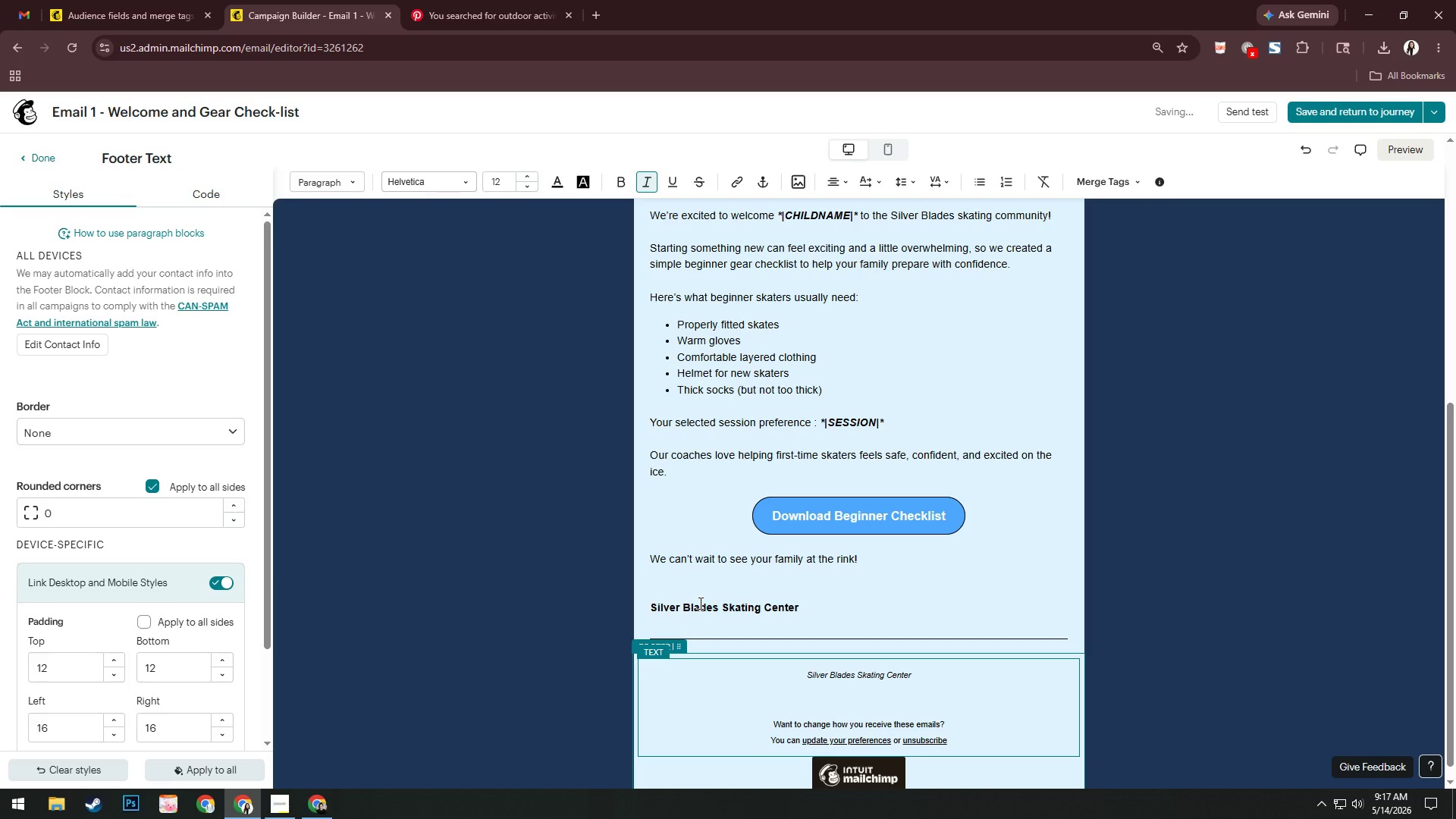 
type(123 Winter)
 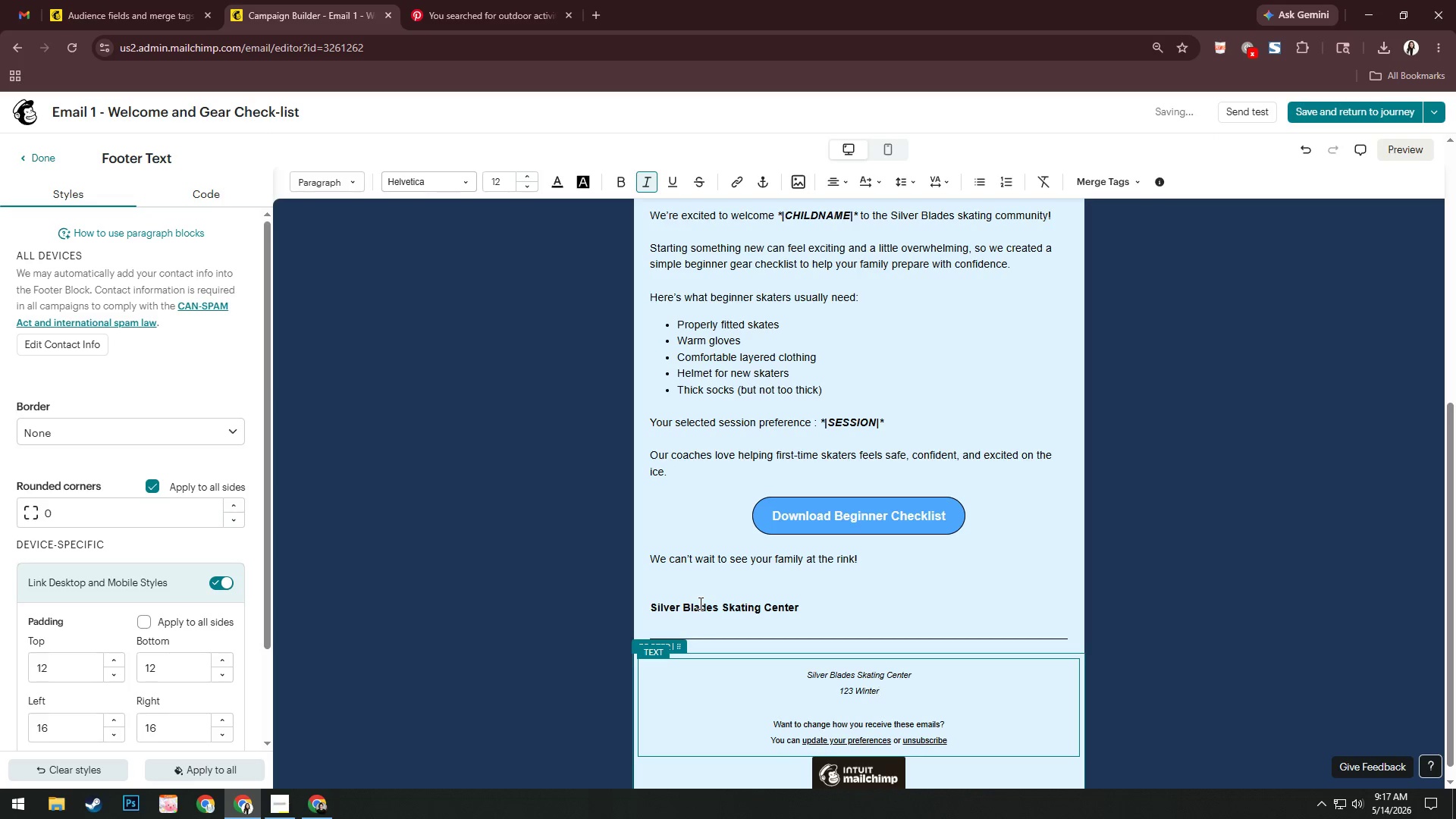 
key(Control+ControlLeft)
 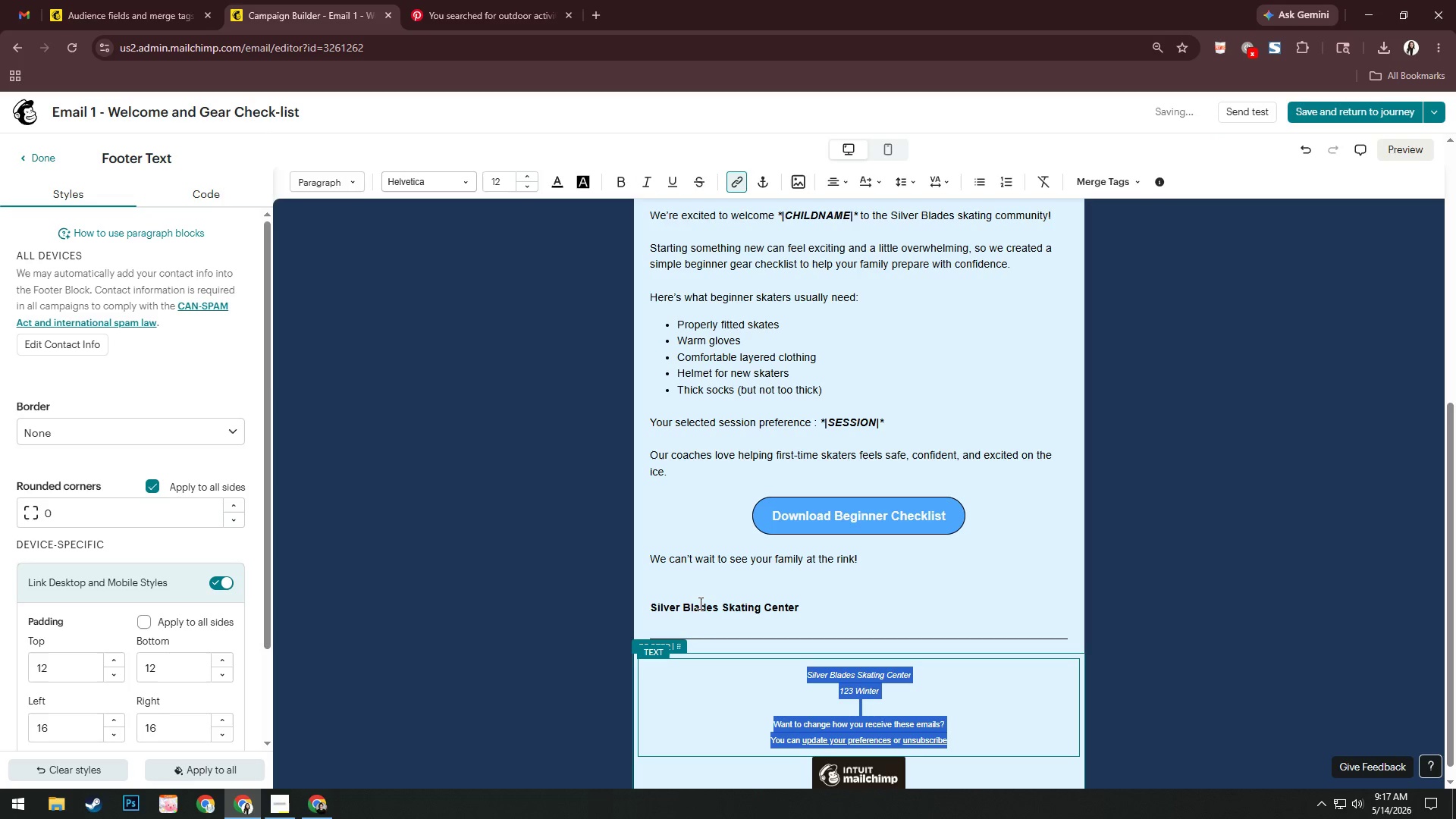 
key(Control+A)
 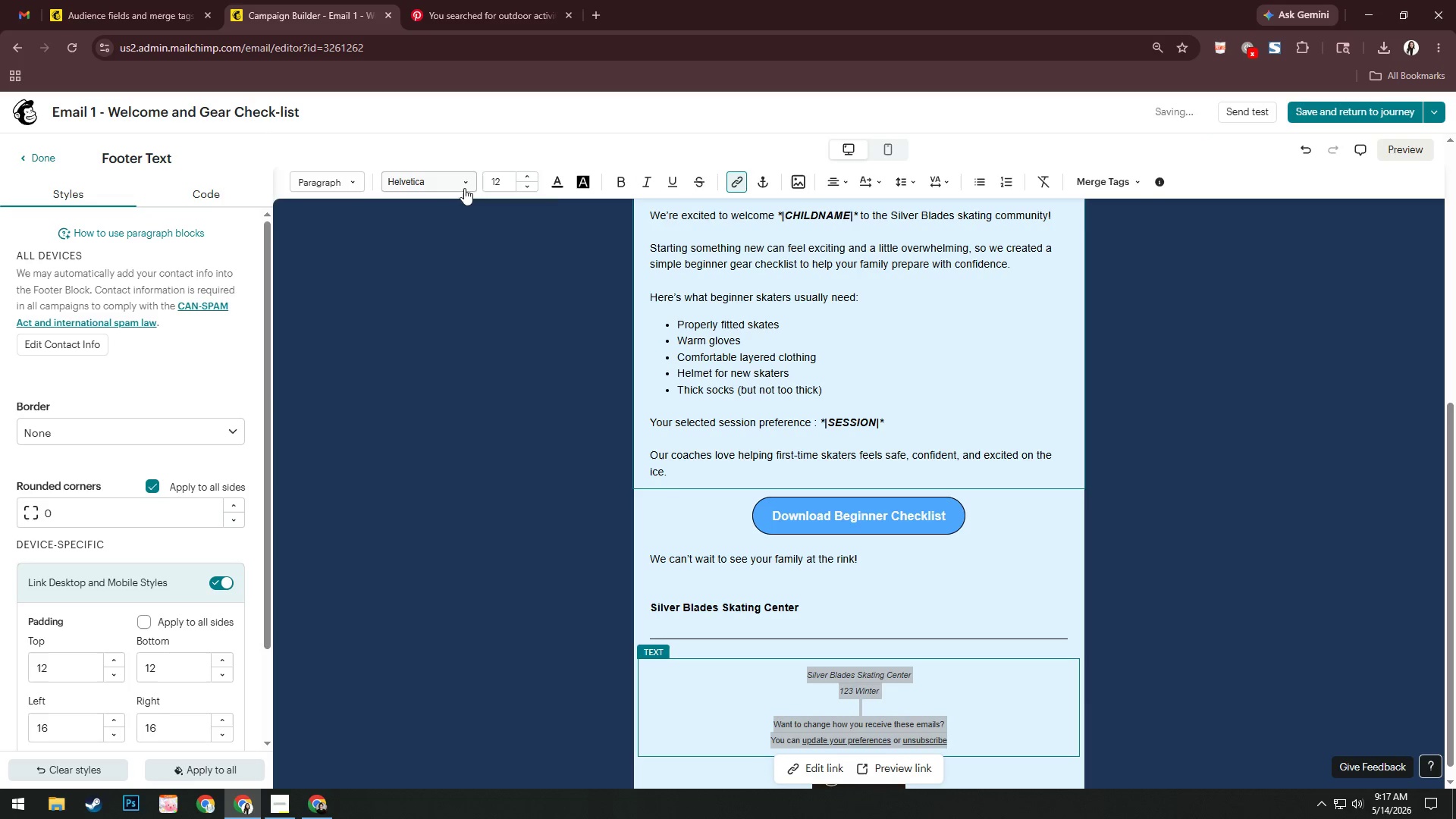 
left_click([458, 268])
 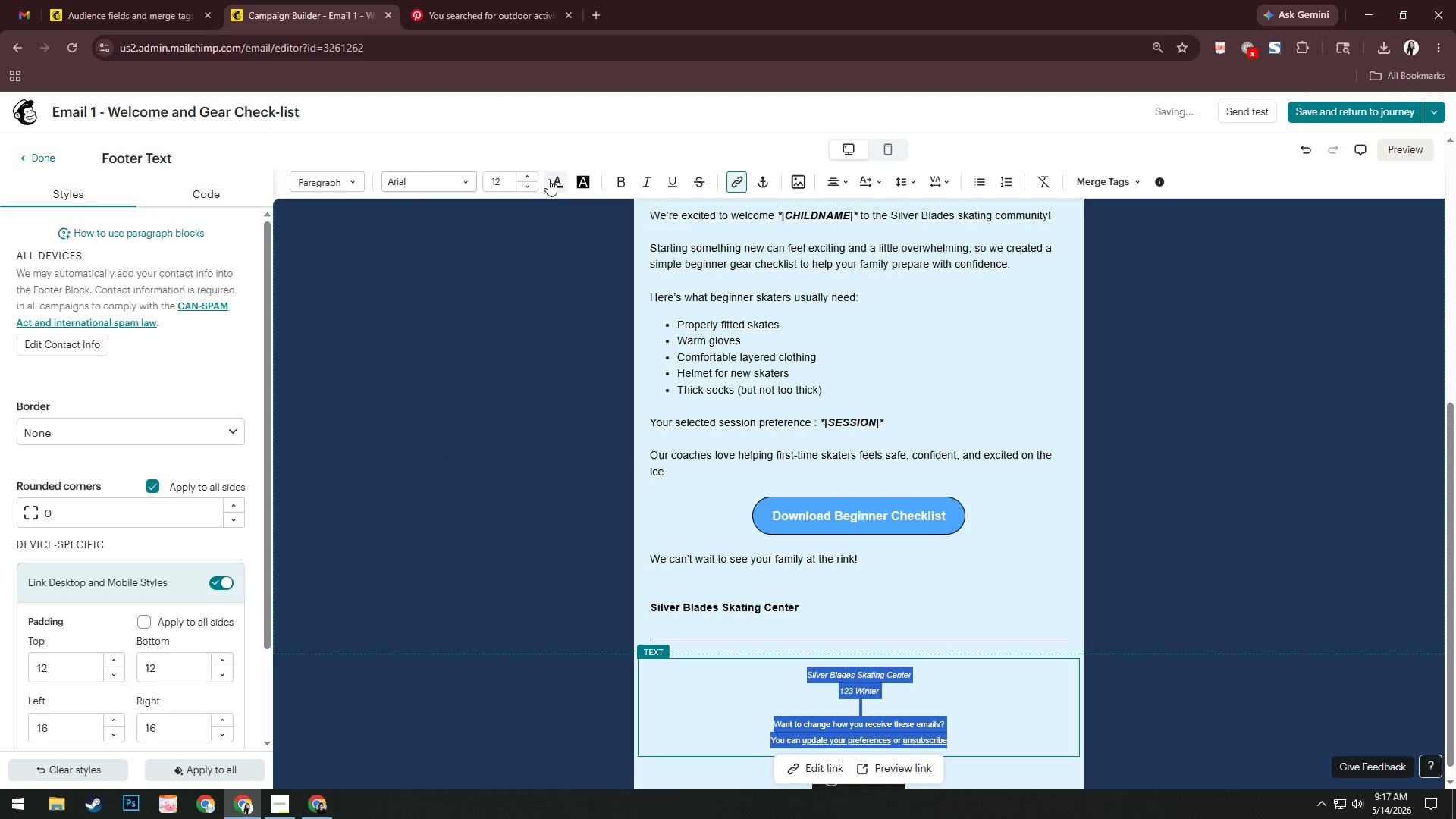 
left_click([558, 180])
 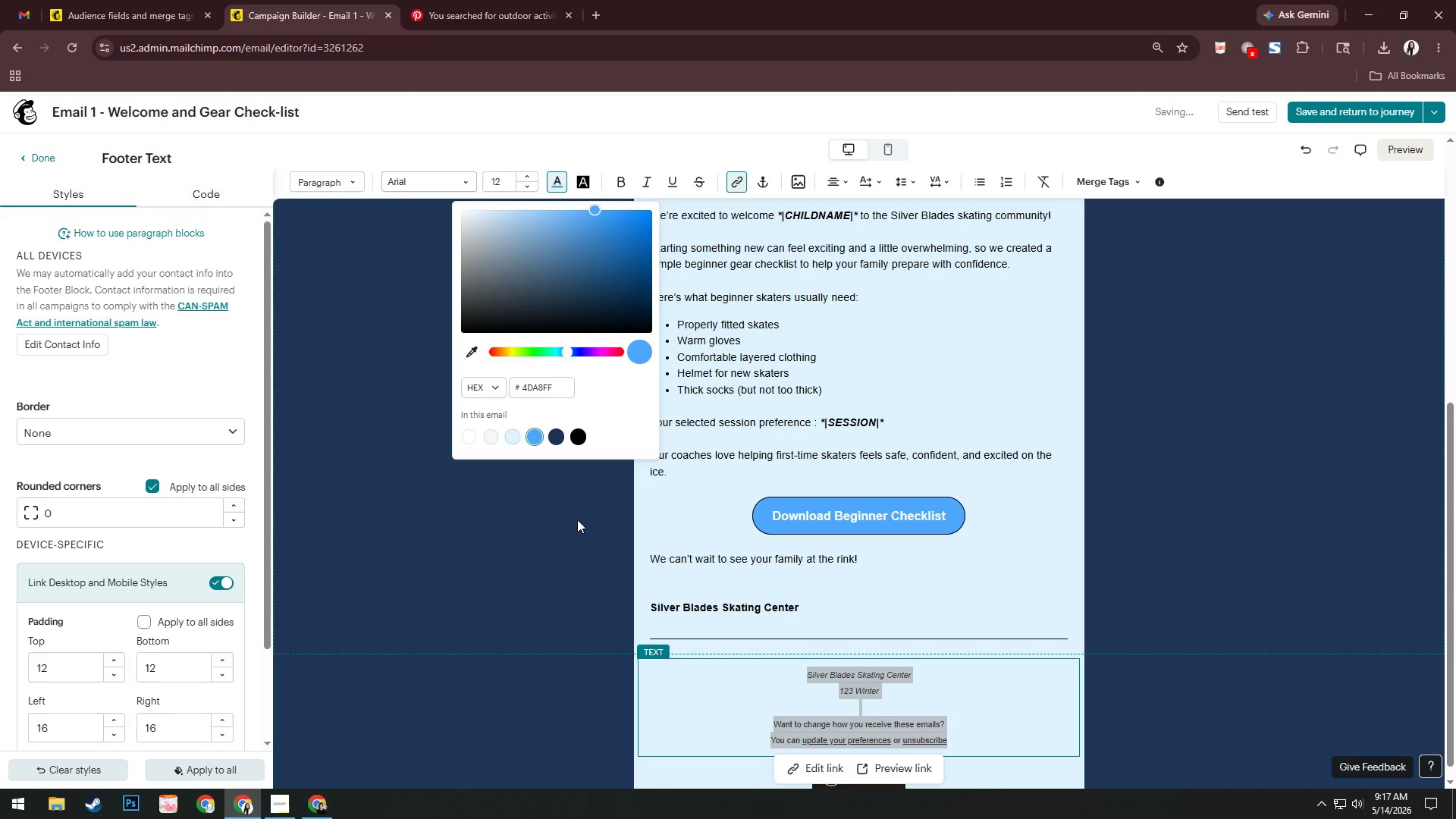 
left_click([535, 590])
 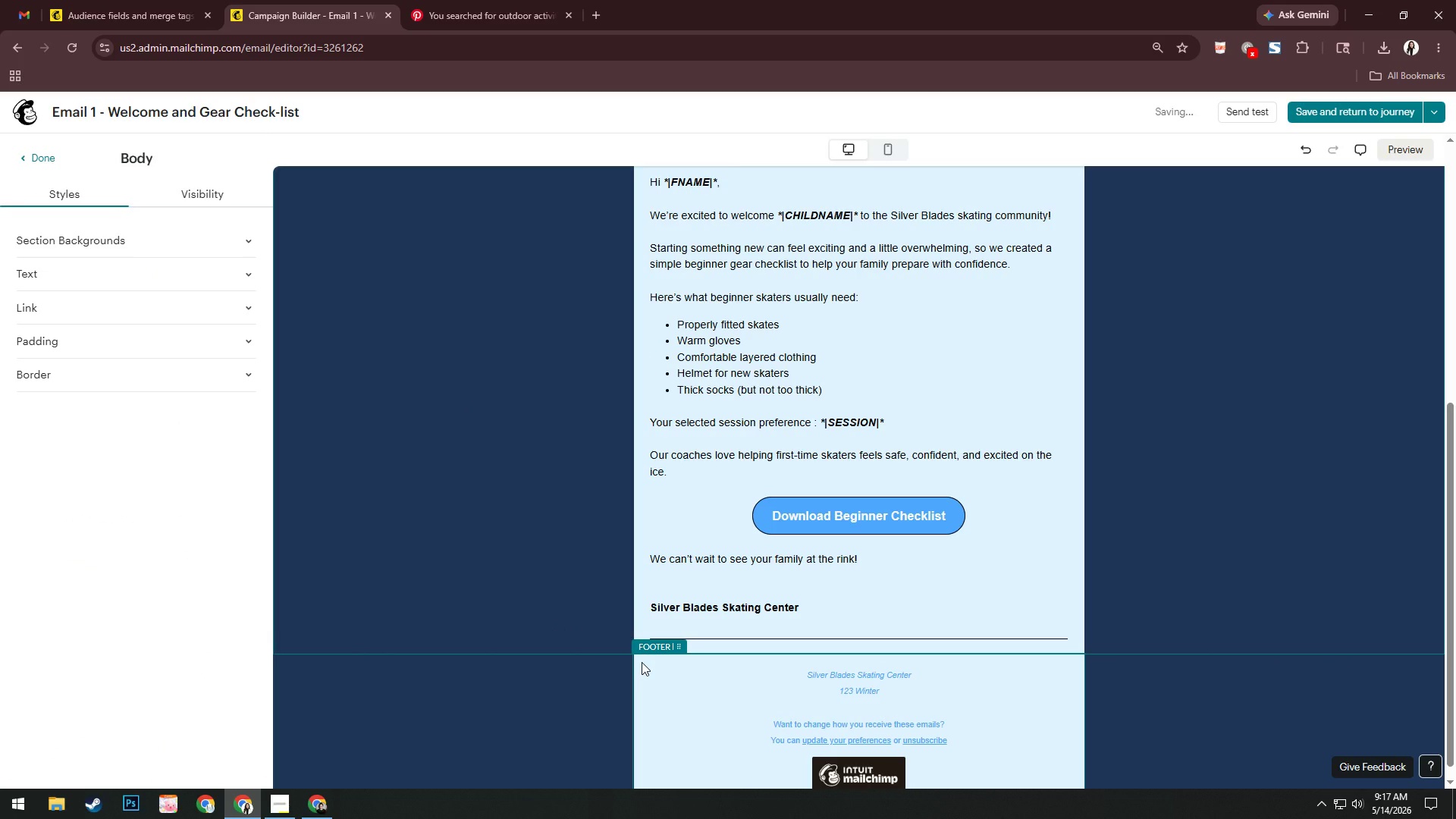 
left_click([723, 642])
 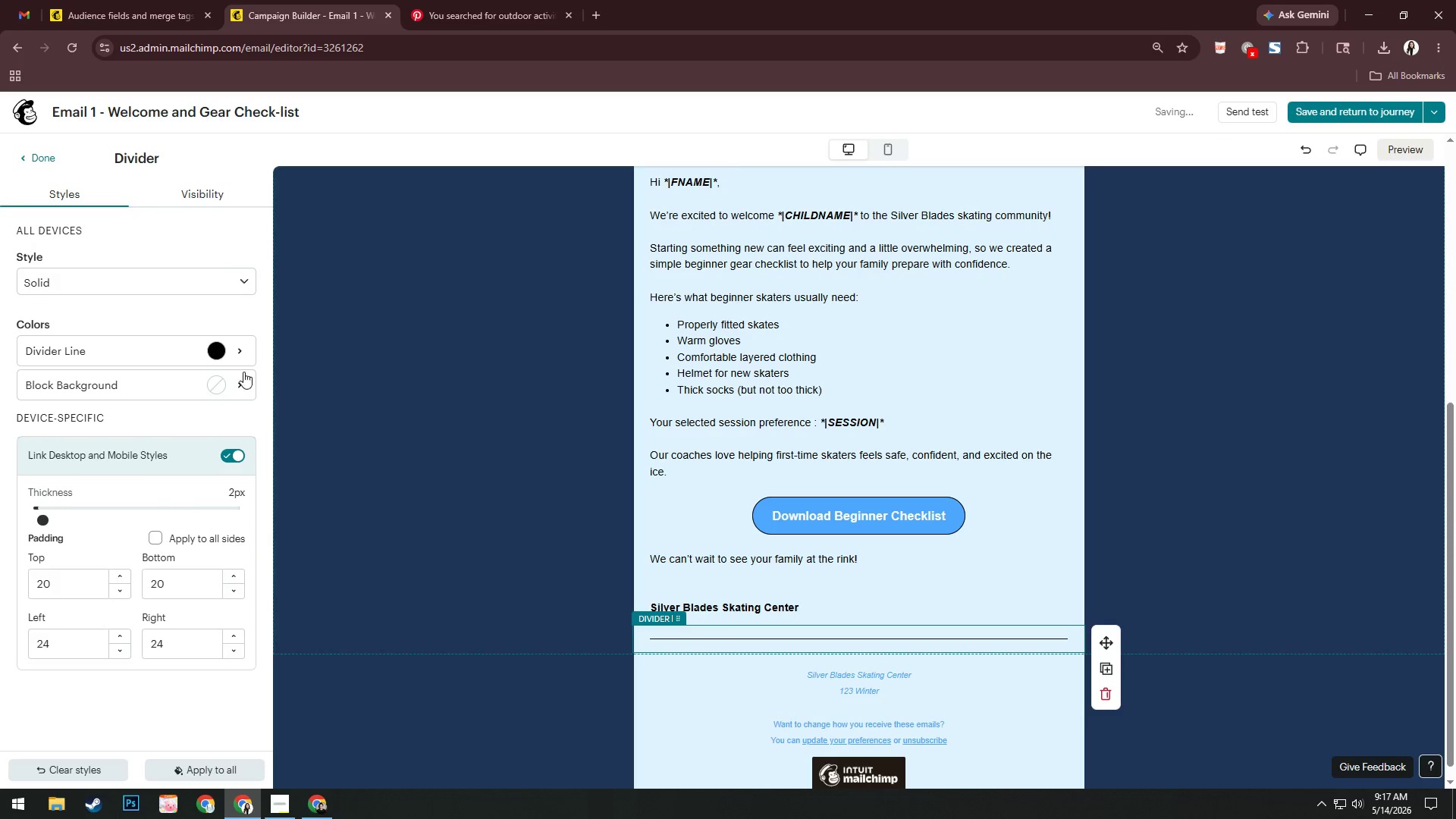 
left_click([222, 352])
 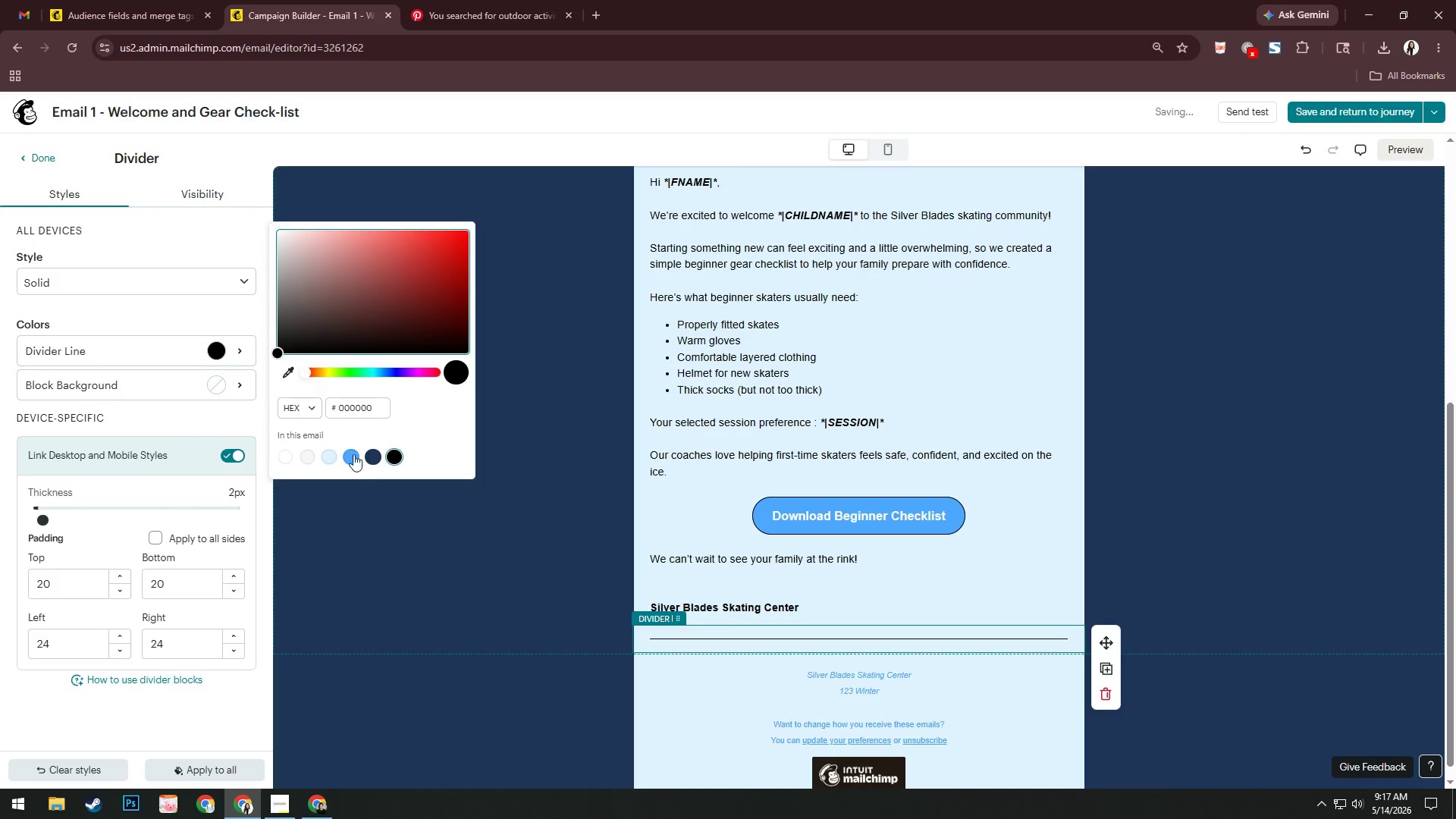 
left_click([371, 457])
 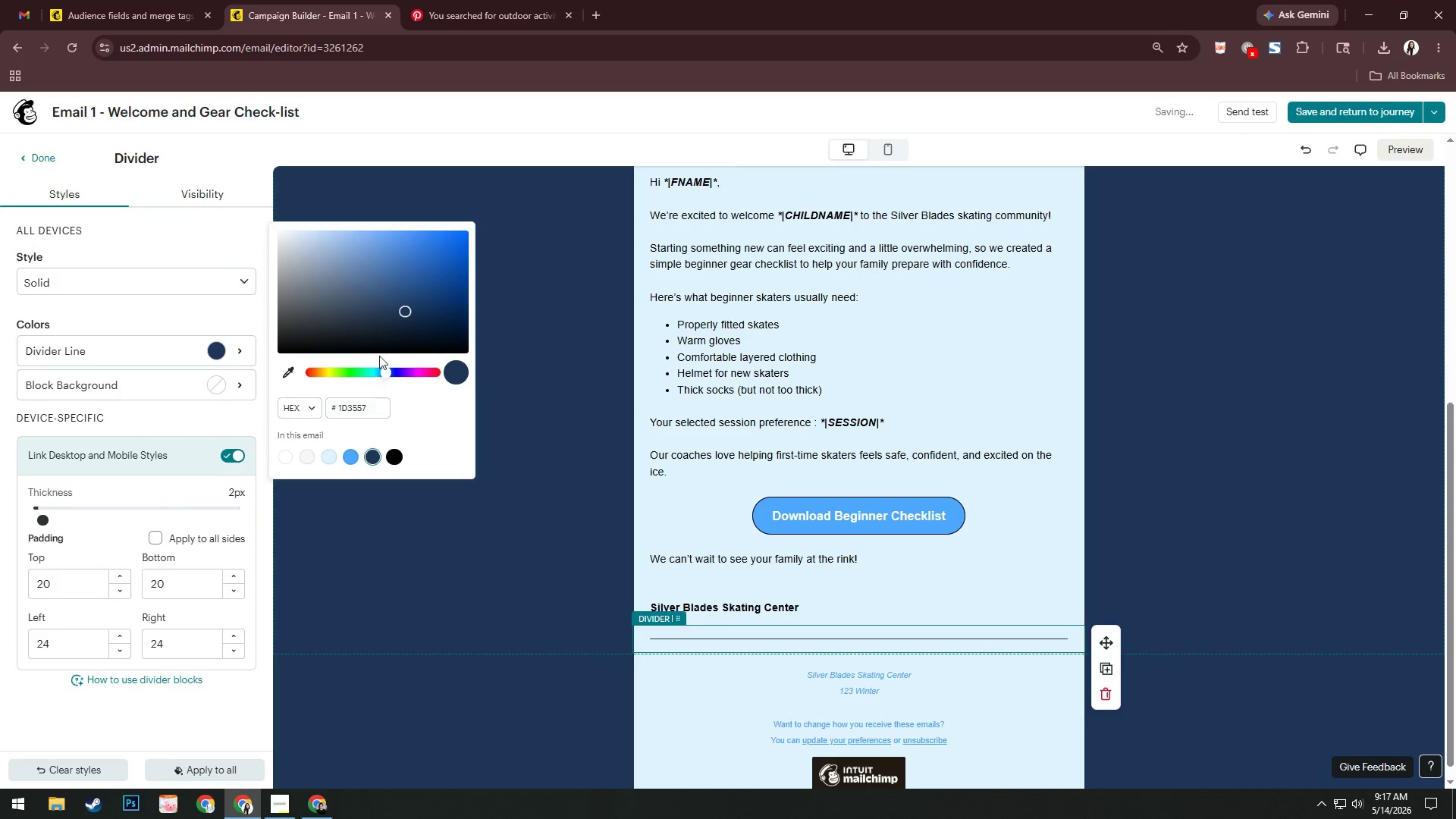 
left_click_drag(start_coordinate=[405, 307], to_coordinate=[411, 251])
 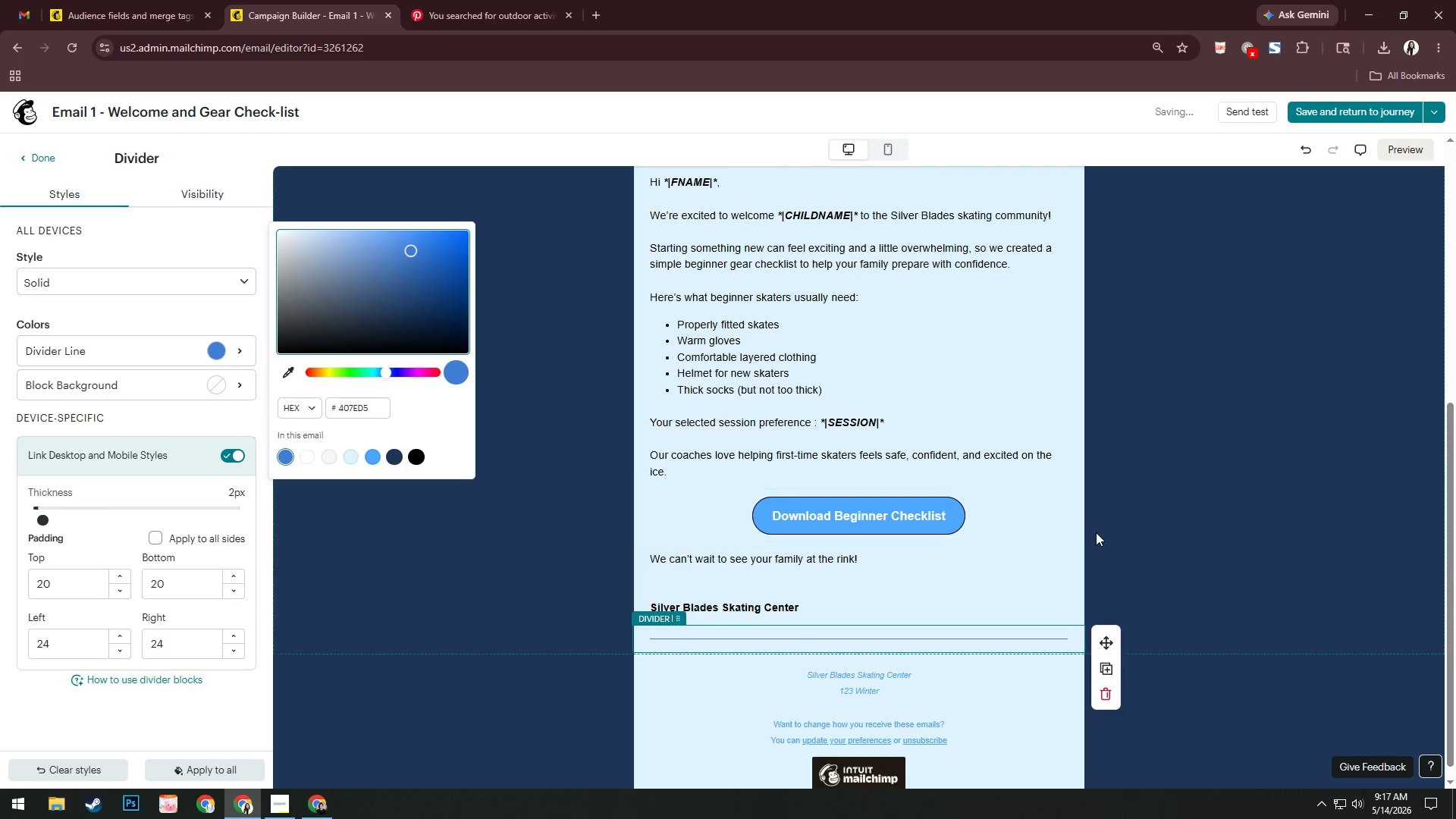 
left_click([1177, 528])
 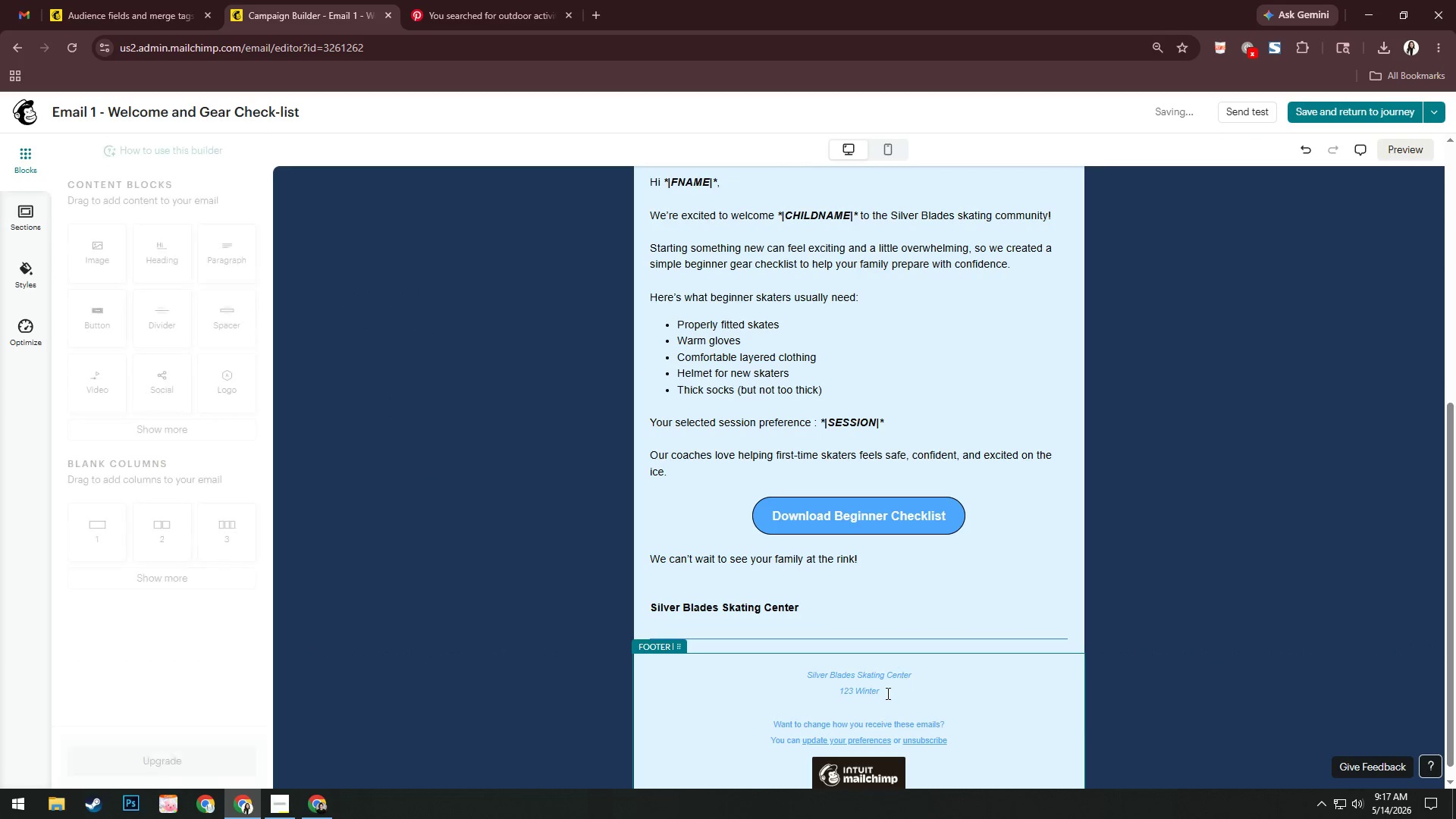 
left_click([892, 692])
 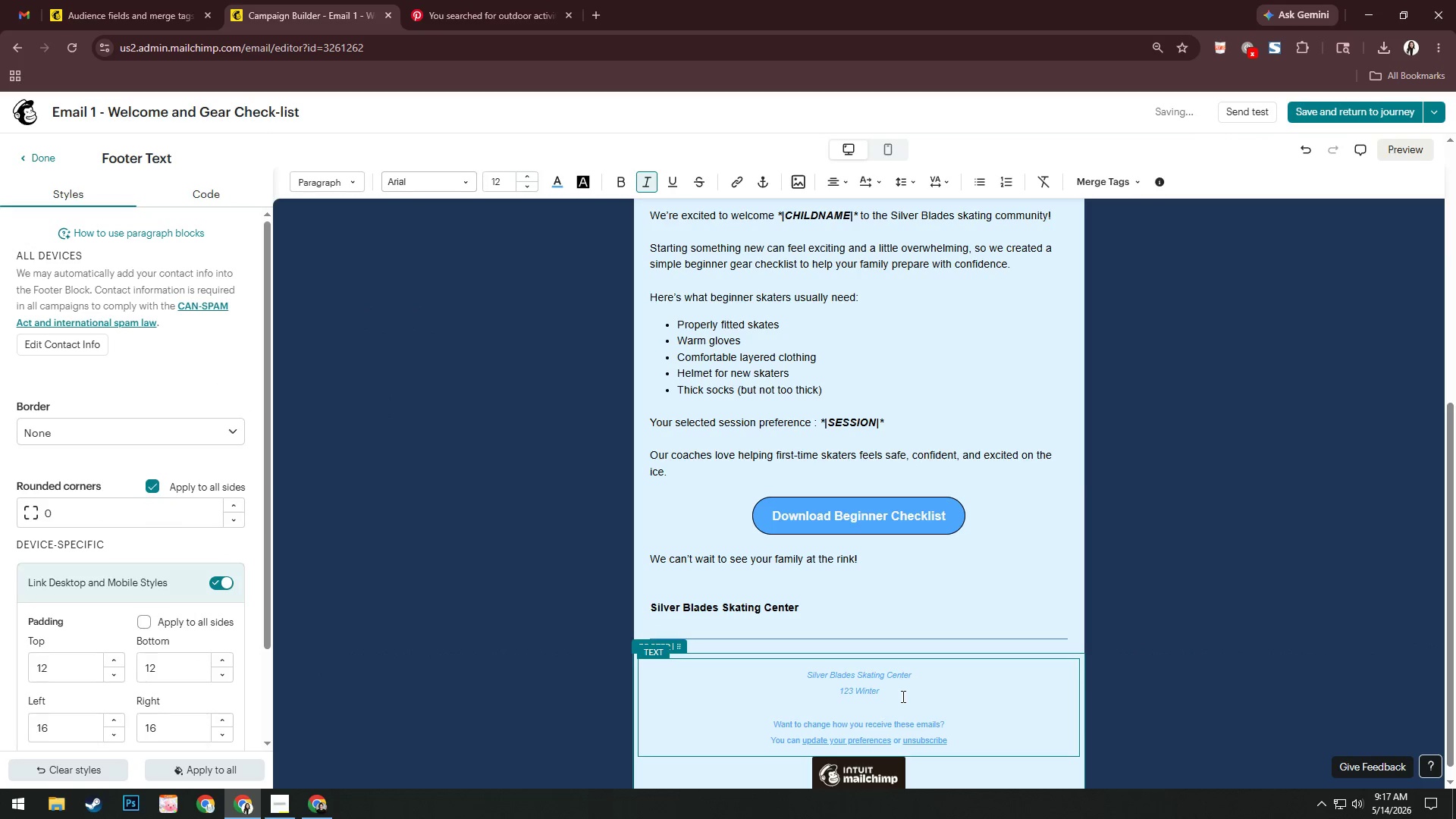 
type( Lane, F)
 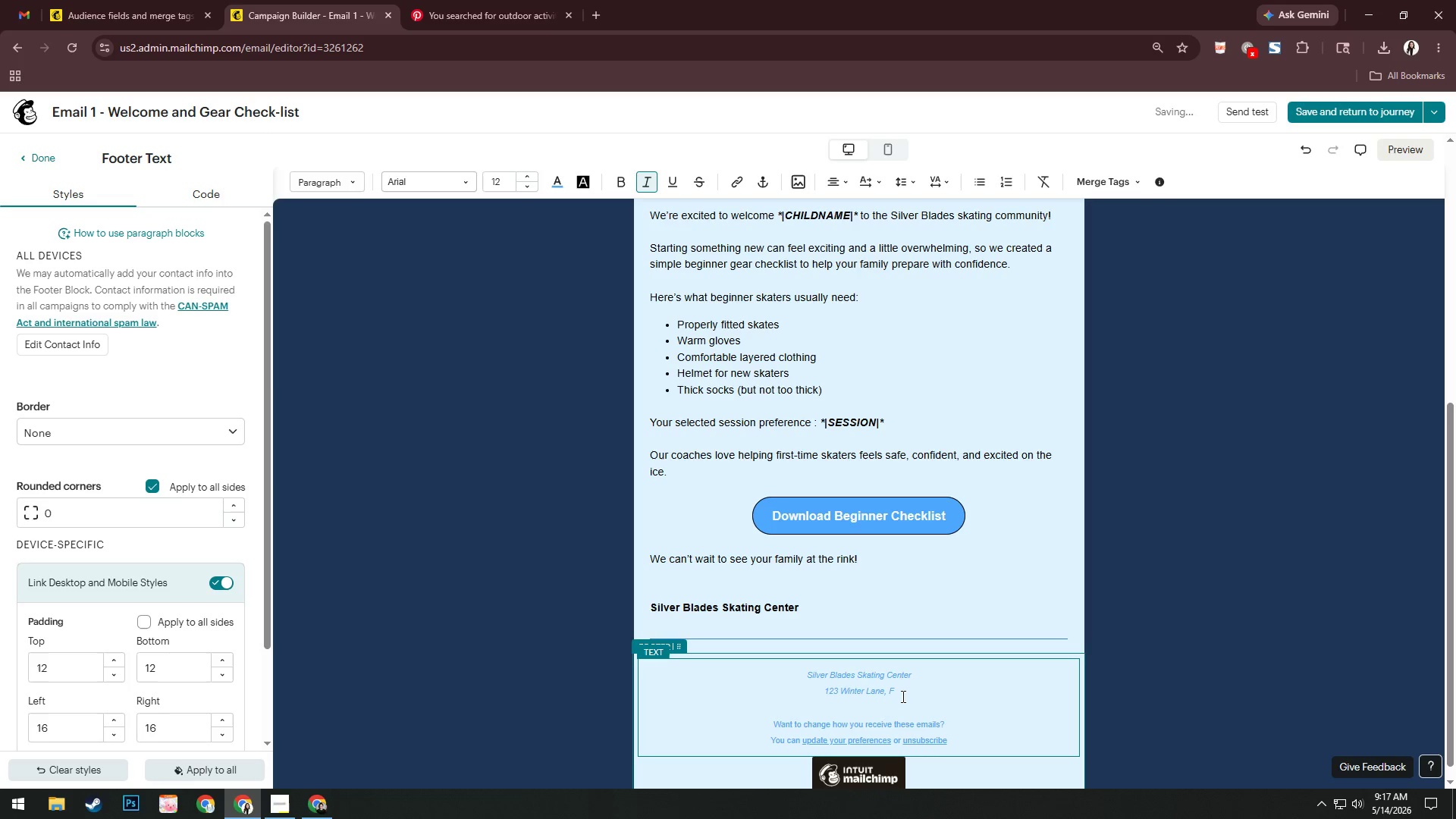 
wait(7.94)
 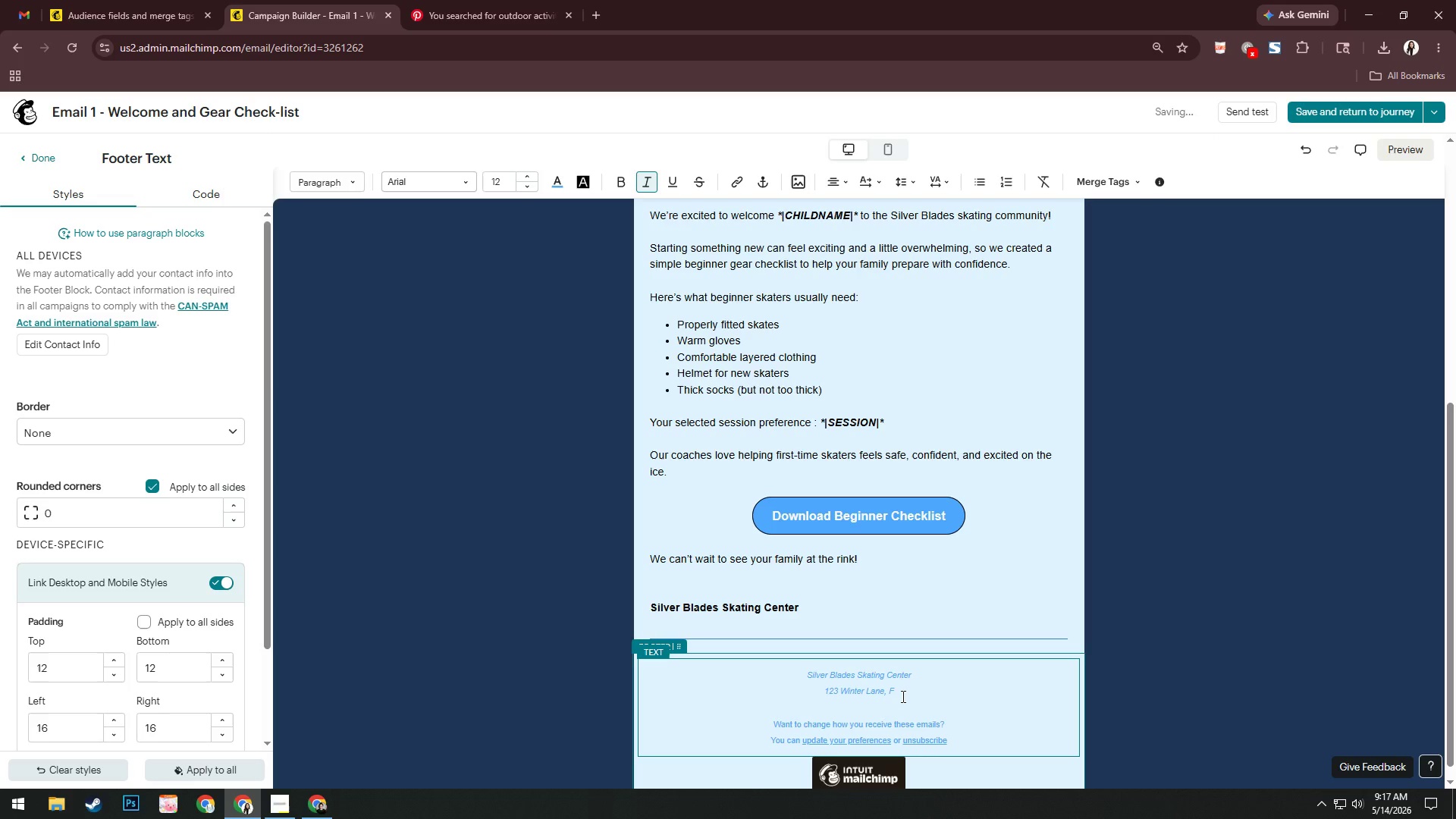 
type(rost Cene)
key(Backspace)
type(ter)
 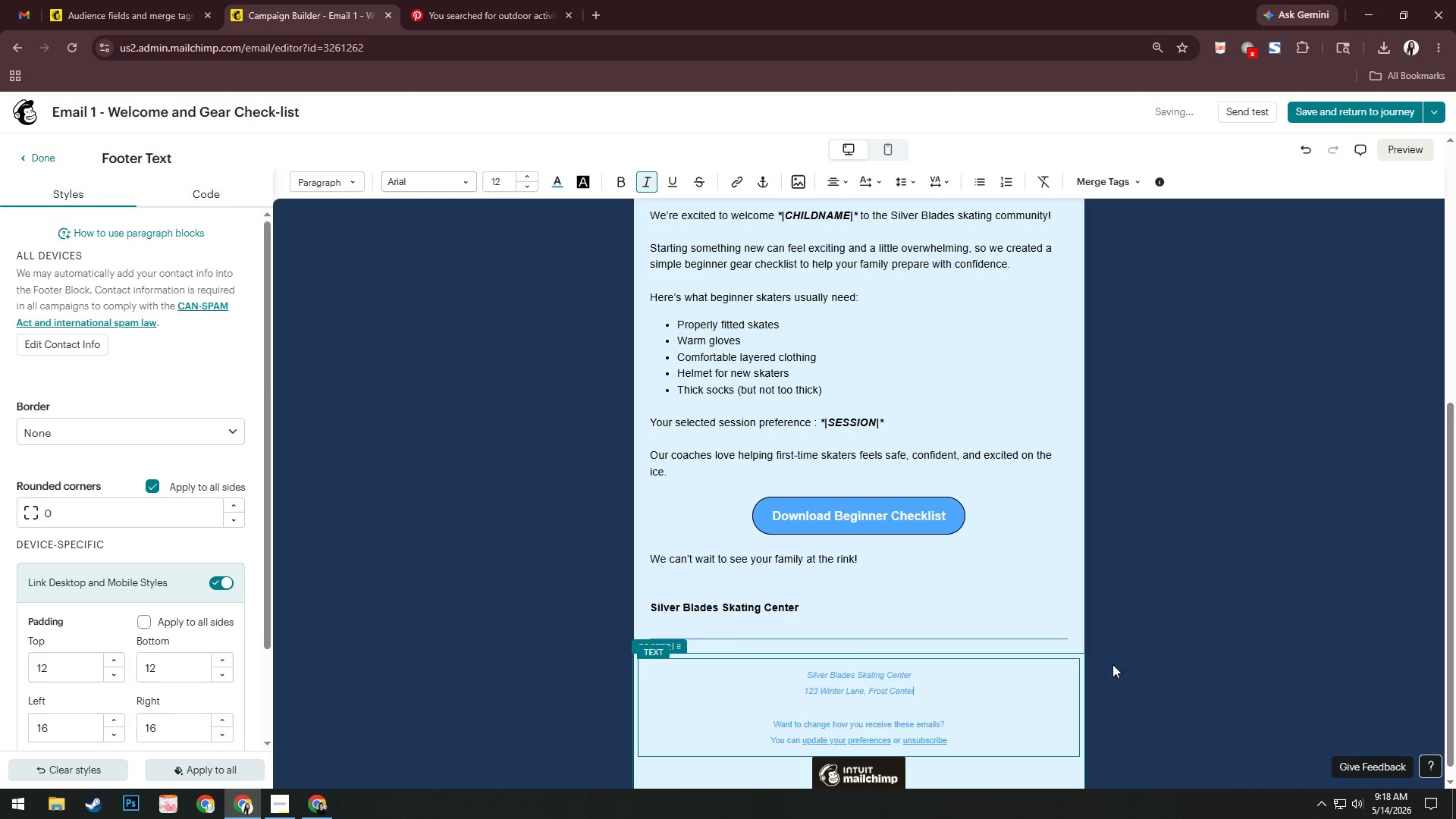 
key(Backspace)
key(Backspace)
key(Backspace)
key(Backspace)
key(Backspace)
type(ity)
 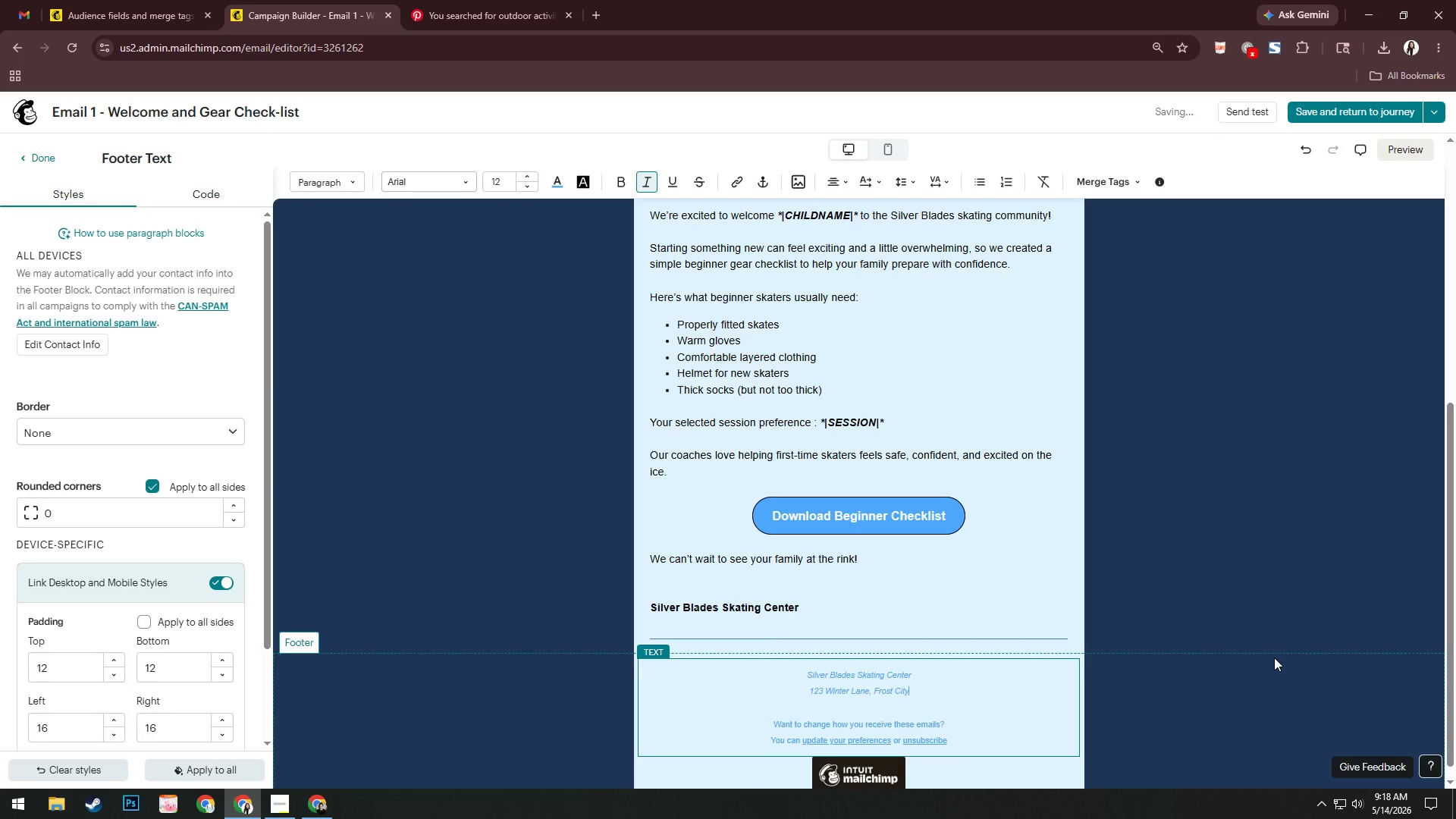 
wait(8.3)
 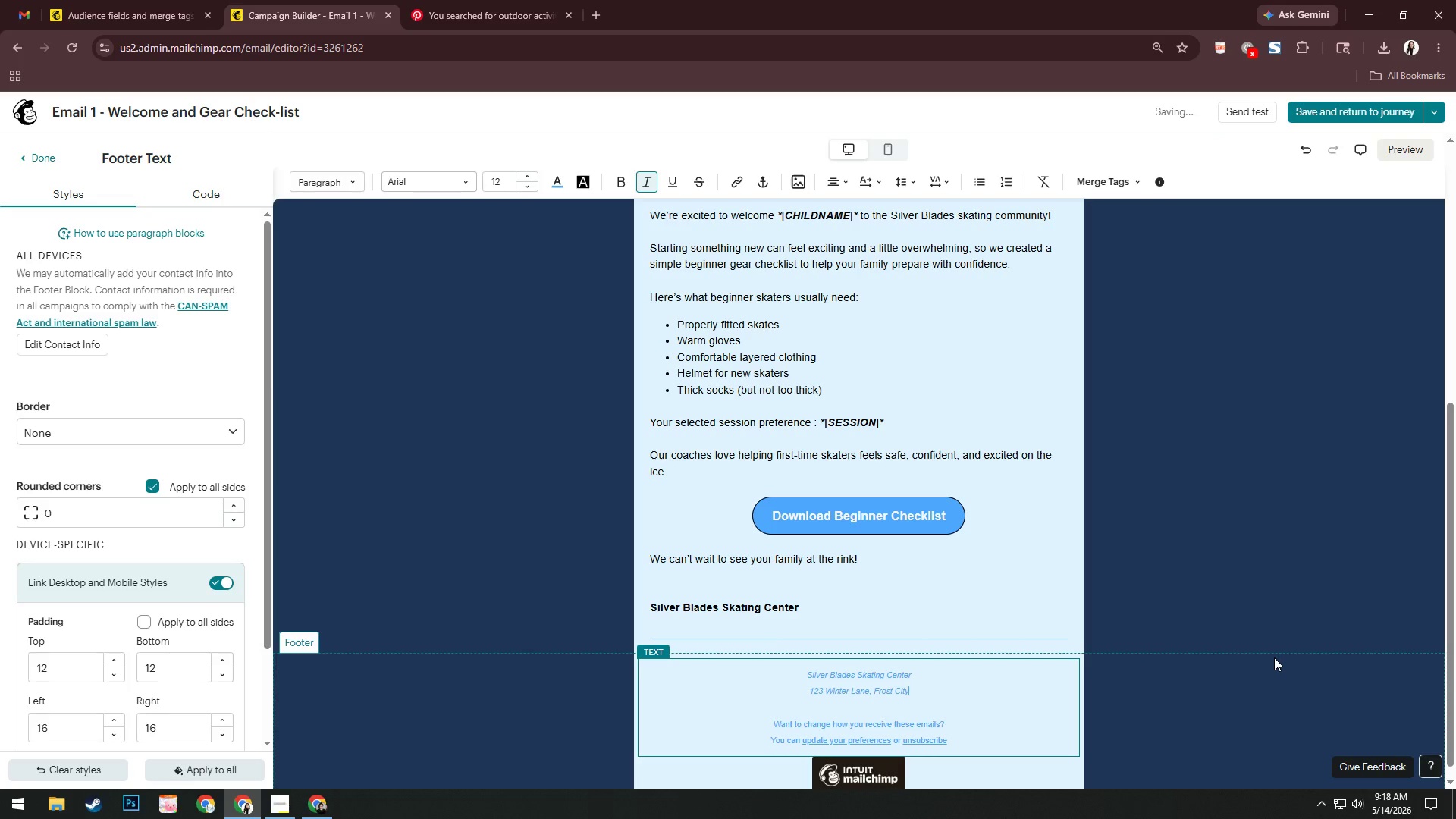 
key(Enter)
 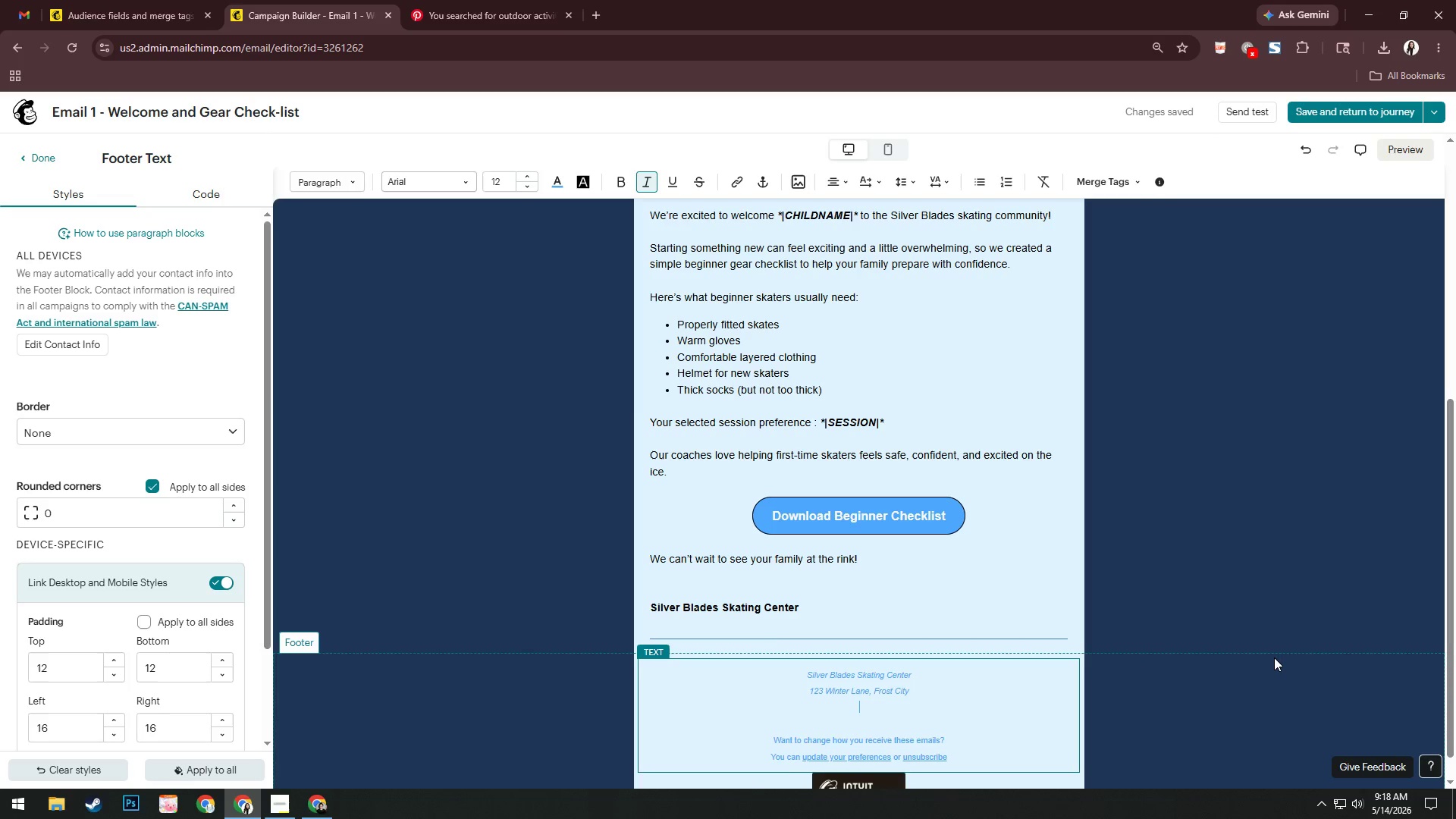 
key(Enter)
 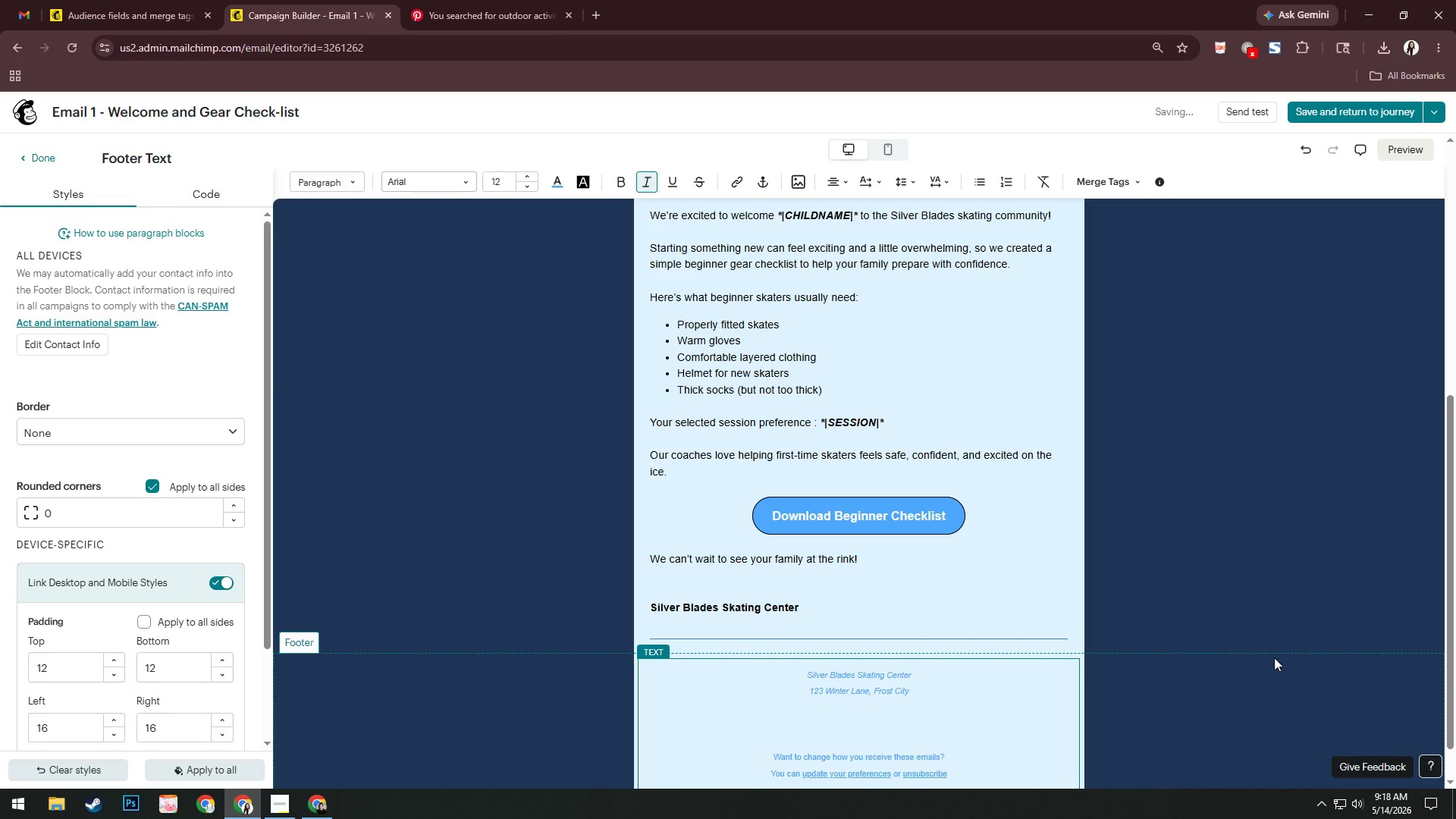 
key(Backspace)
 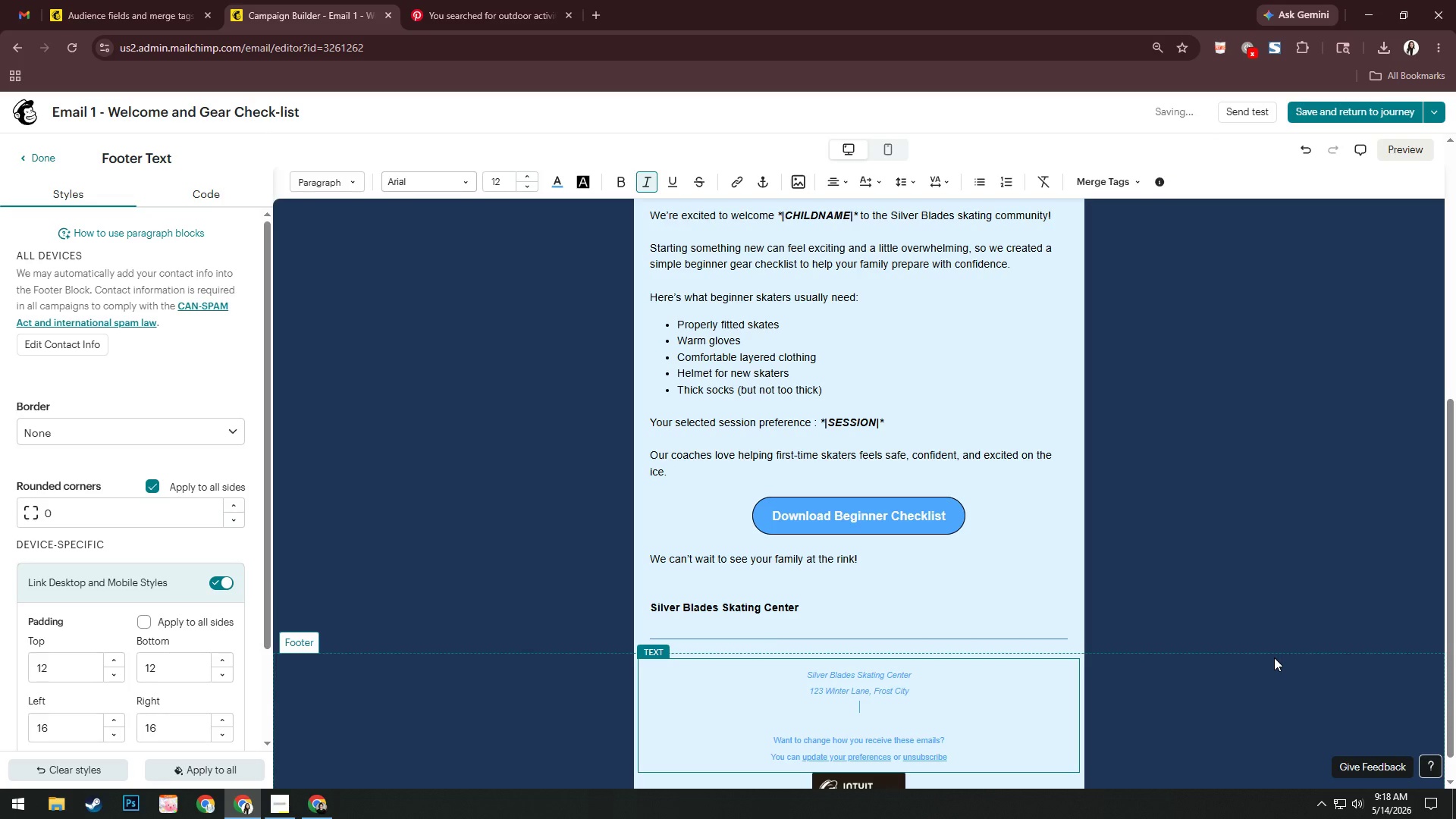 
key(NumpadAdd)
 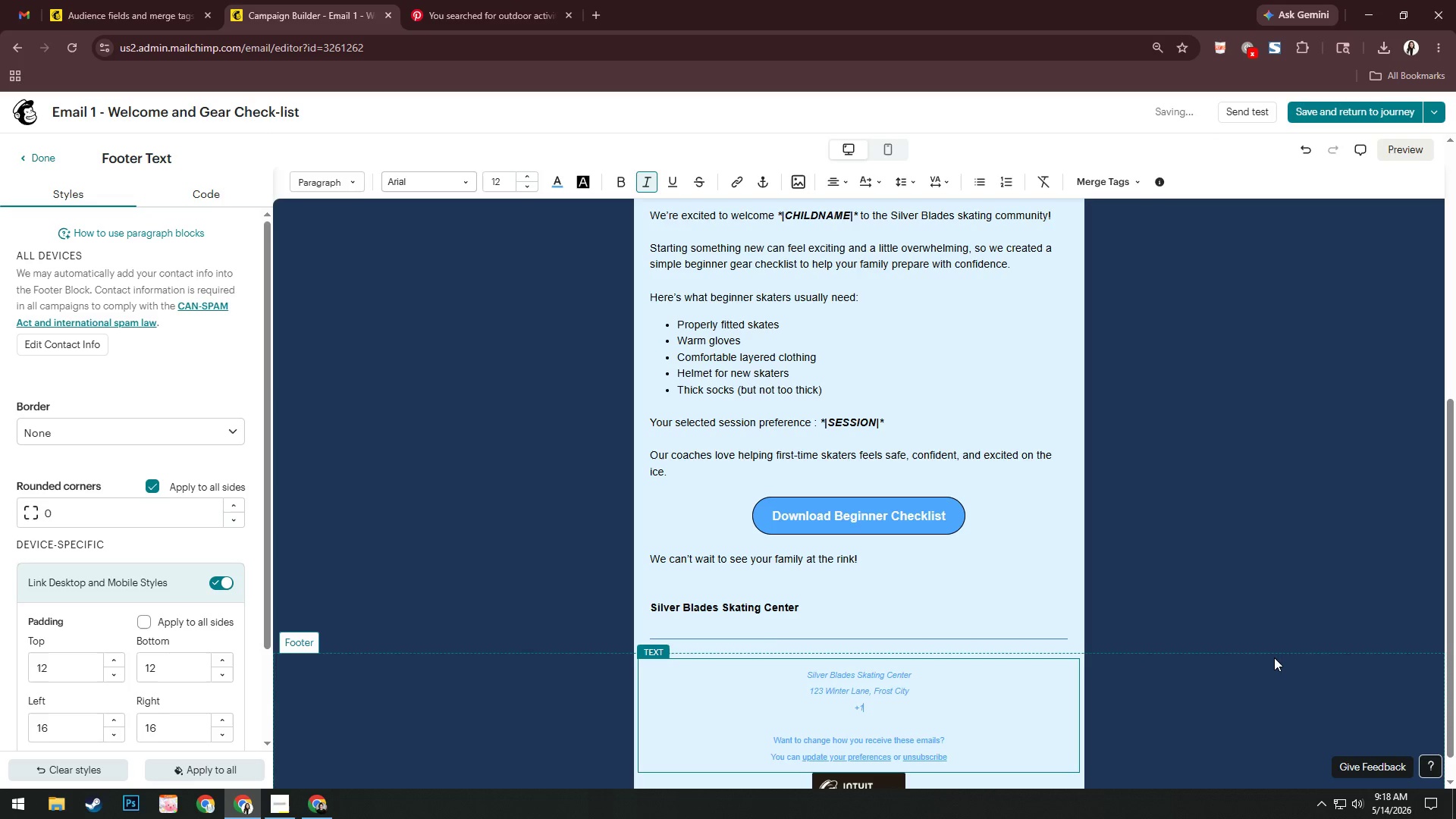 
key(Numpad1)
 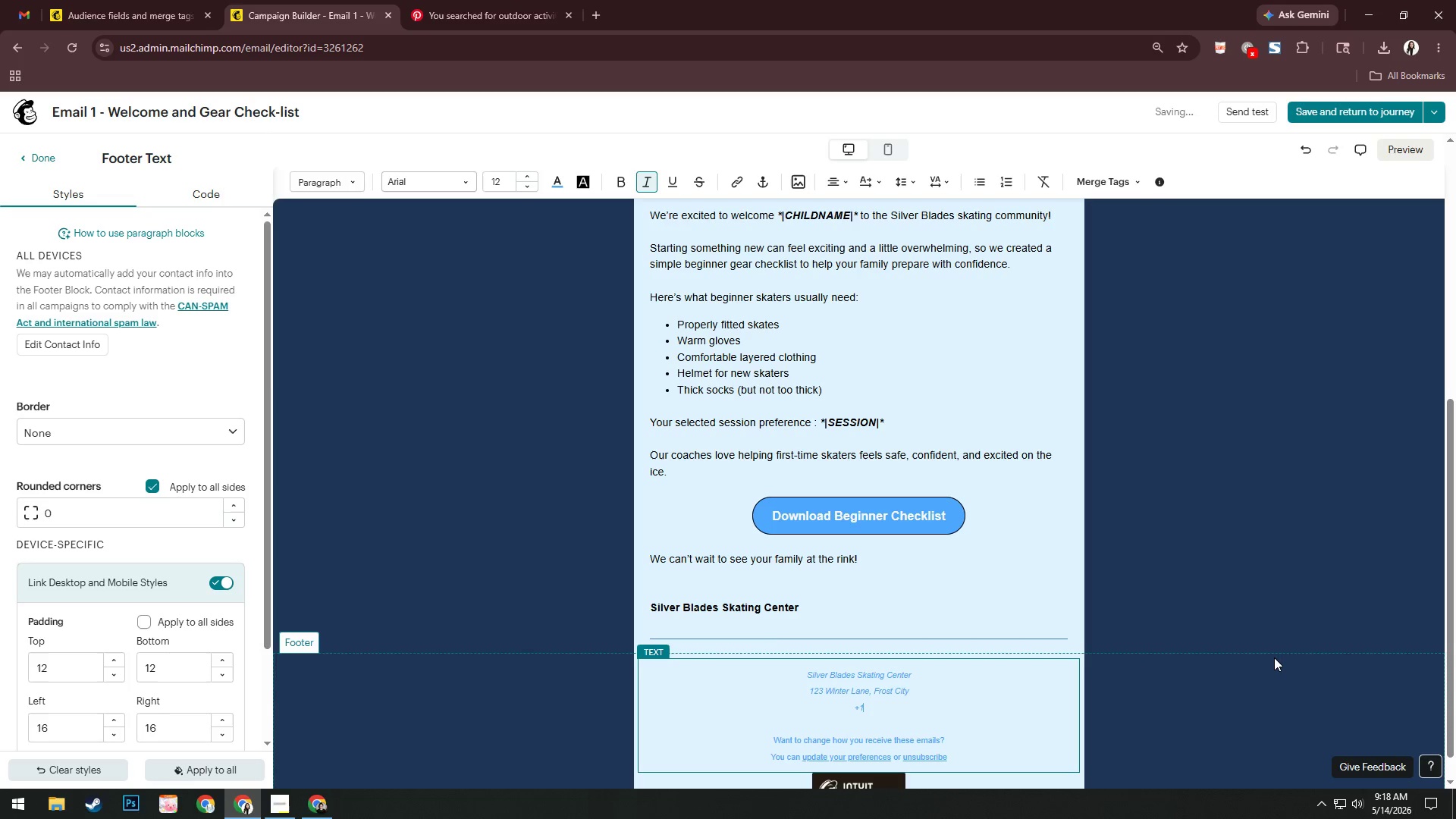 
key(Numpad2)
 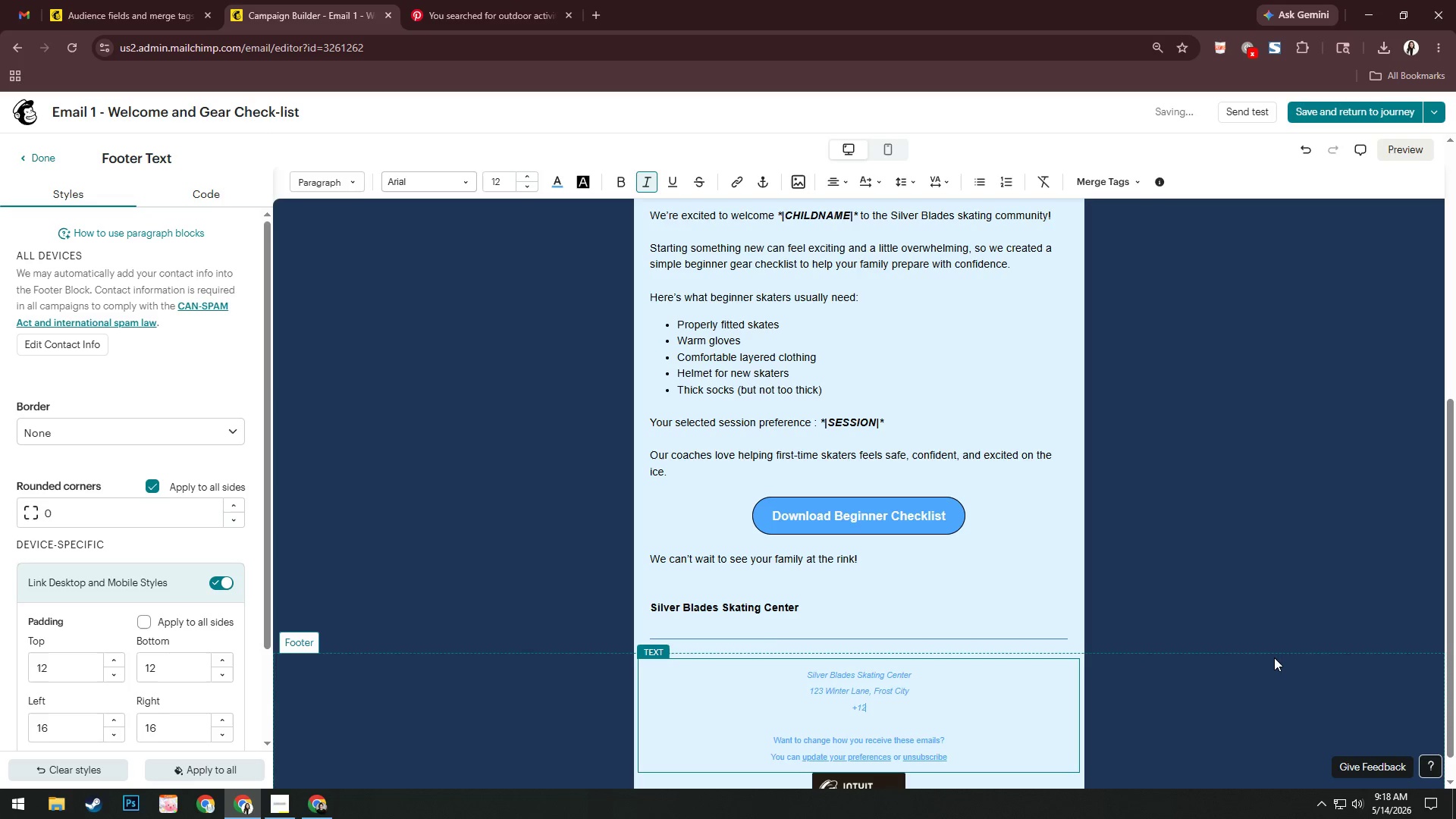 
key(Numpad3)
 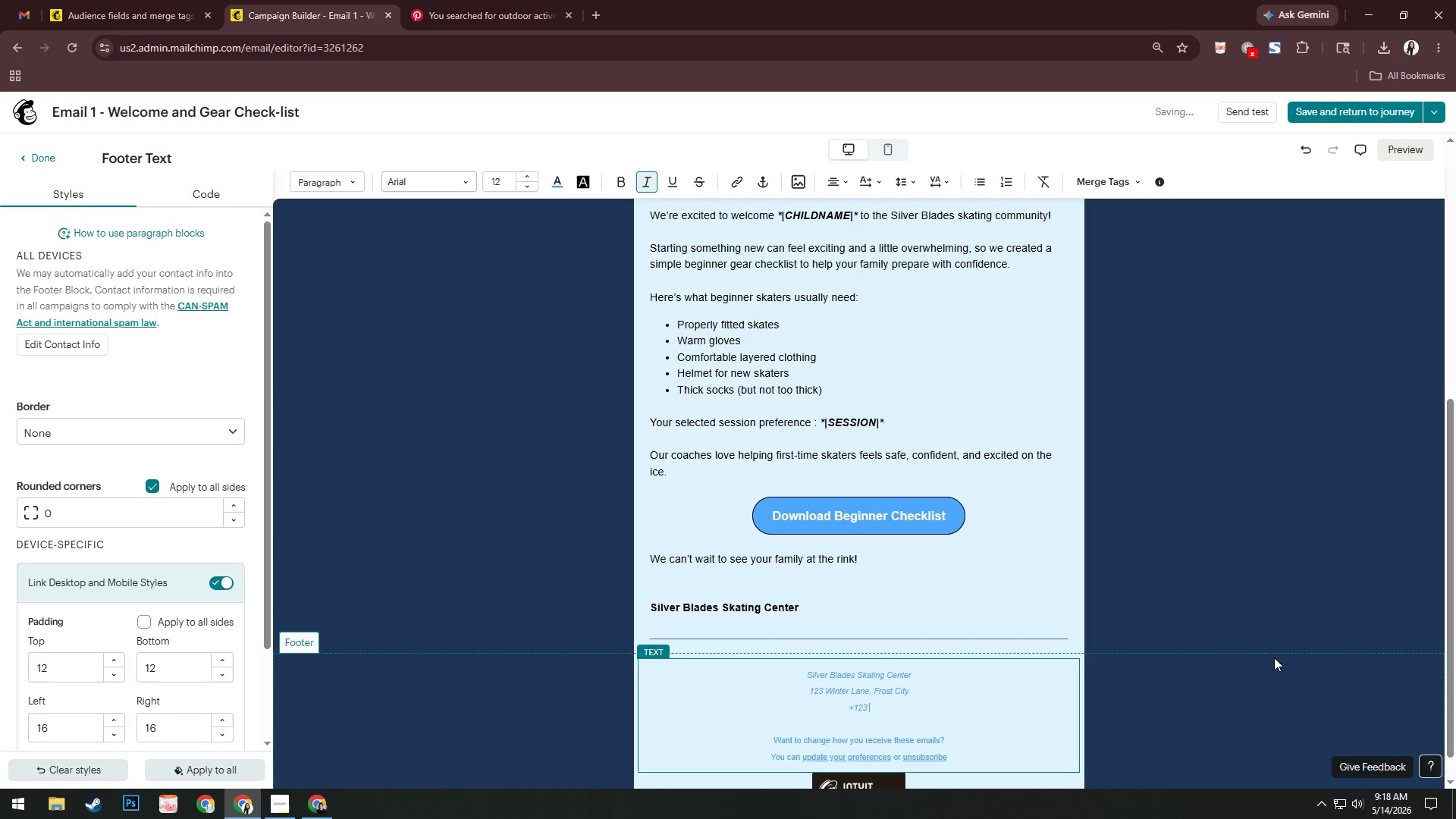 
key(Space)
 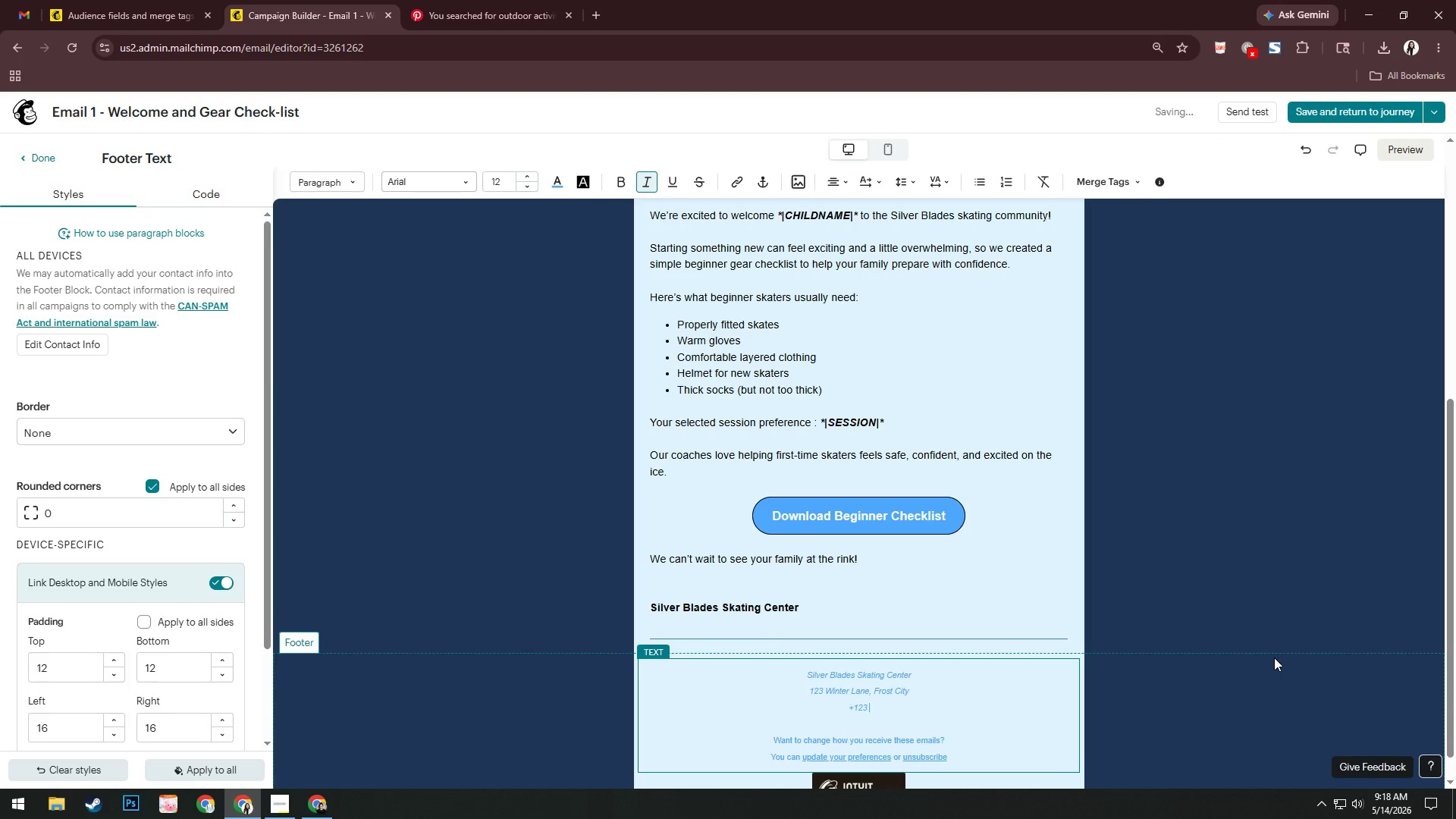 
key(Numpad4)
 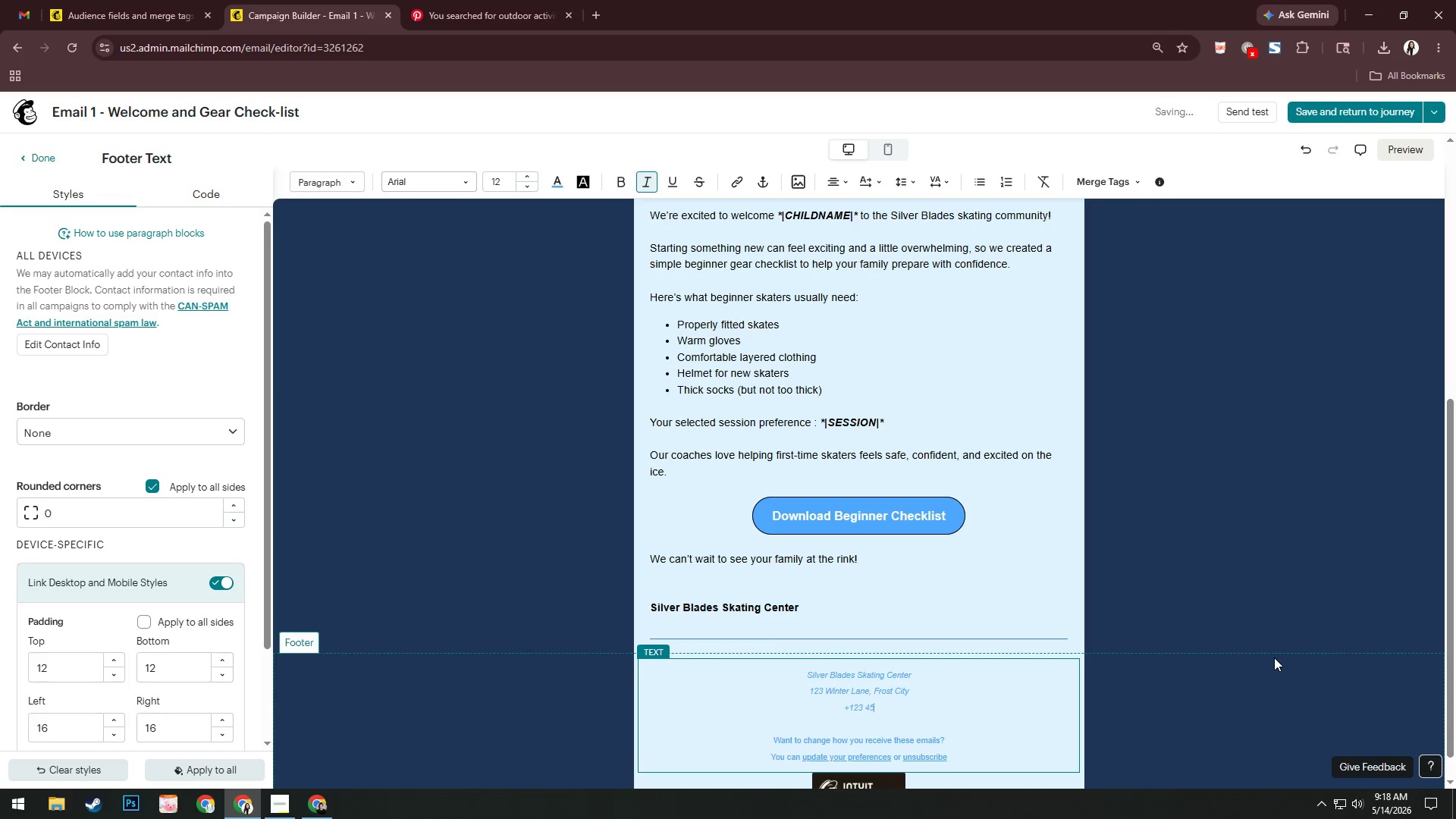 
key(Numpad5)
 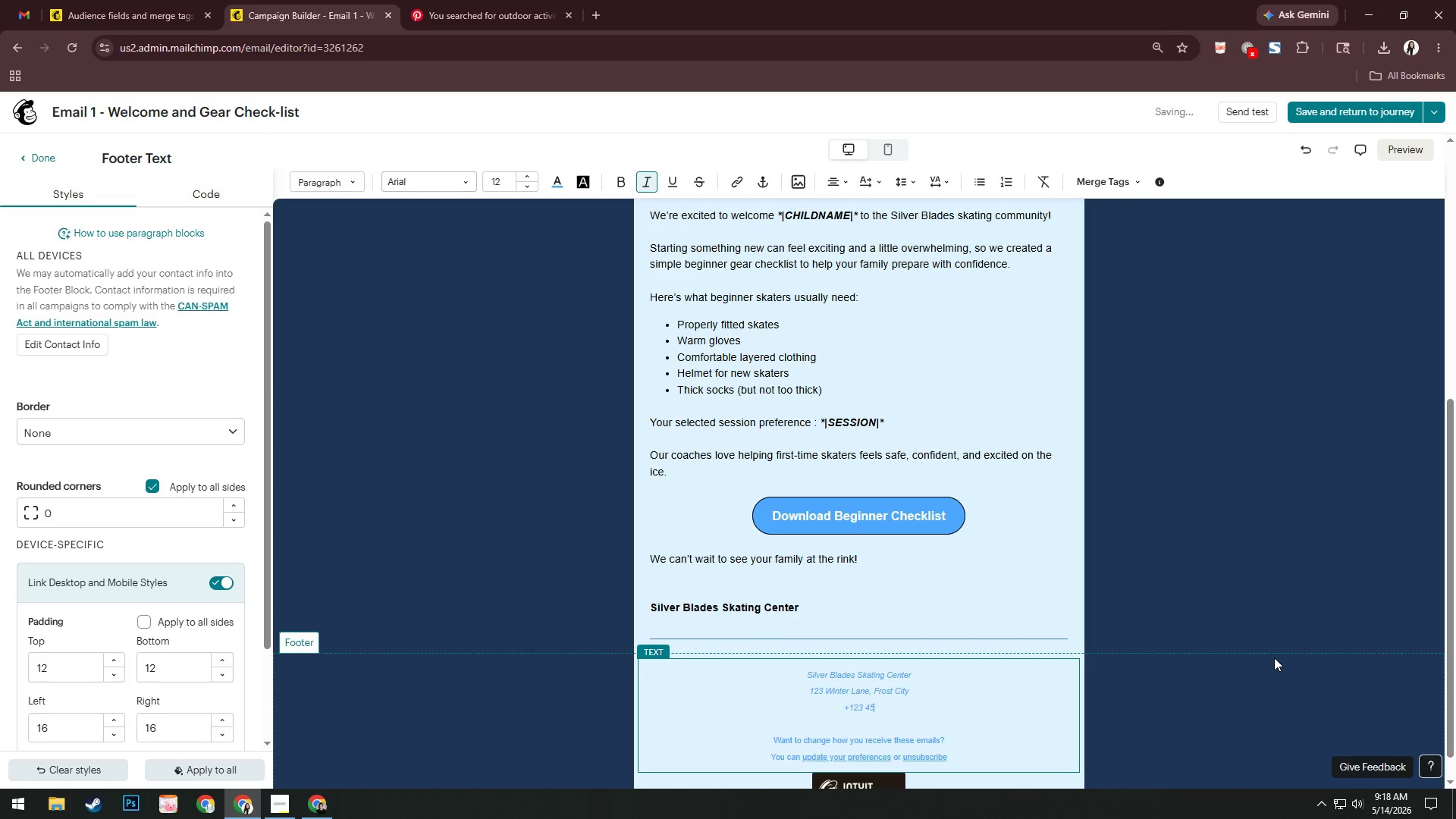 
key(Numpad6)
 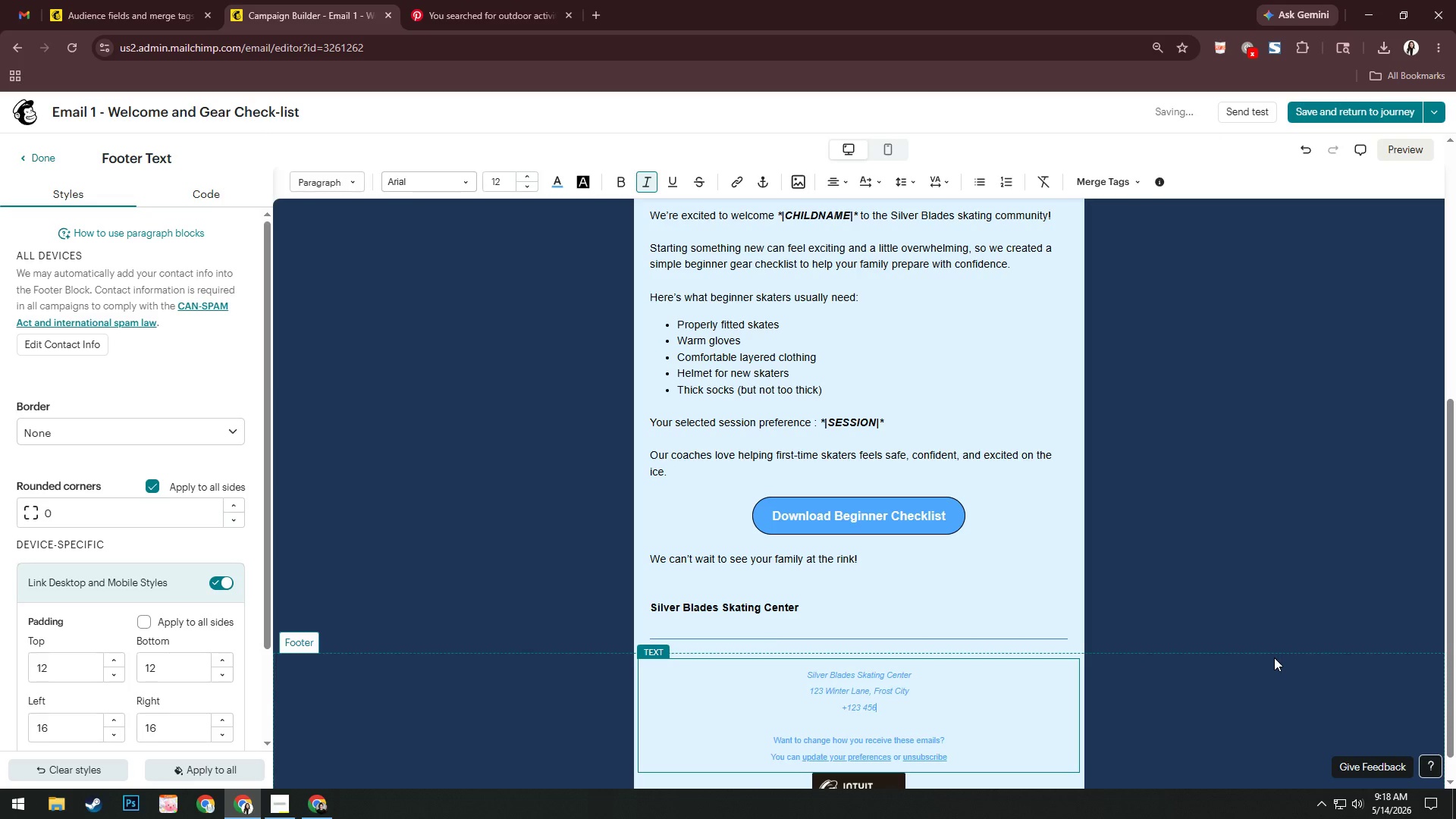 
key(Space)
 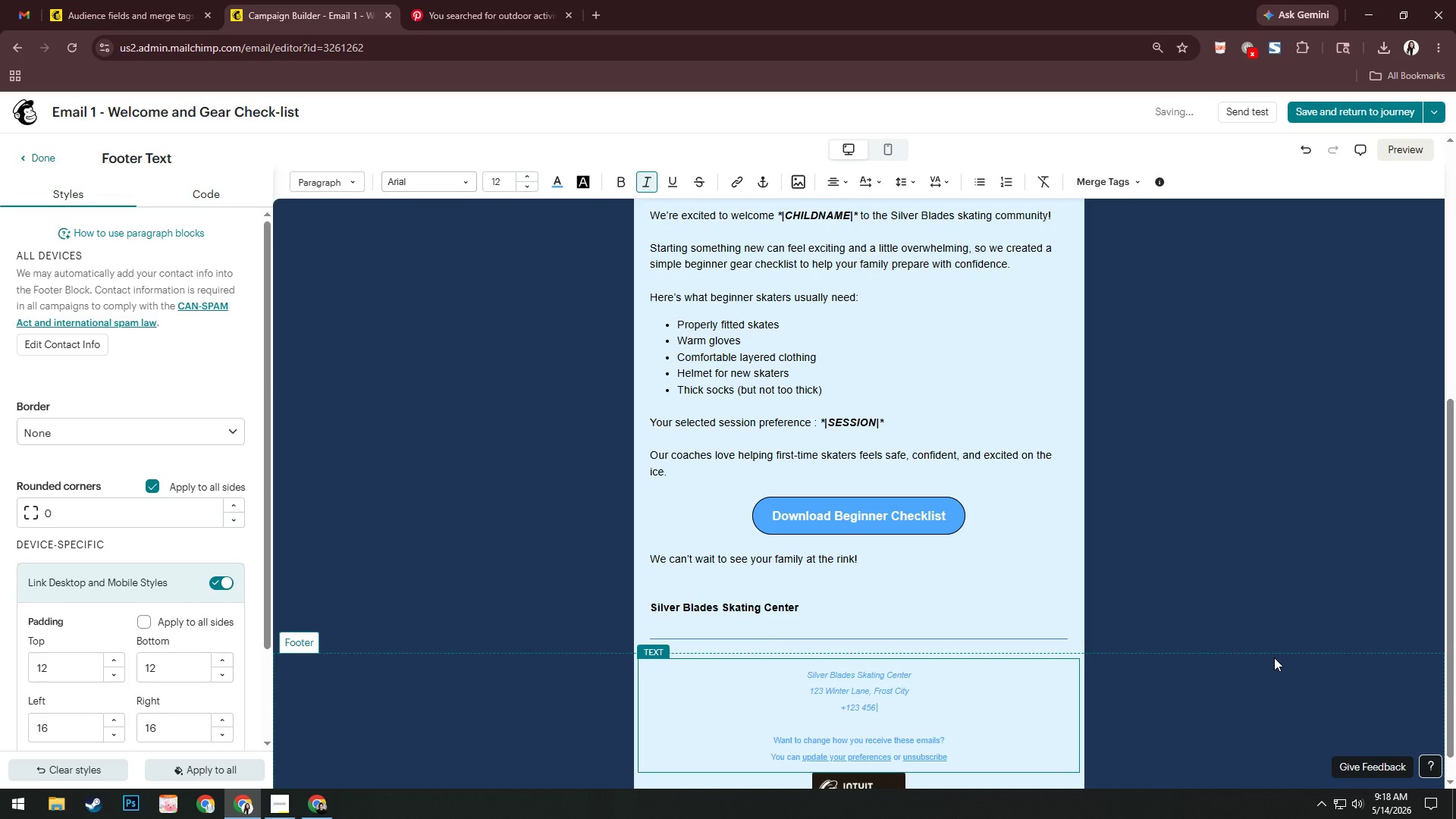 
key(Numpad7)
 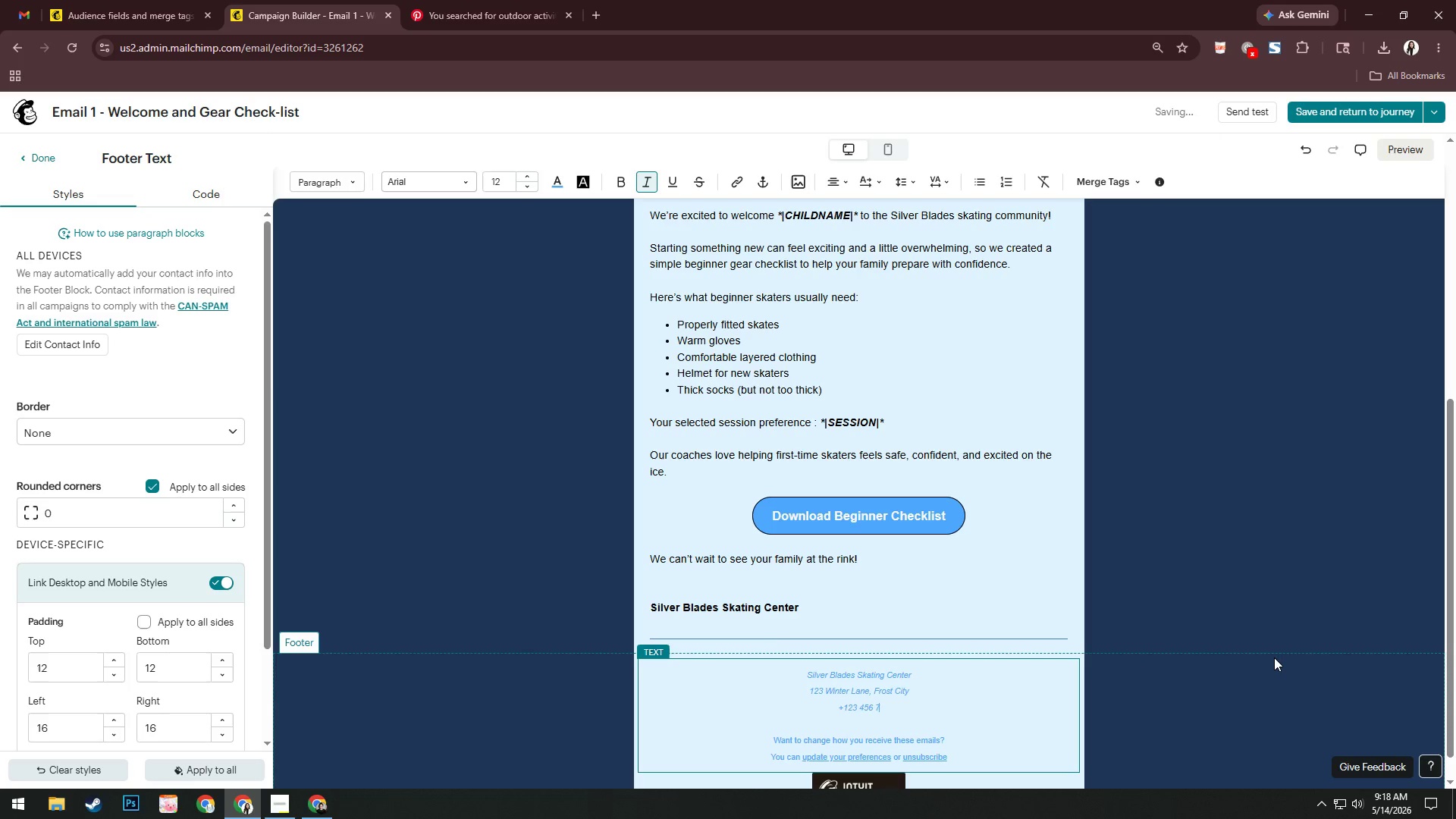 
key(Numpad8)
 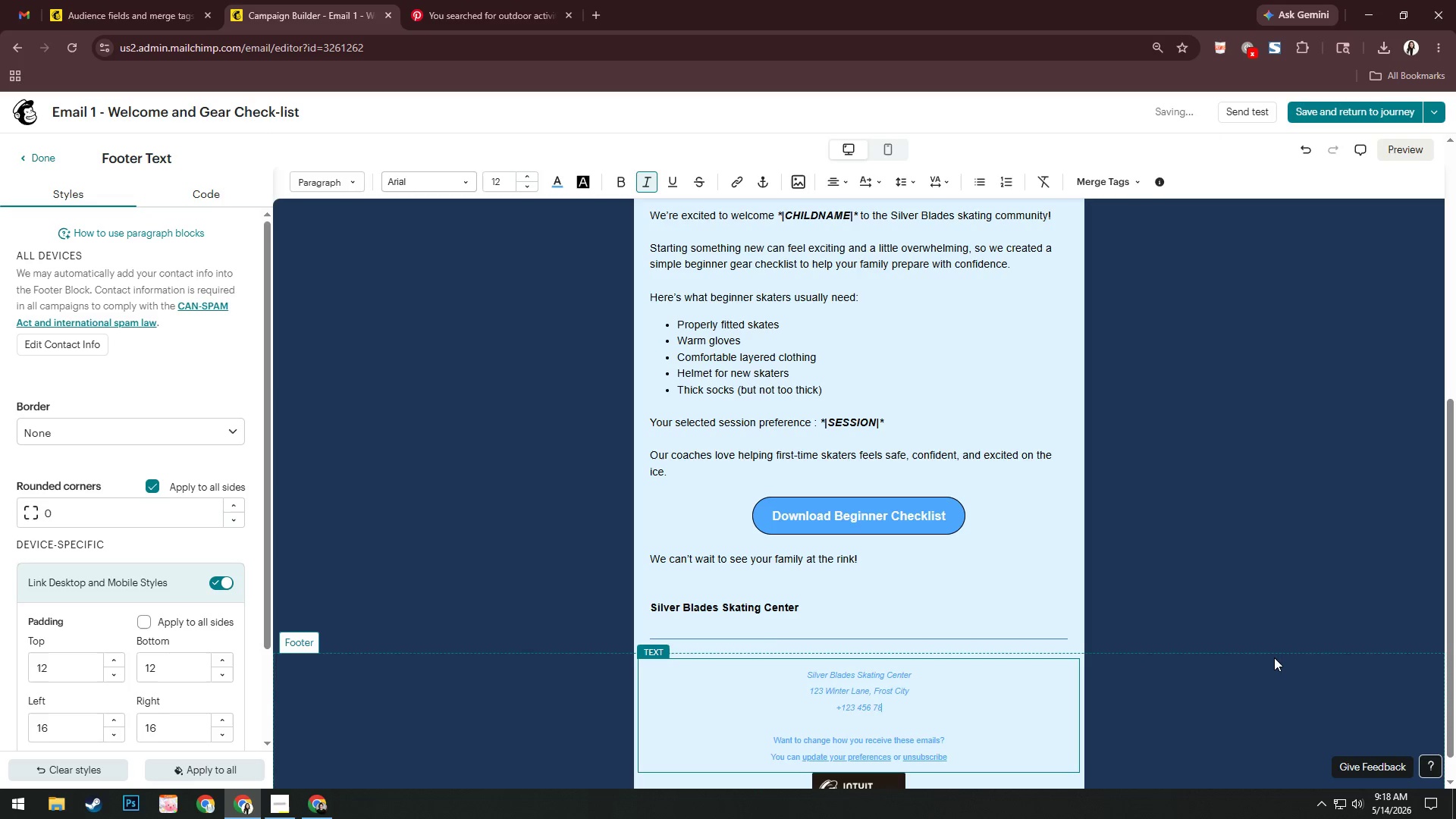 
key(Numpad9)
 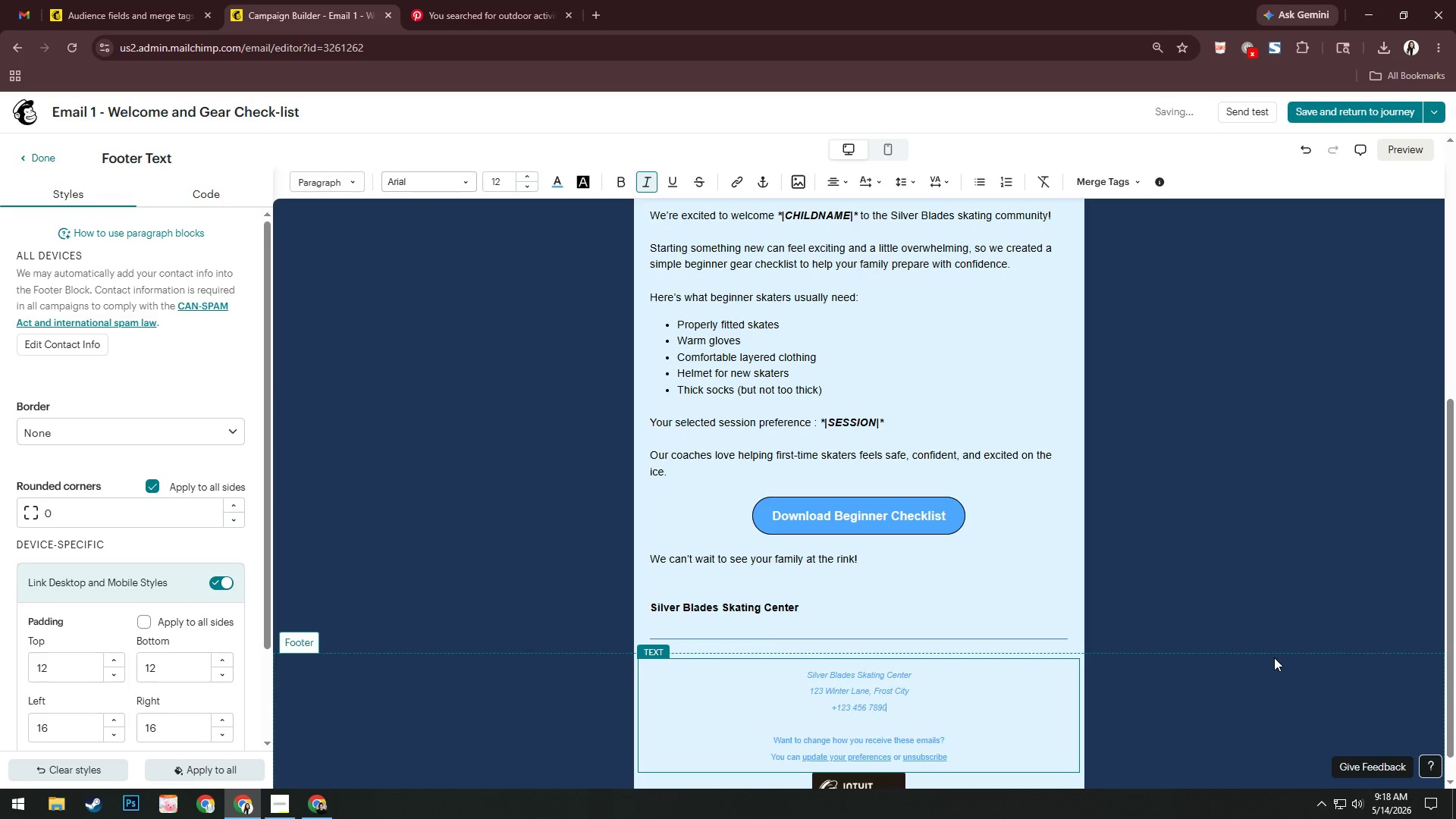 
key(Numpad0)
 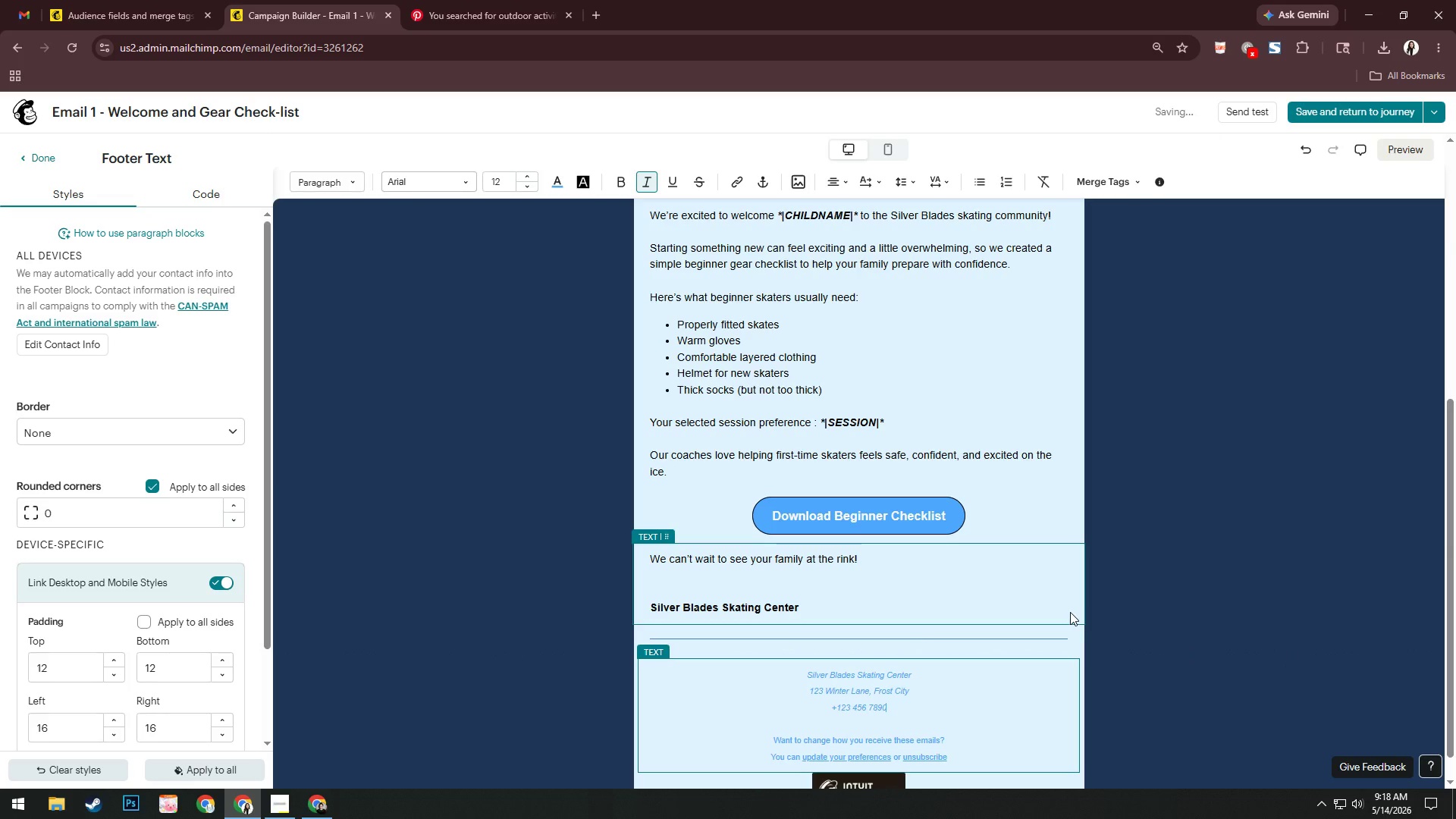 
left_click([968, 587])
 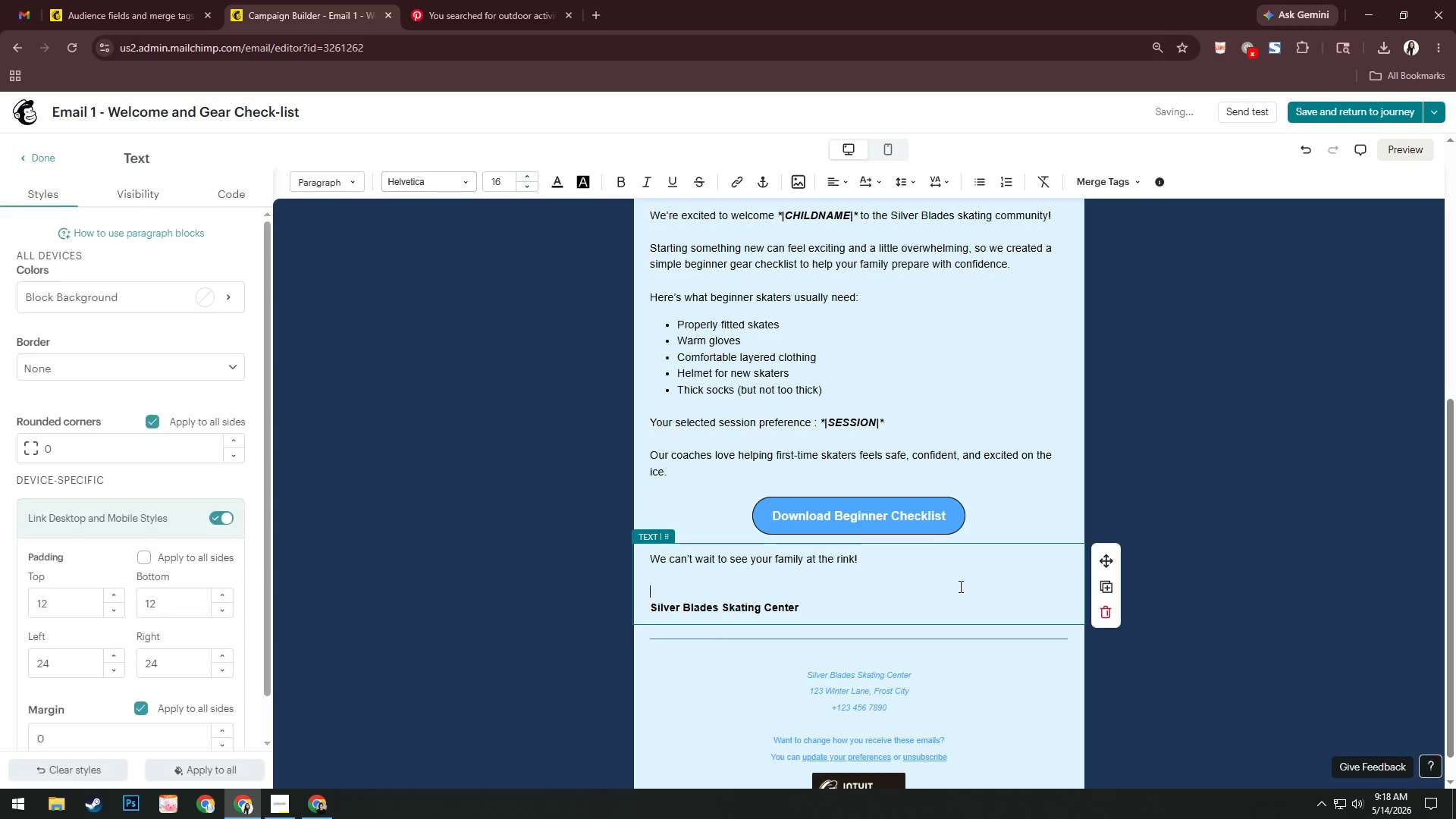 
scroll: coordinate [947, 549], scroll_direction: up, amount: 3.0
 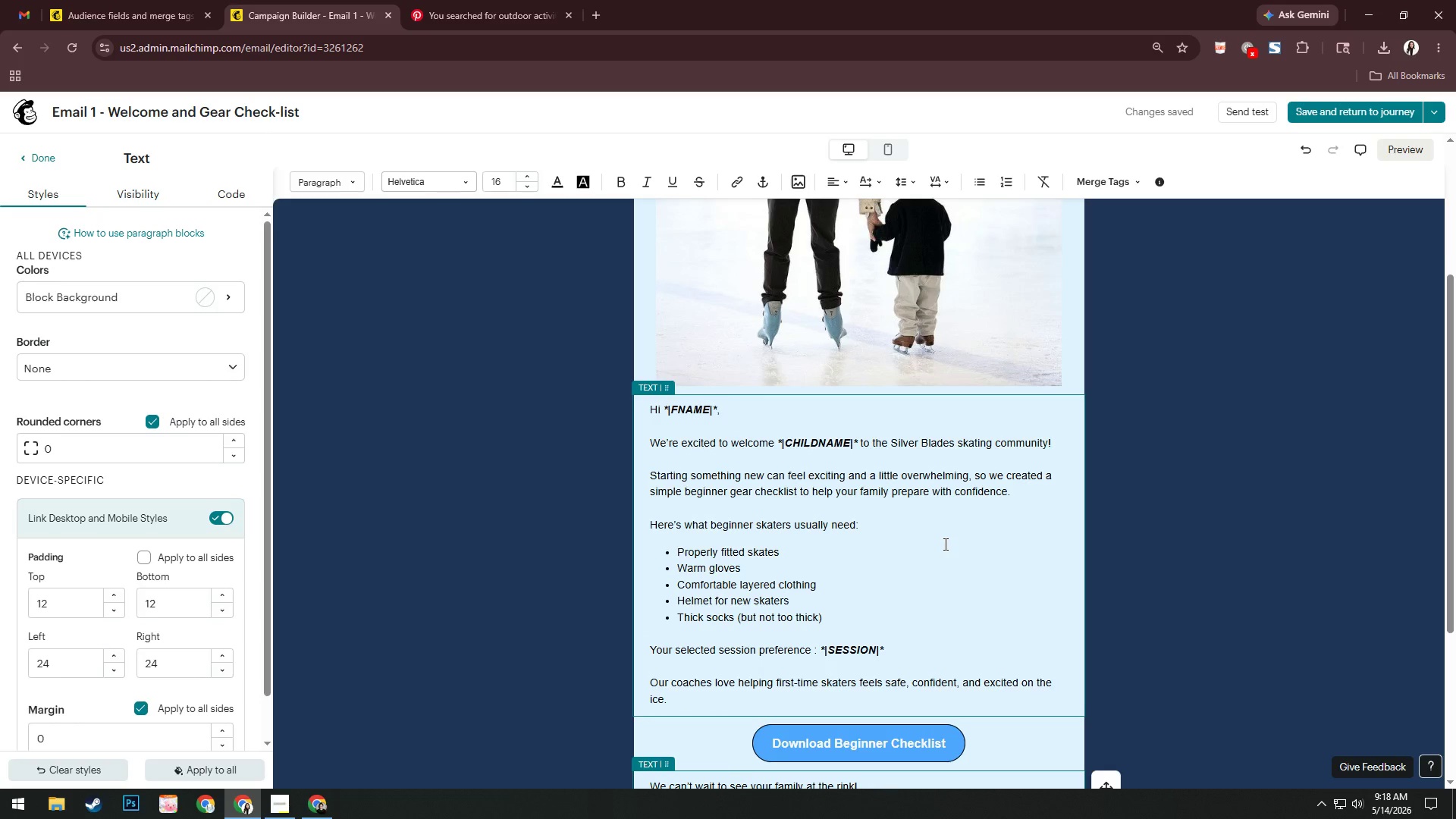 
scroll: coordinate [944, 544], scroll_direction: down, amount: 1.0
 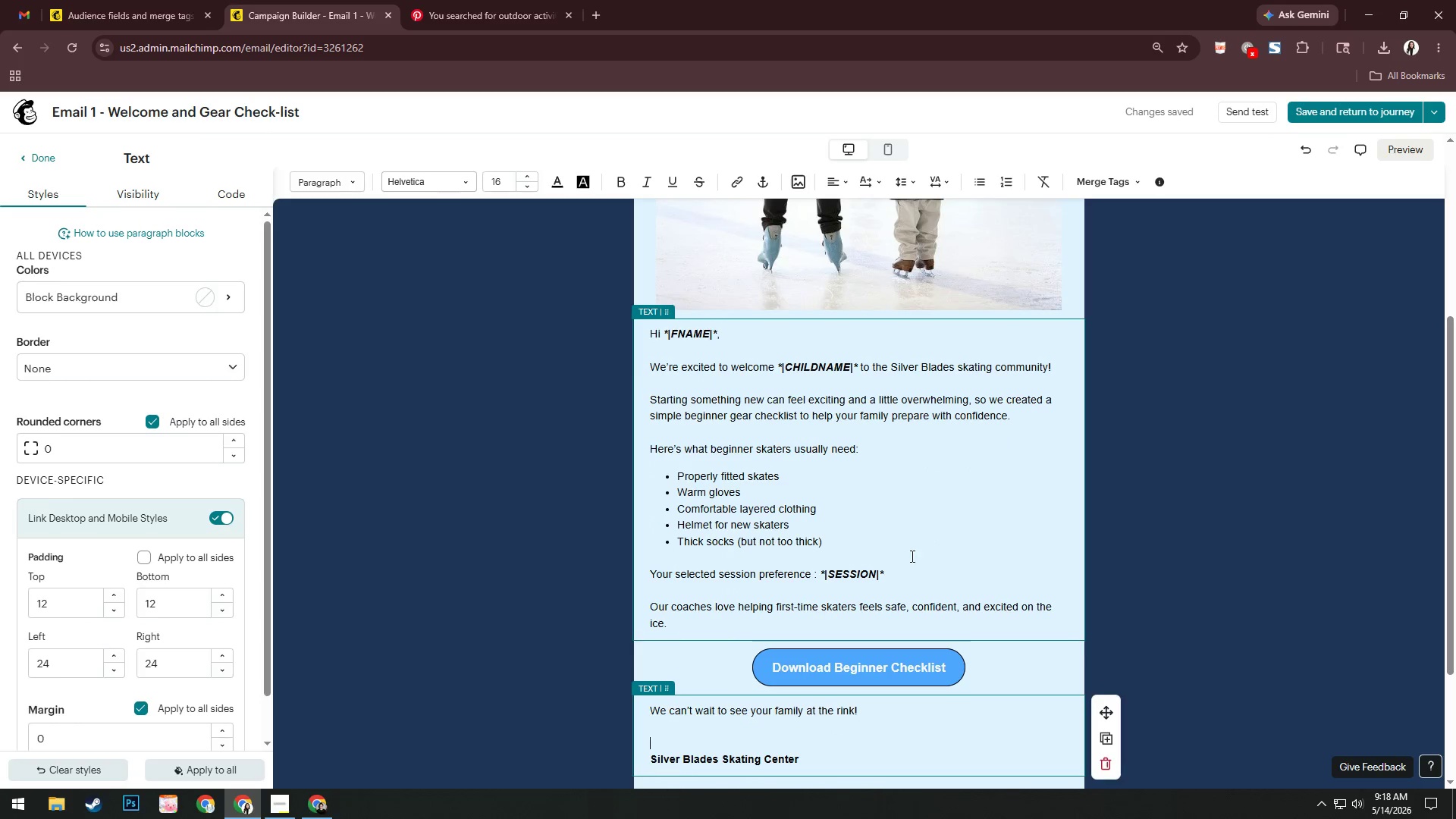 
left_click([901, 565])
 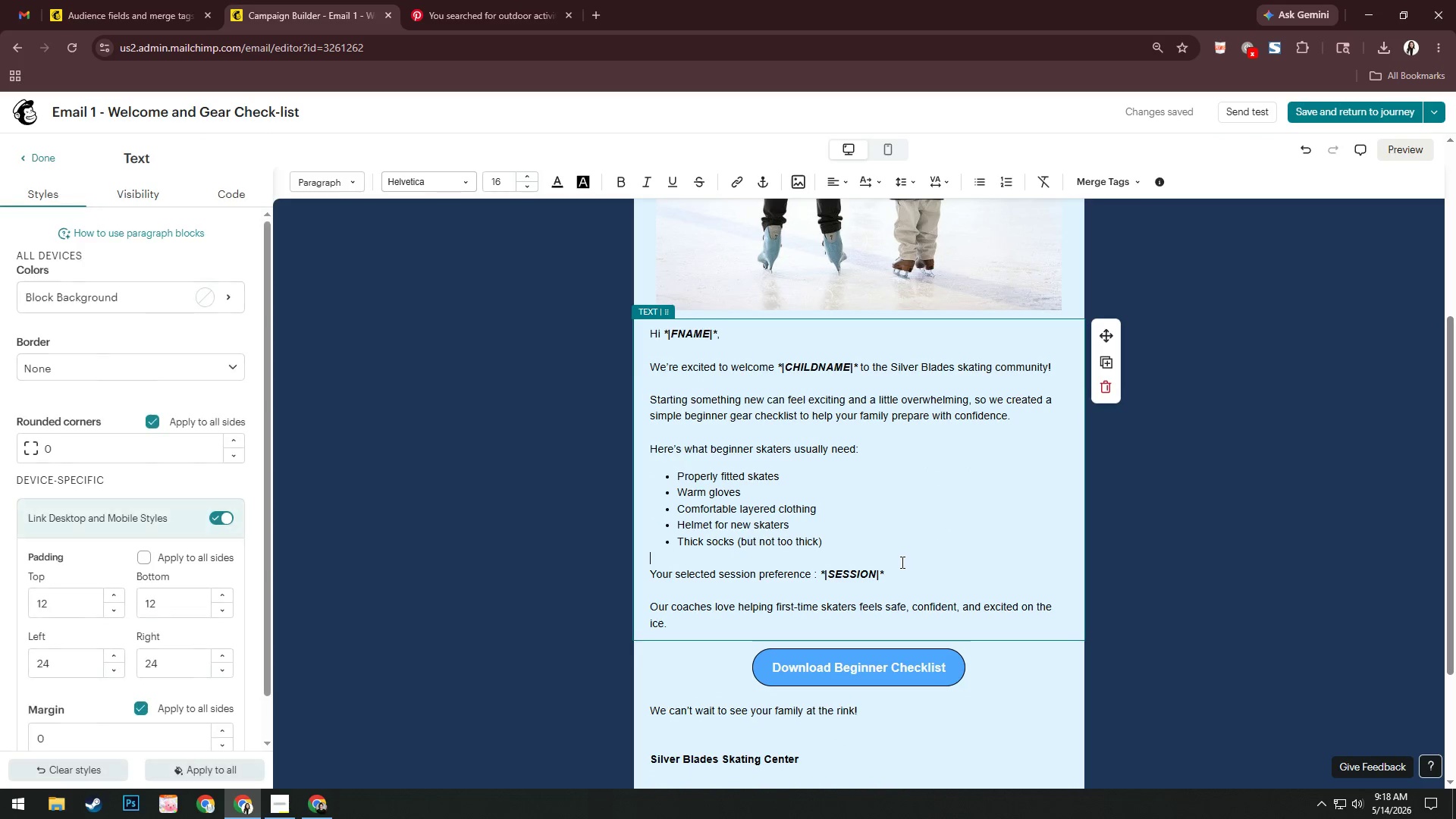 
key(Control+ControlLeft)
 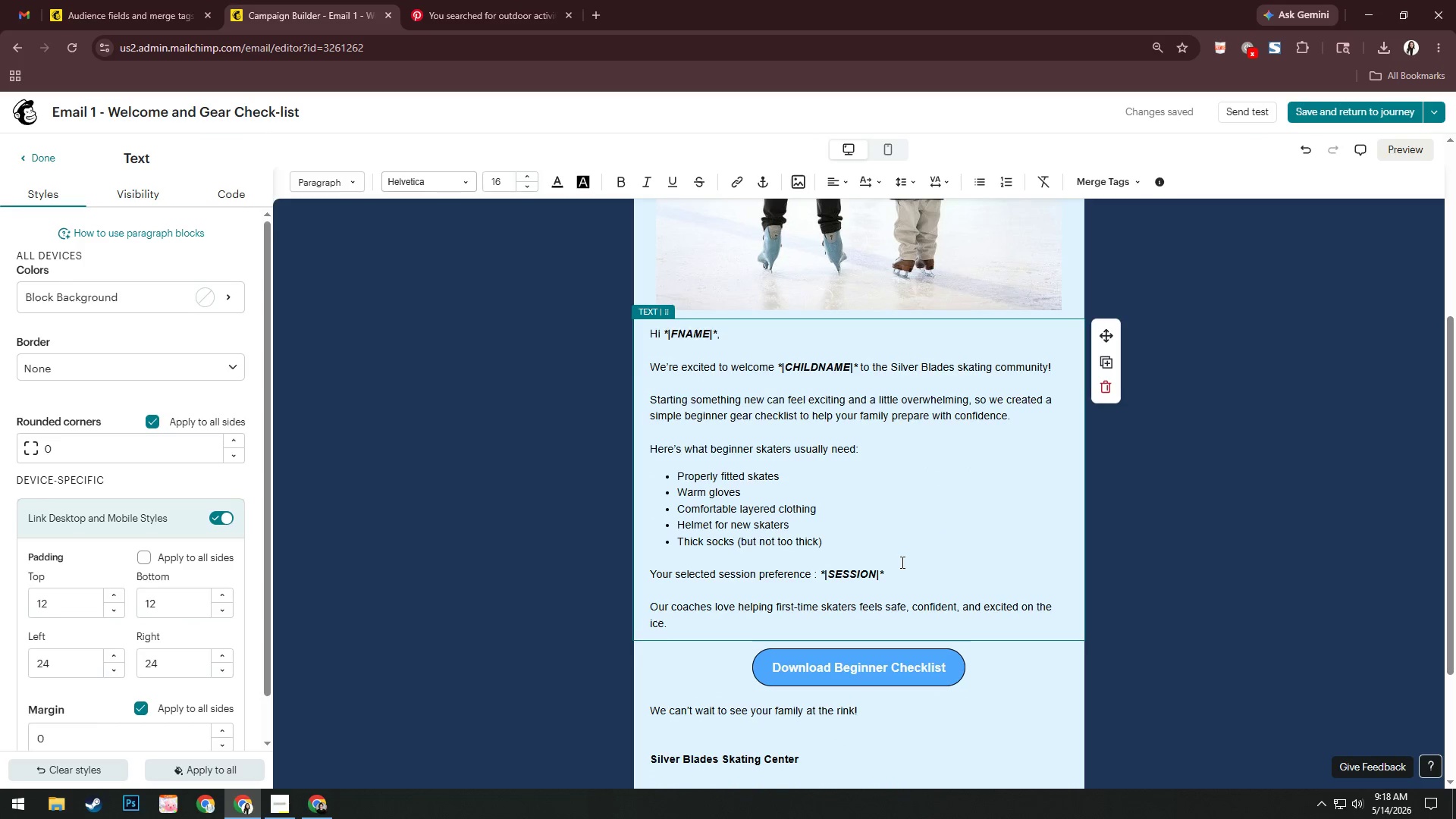 
key(Control+A)
 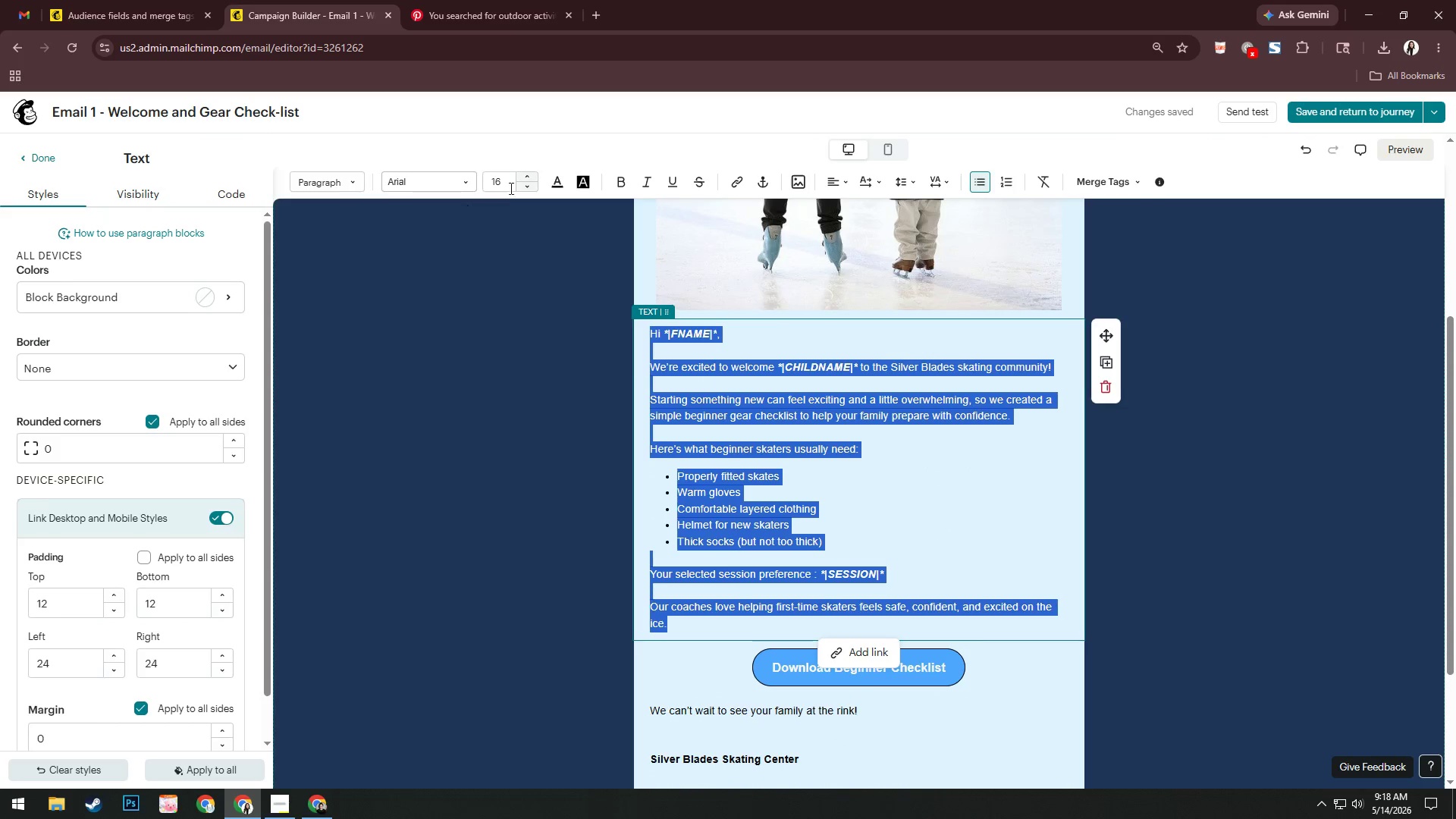 
left_click([559, 186])
 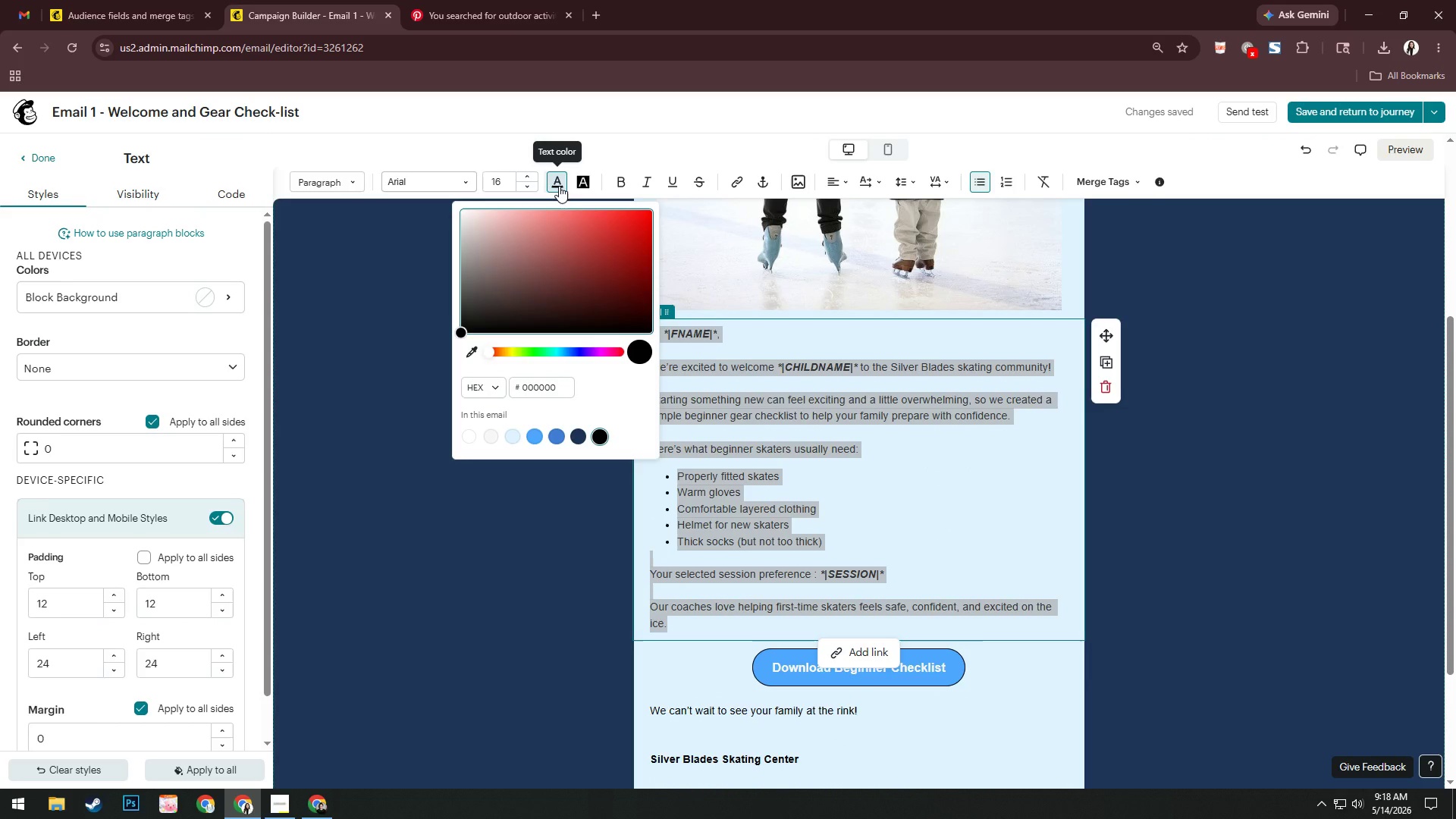 
wait(7.23)
 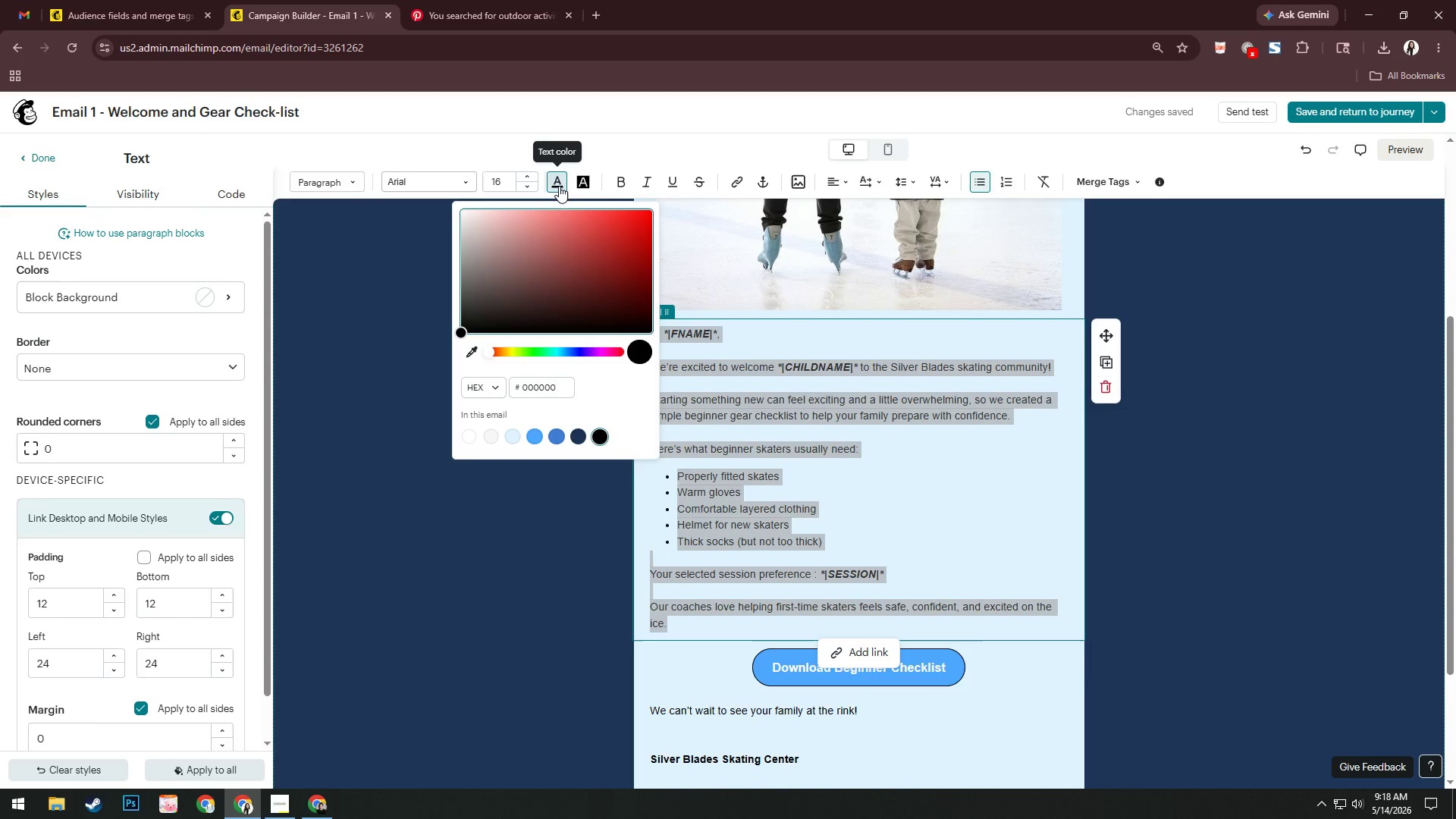 
left_click([570, 384])
 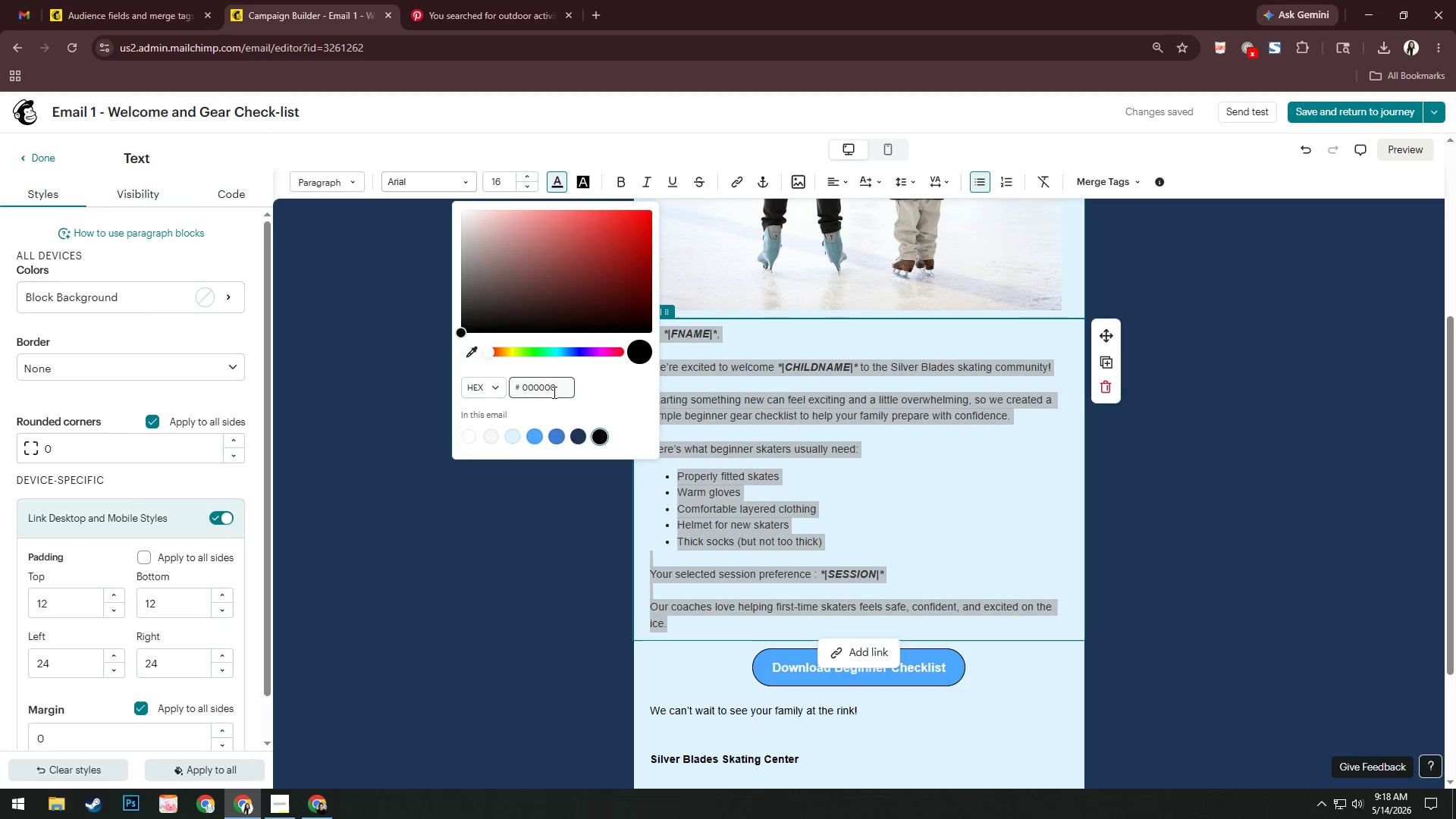 
left_click([563, 386])
 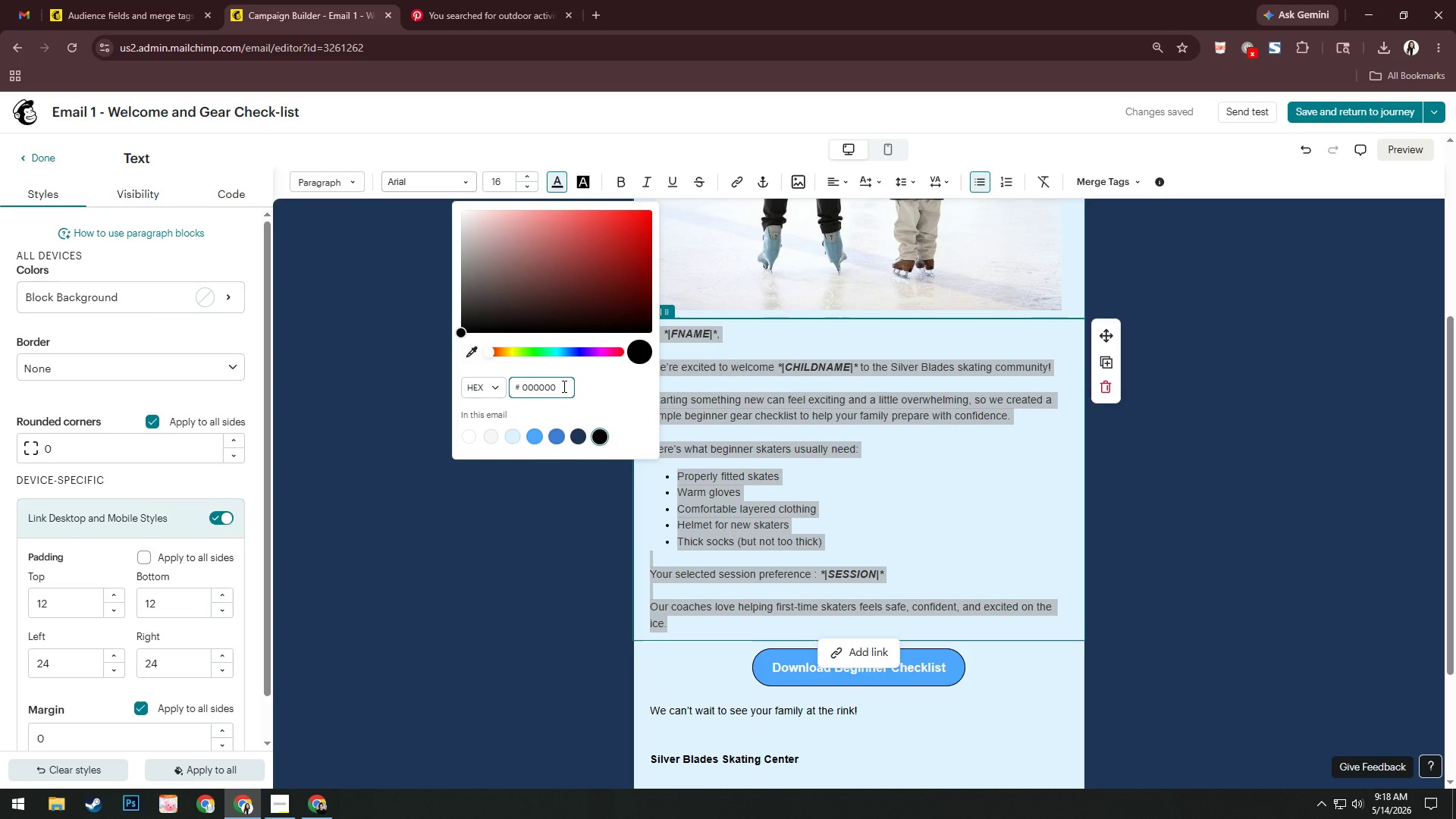 
key(Control+ControlLeft)
 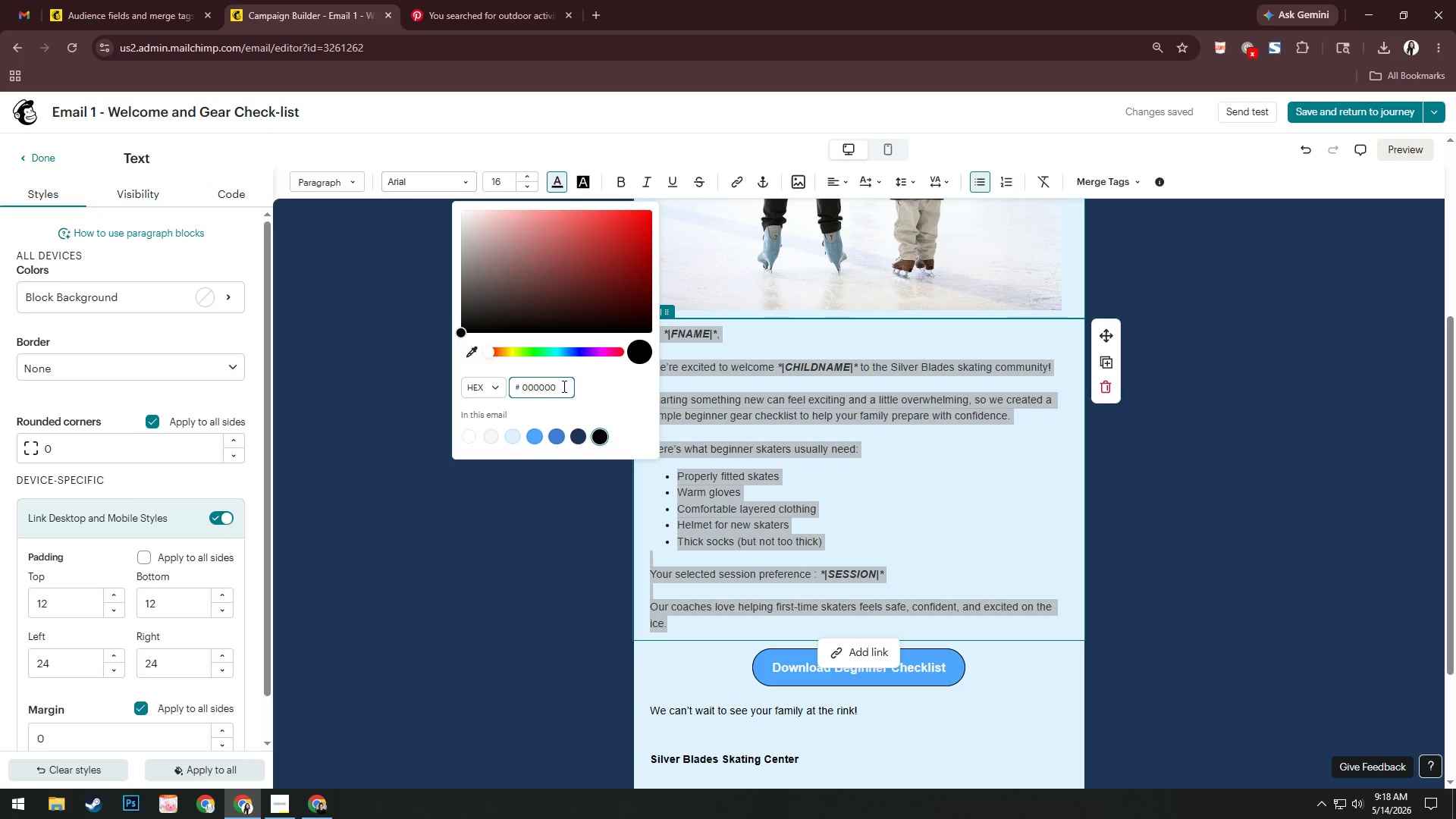 
key(Control+A)
 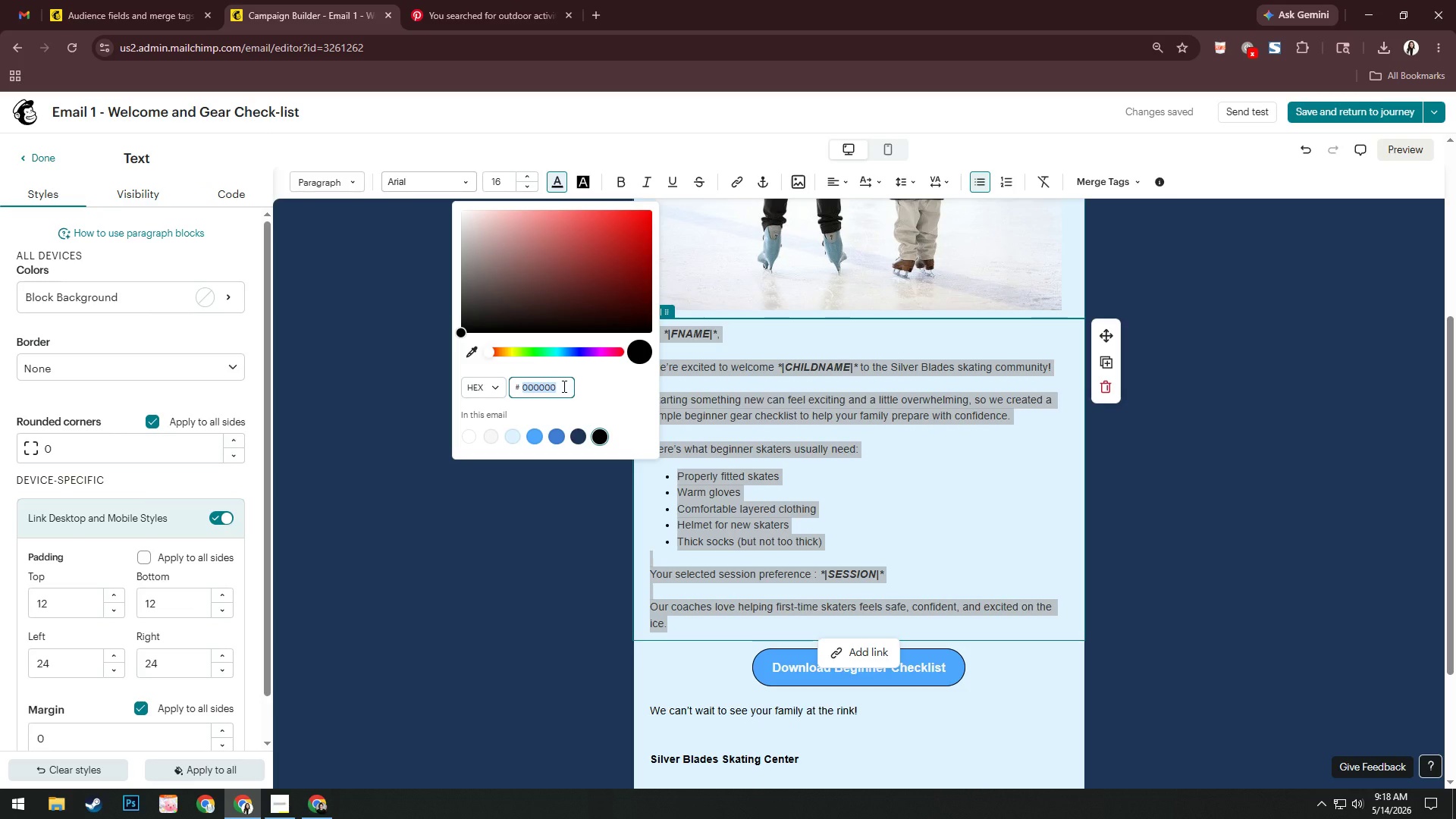 
type(f5f7fa)
 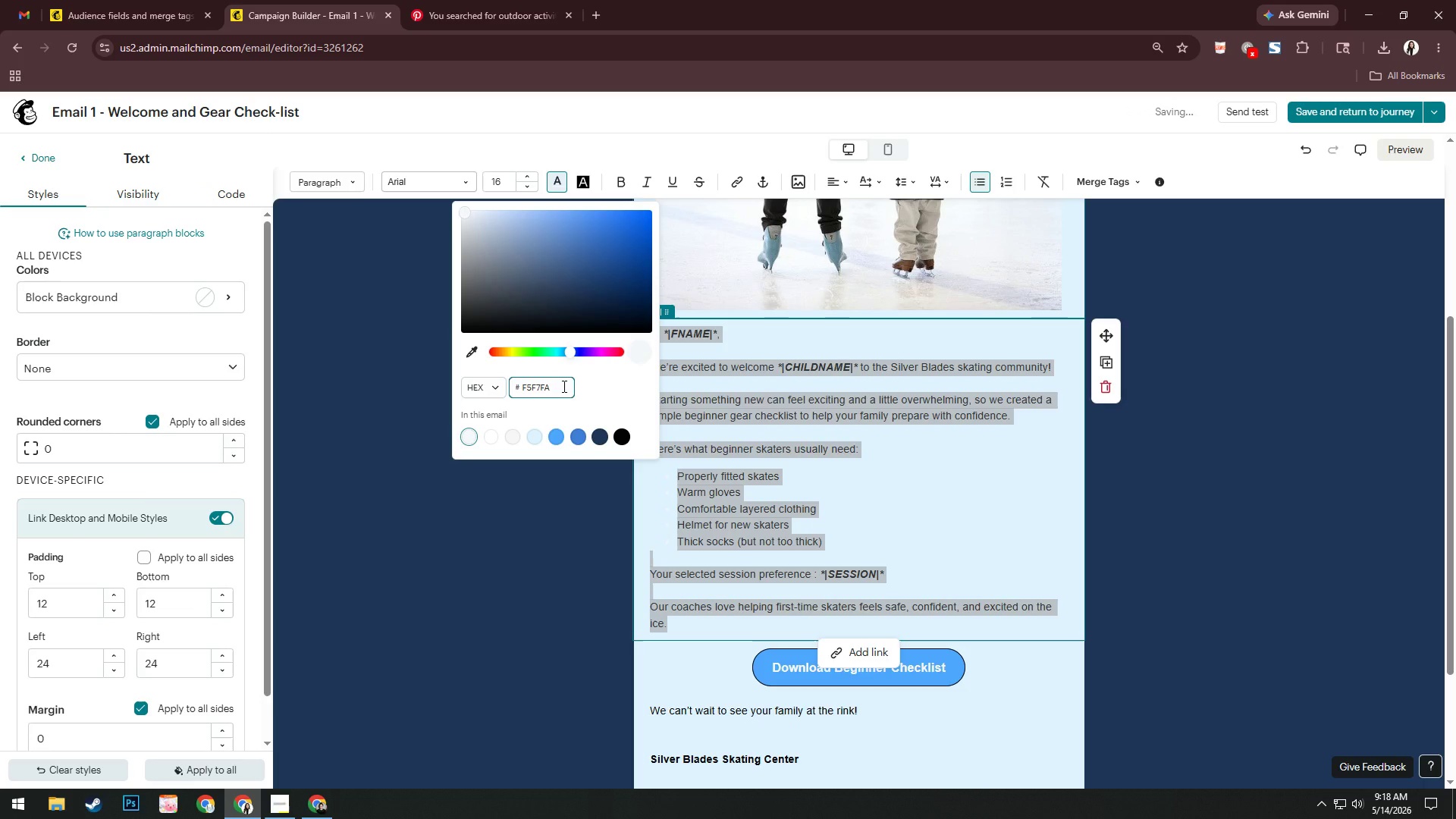 
key(Enter)
 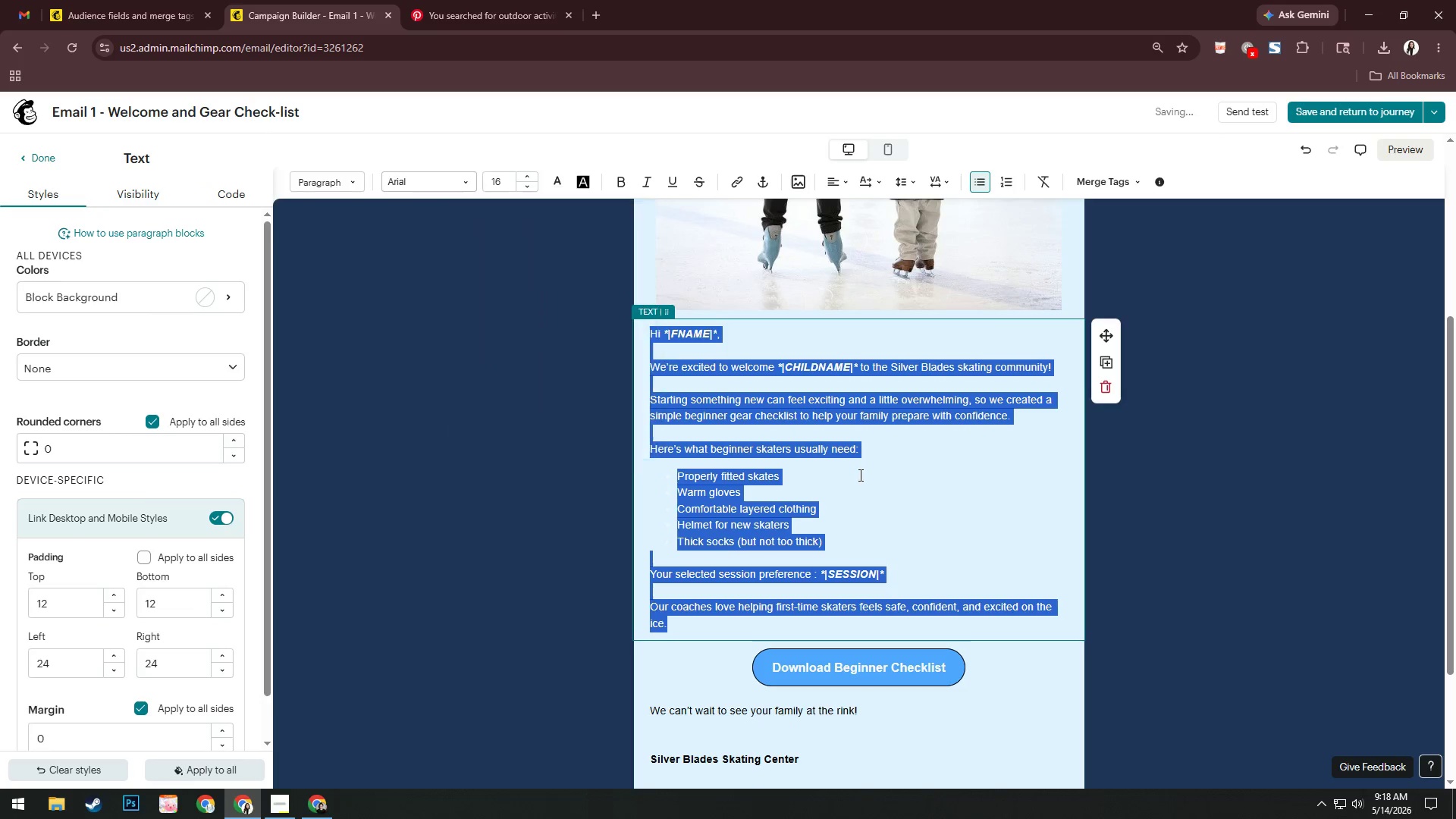 
left_click([983, 523])
 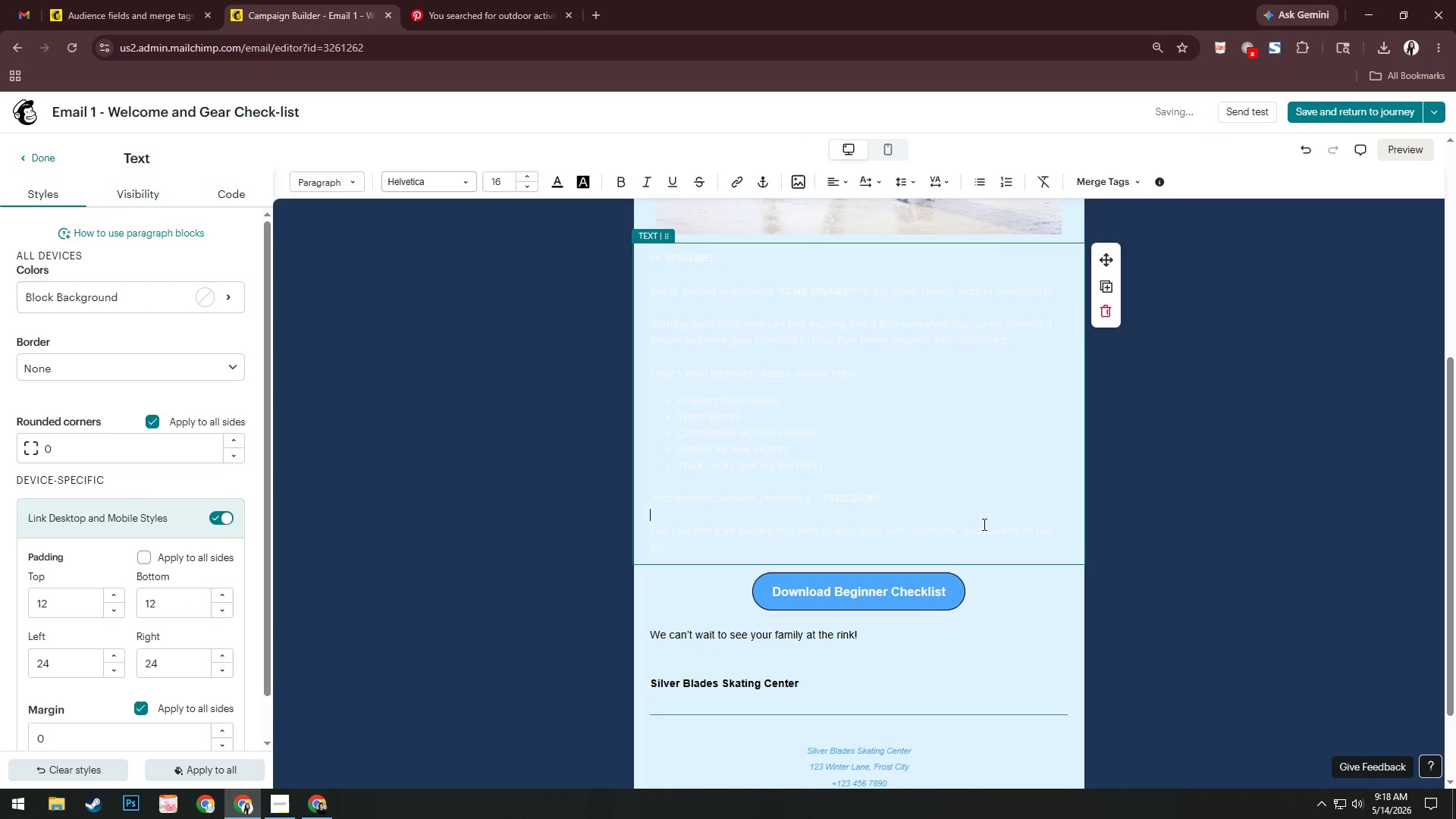 
scroll: coordinate [984, 532], scroll_direction: down, amount: 1.0
 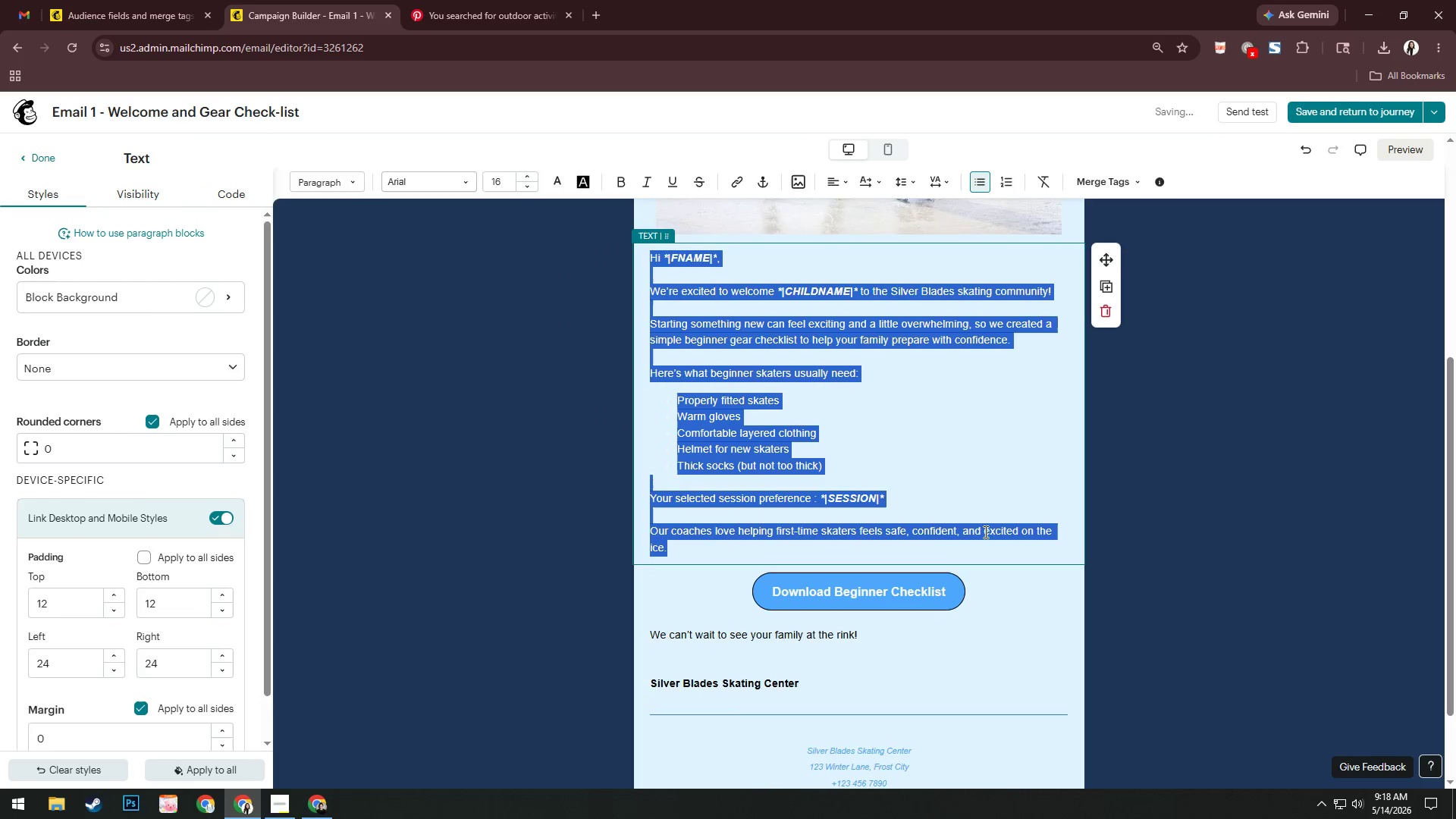 
key(Control+Z)
 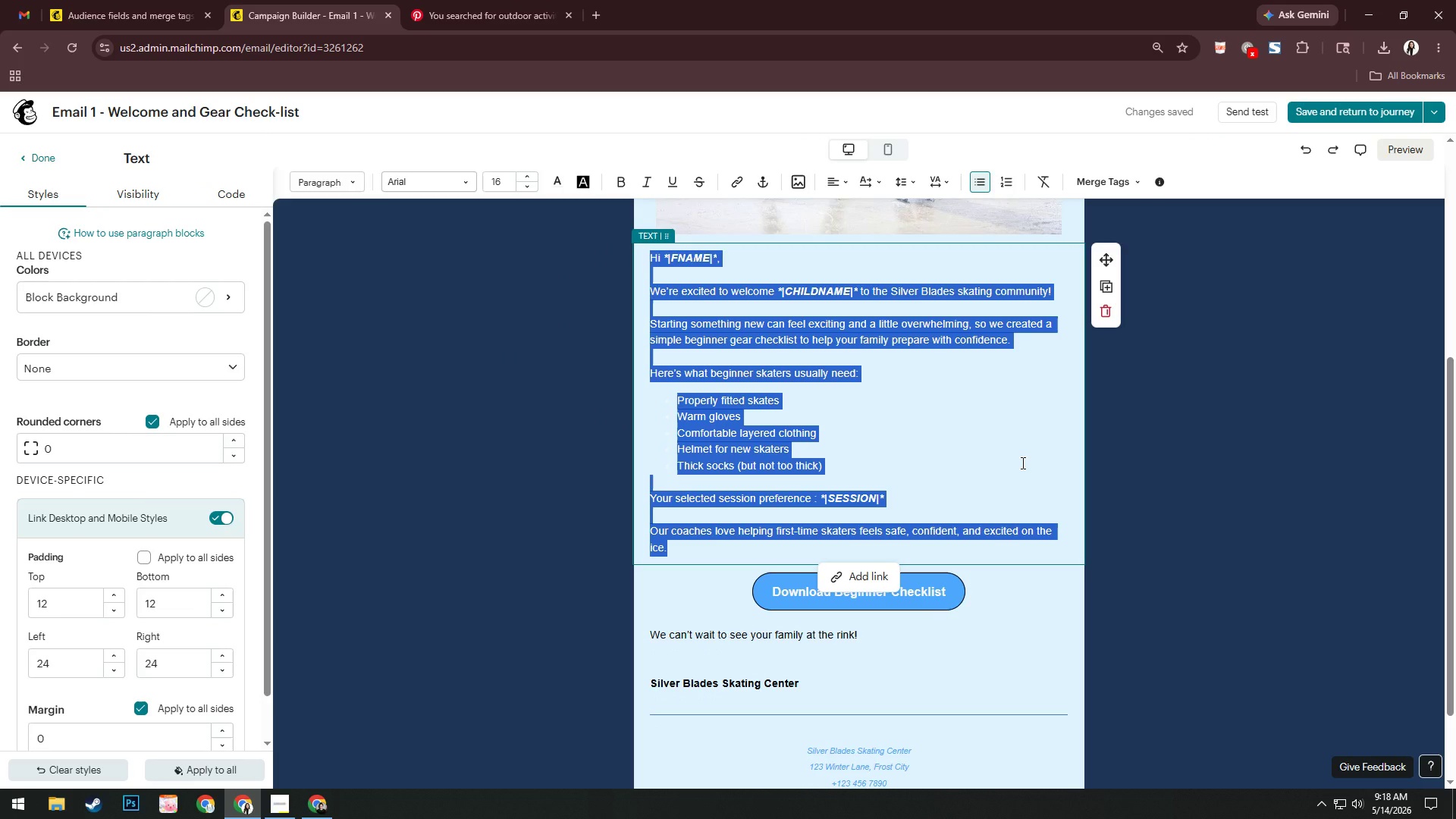 
wait(11.14)
 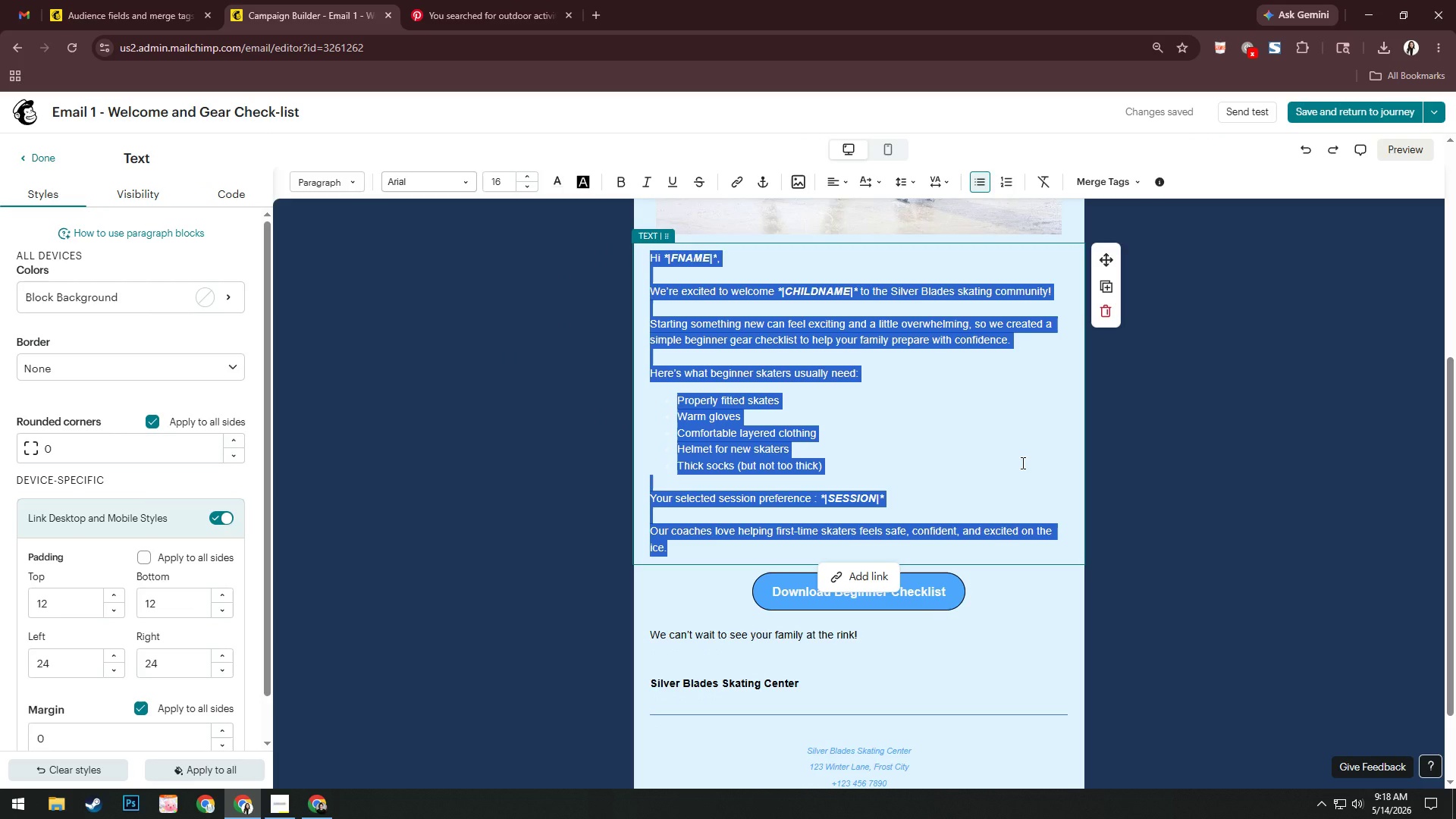 
double_click([560, 185])
 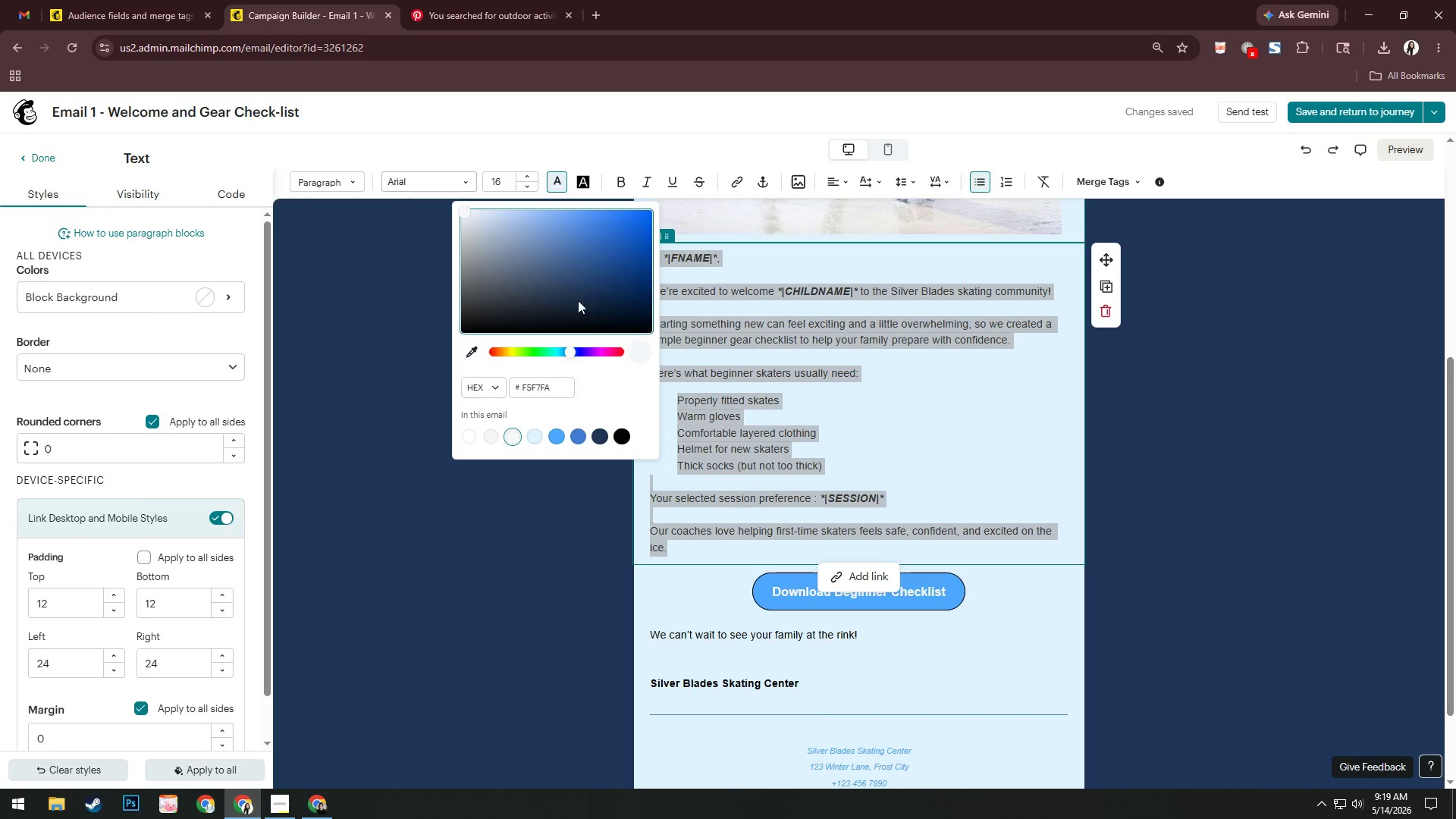 
left_click([603, 443])
 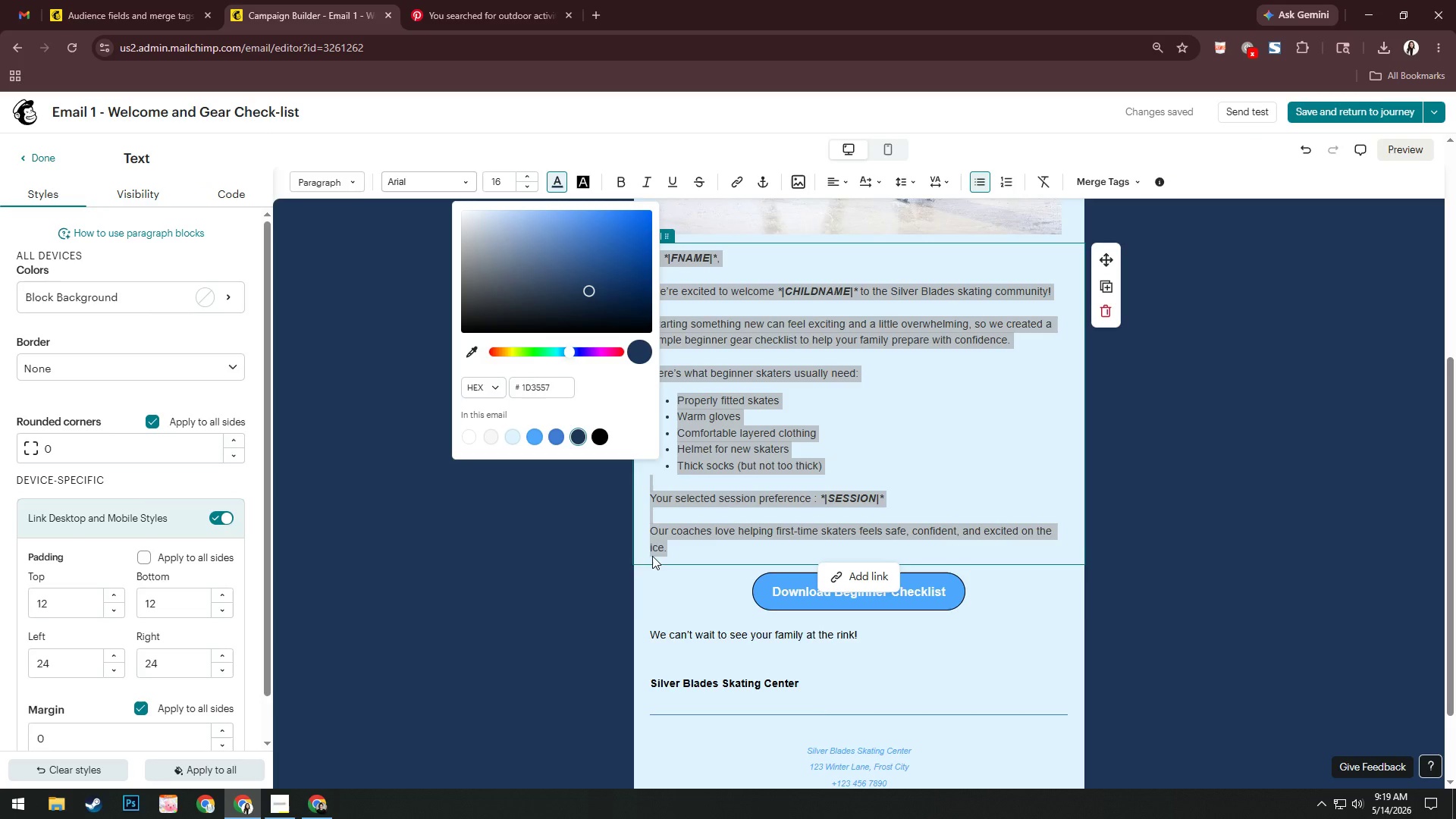 
wait(5.81)
 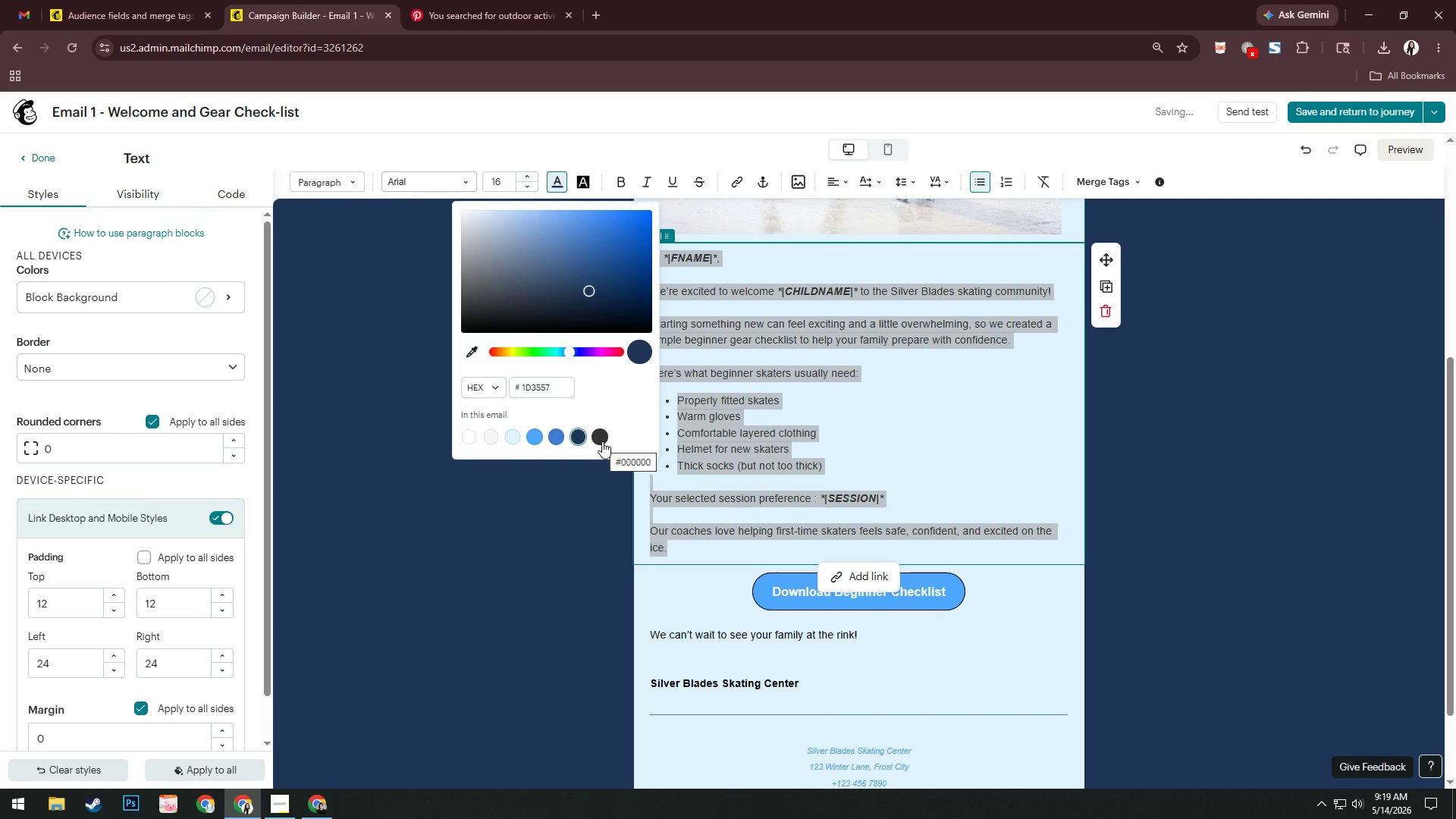 
left_click([769, 692])
 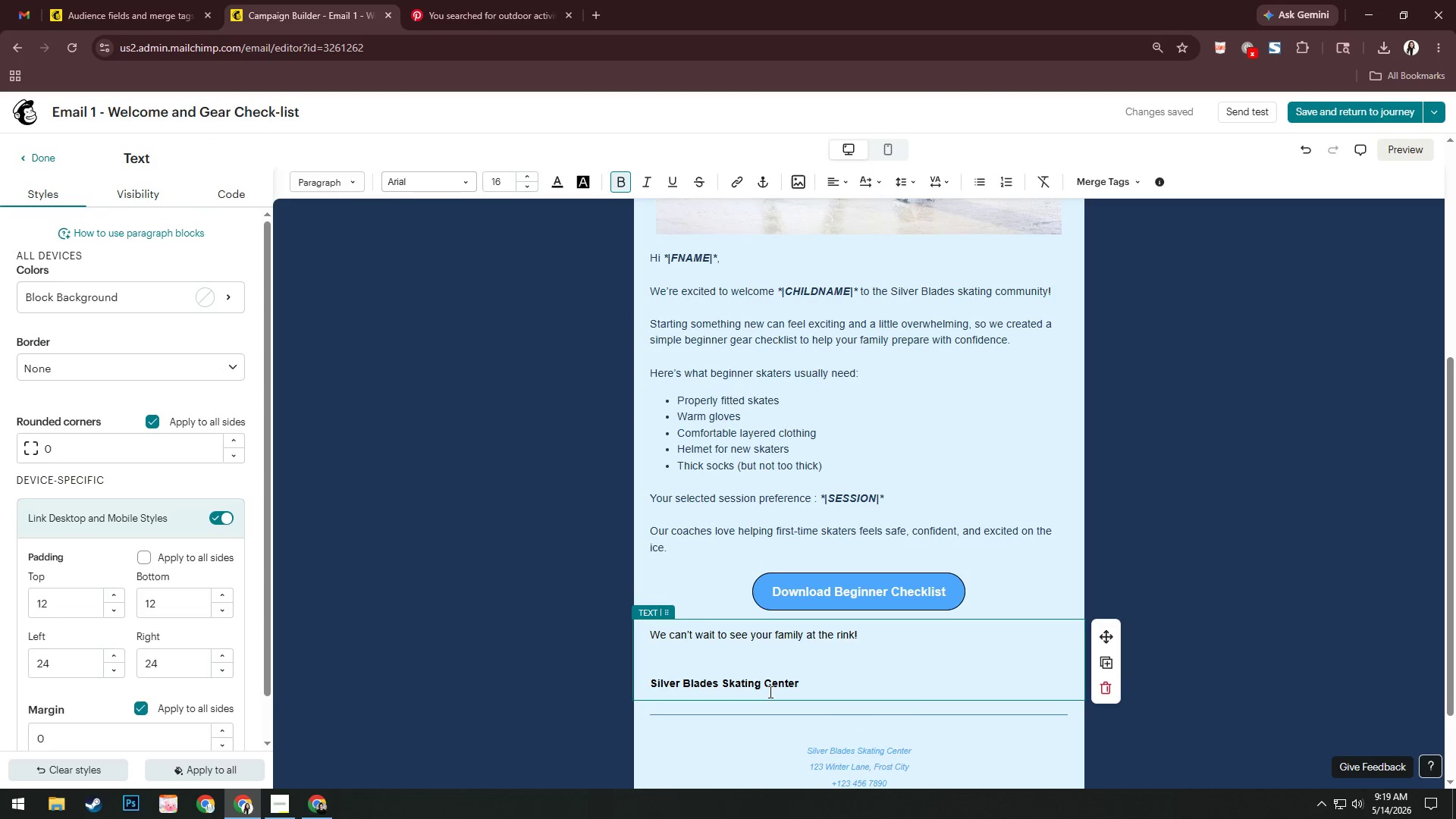 
key(Control+ControlLeft)
 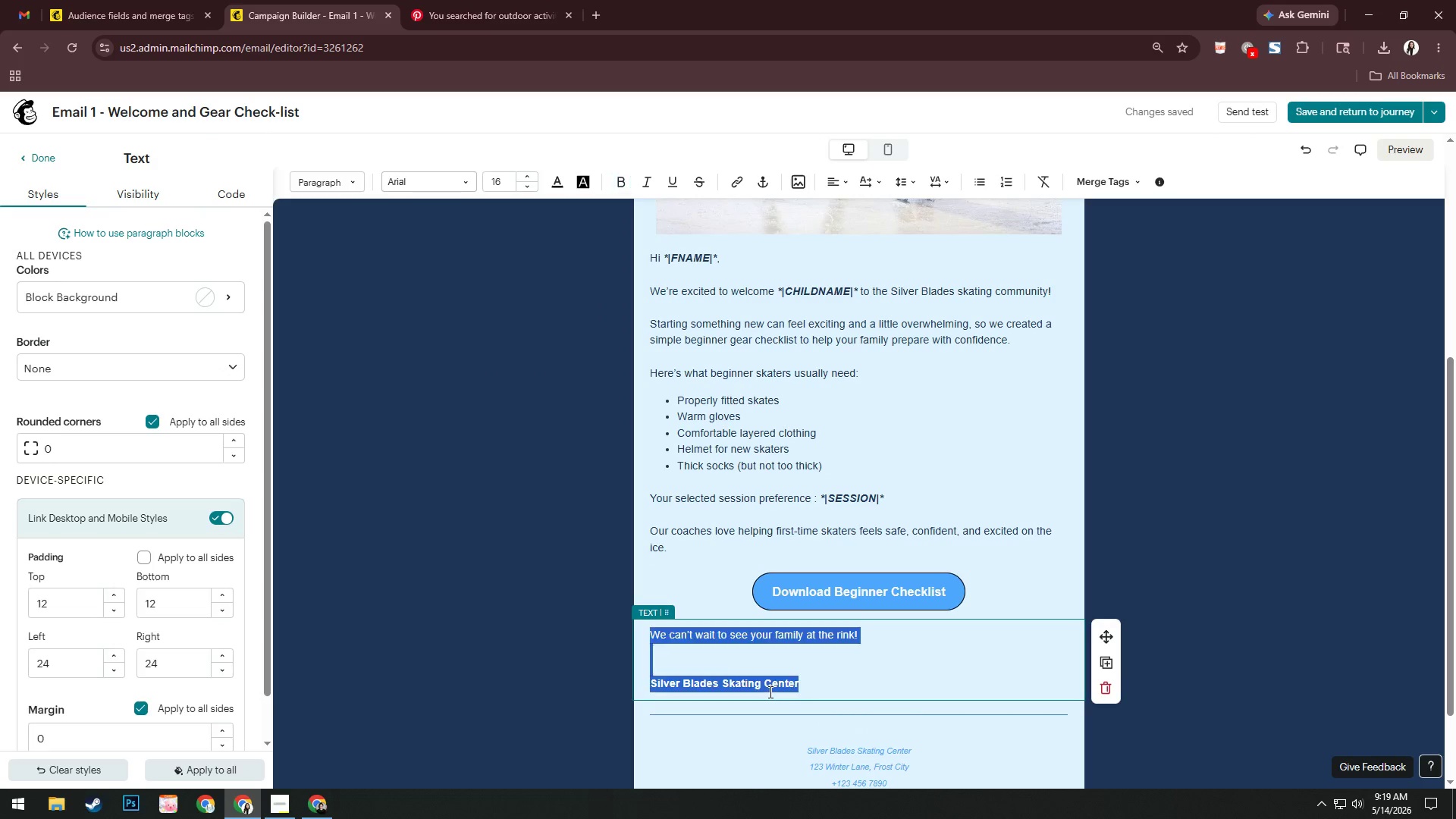 
key(Control+A)
 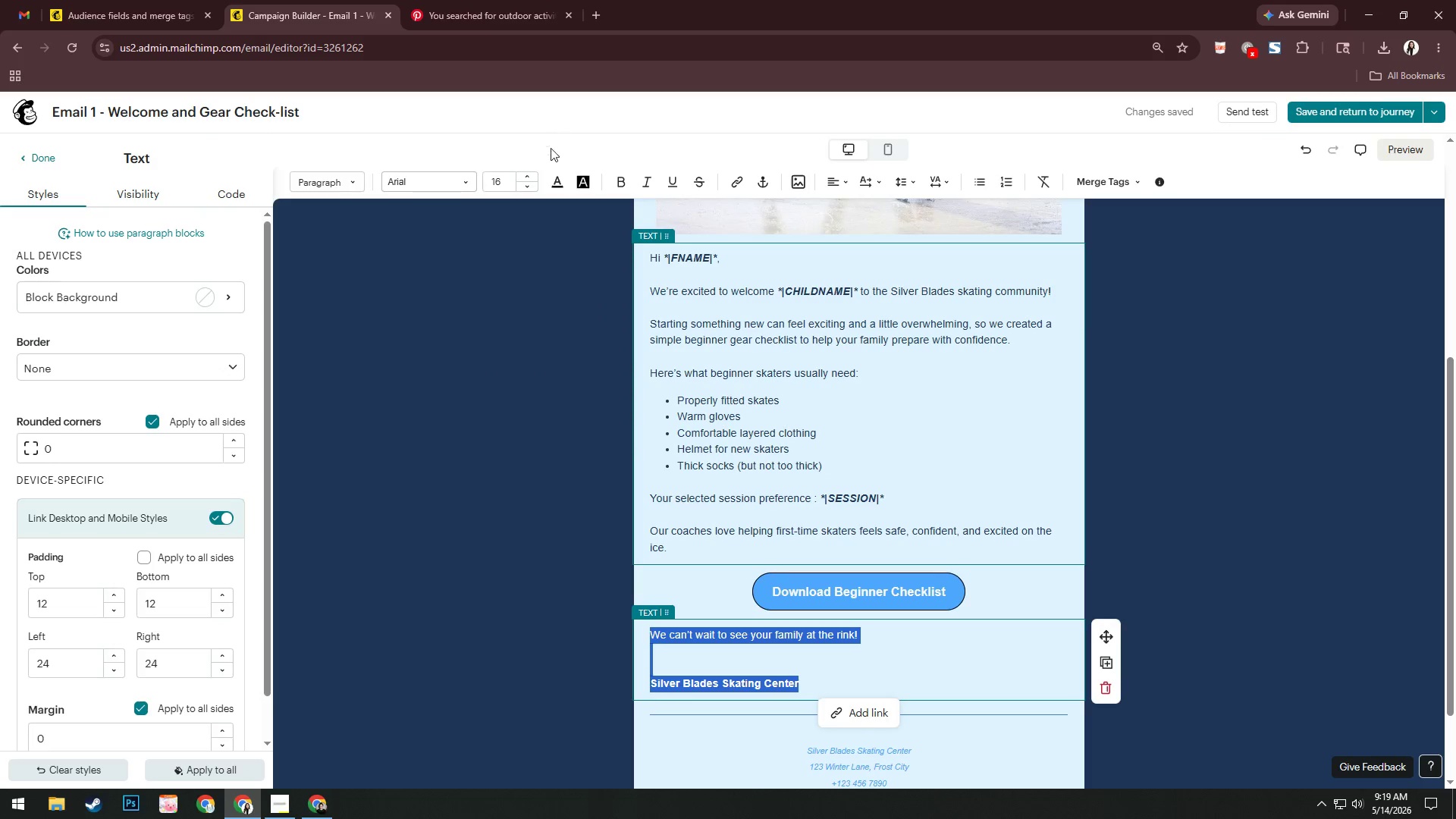 
left_click([555, 177])
 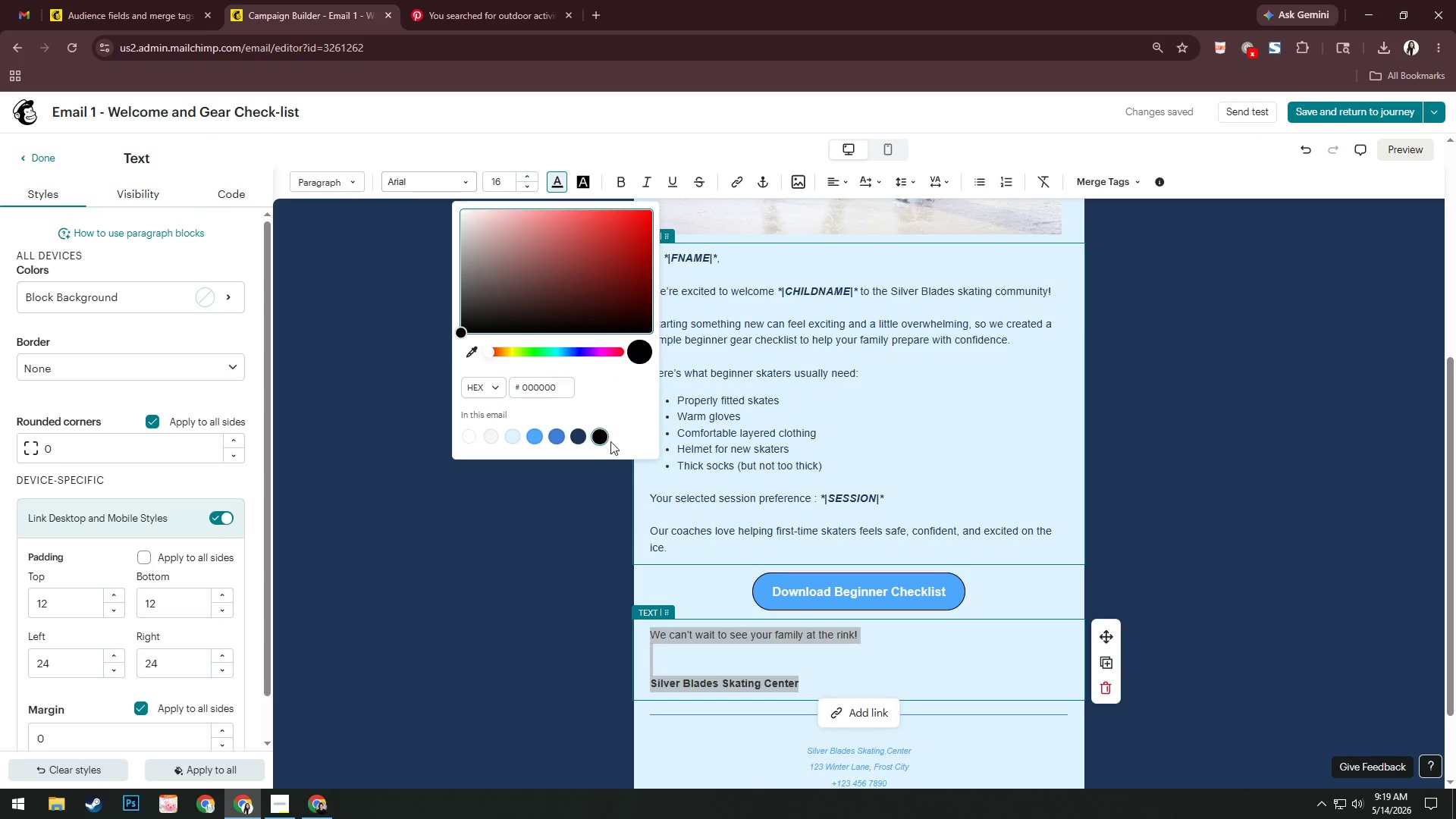 
left_click([583, 440])
 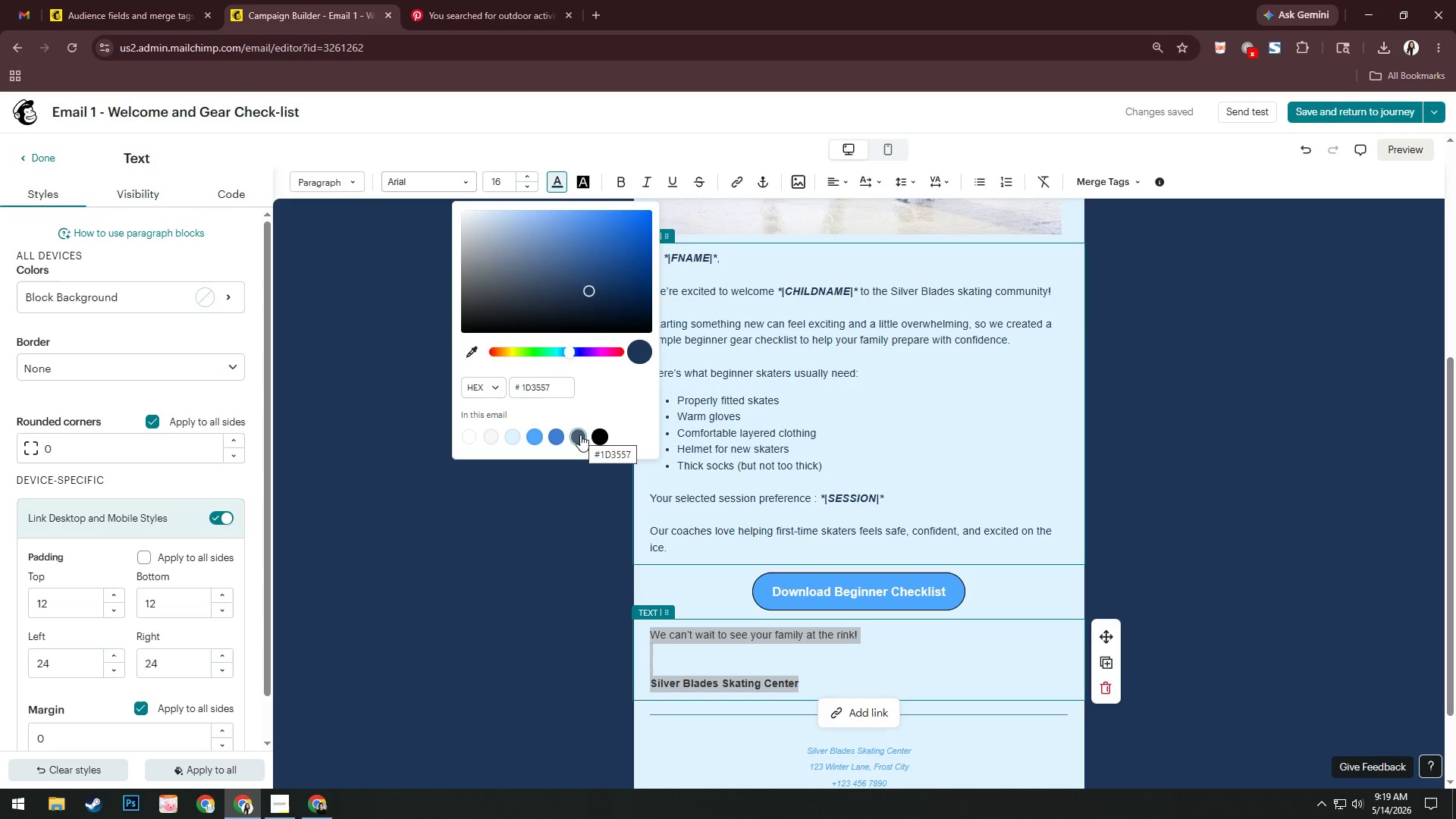 
wait(10.75)
 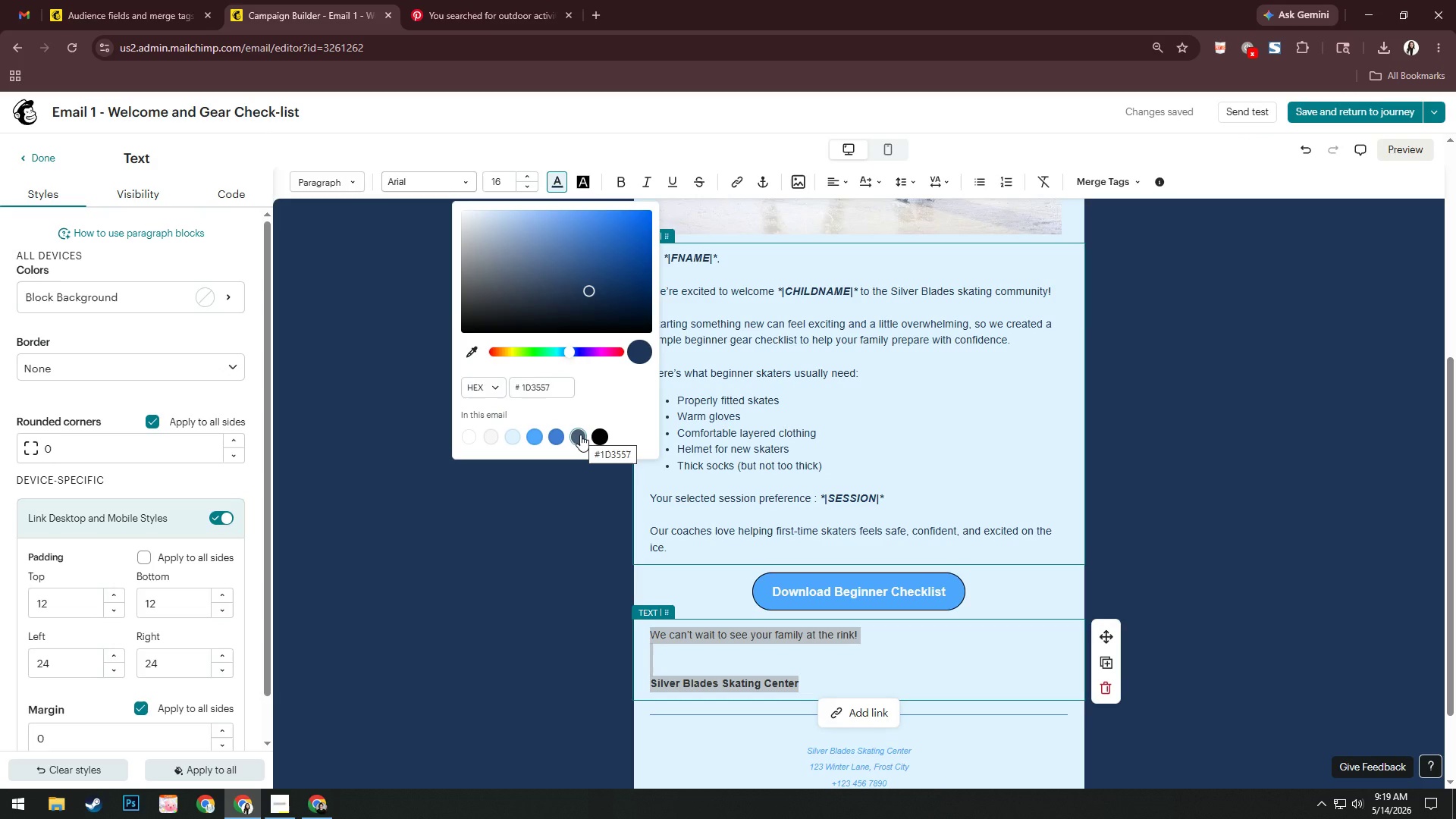 
left_click_drag(start_coordinate=[277, 802], to_coordinate=[273, 813])
 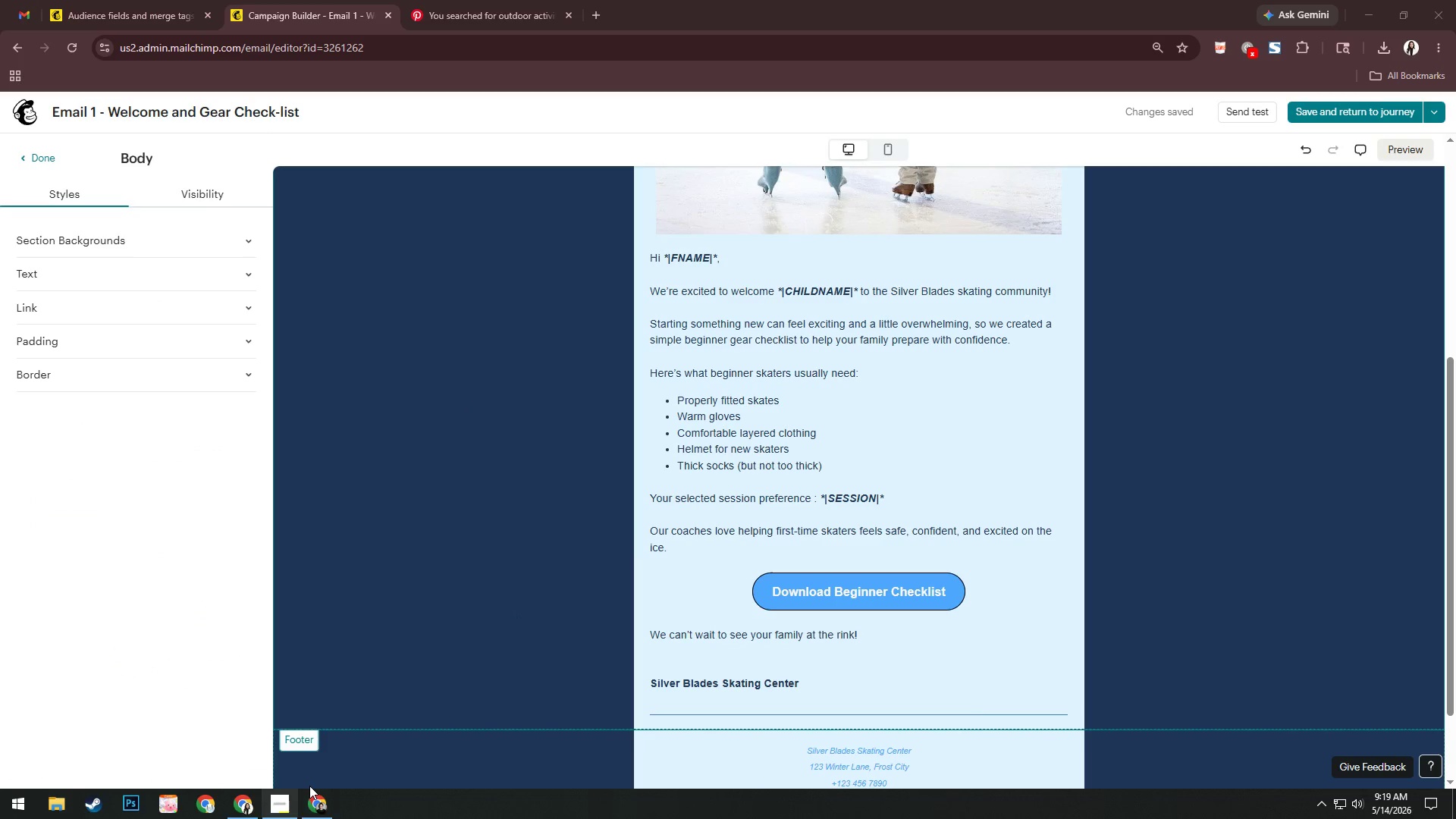 
left_click([284, 805])
 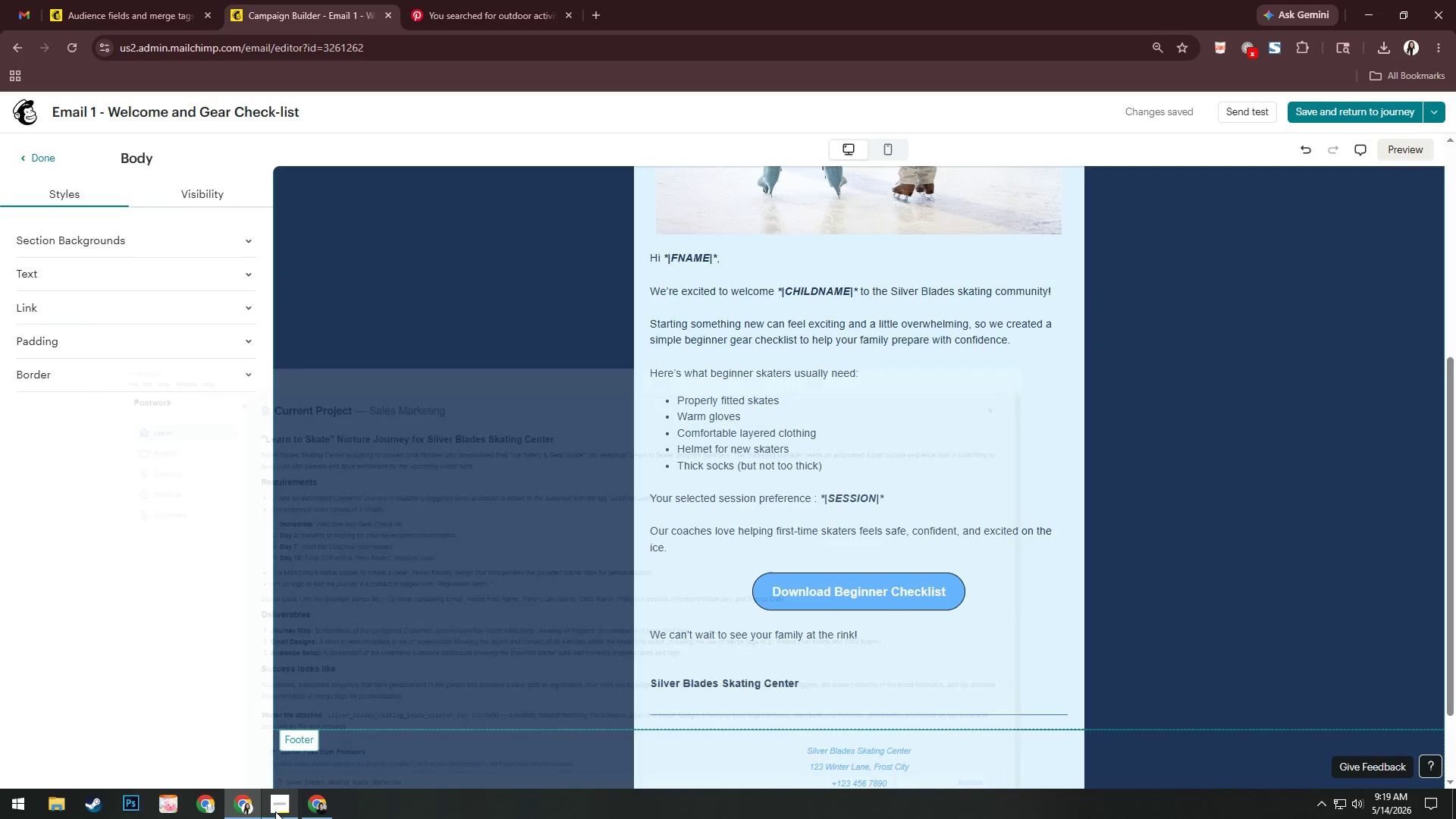 
wait(6.09)
 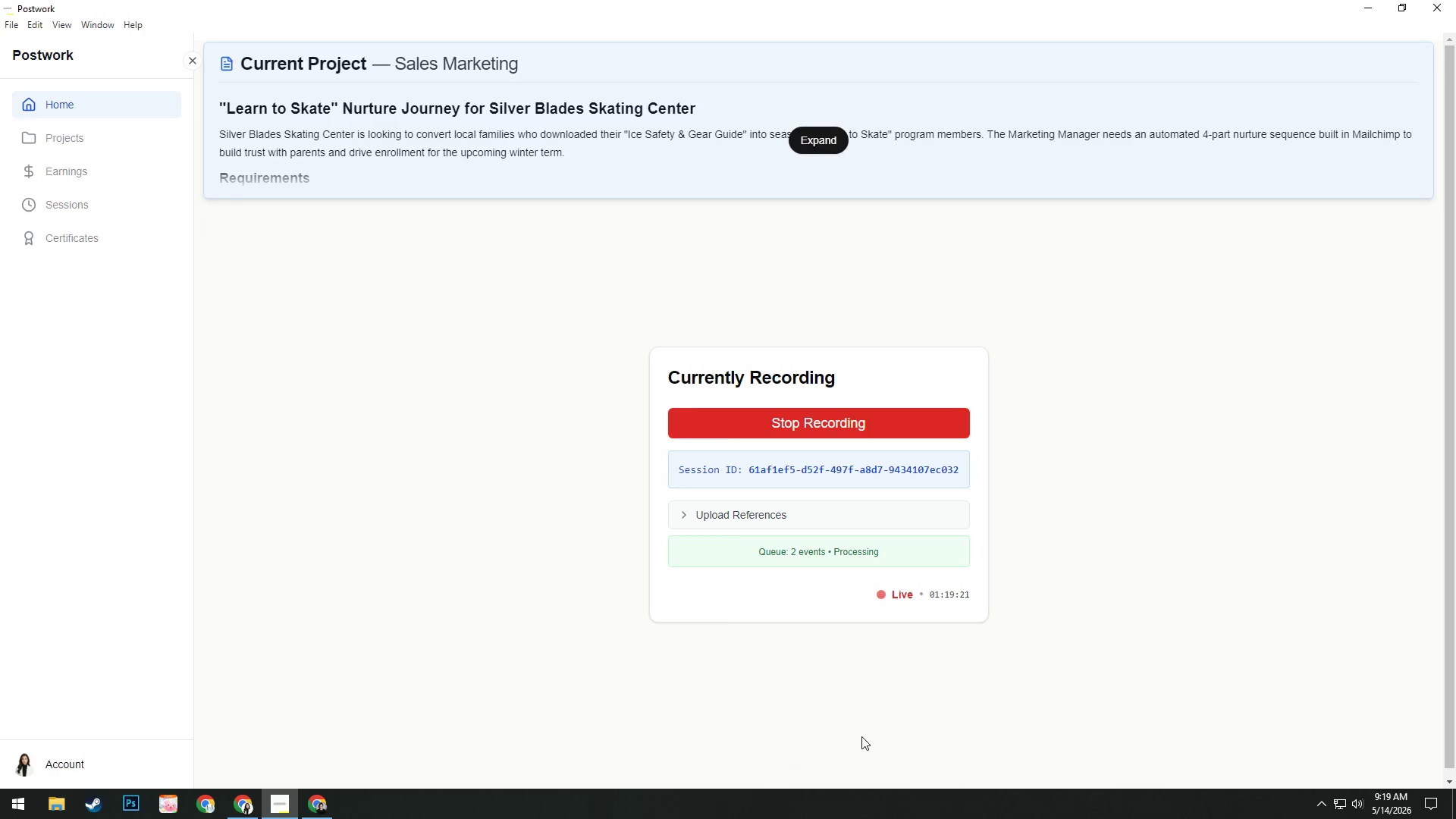 
scroll: coordinate [1322, 627], scroll_direction: down, amount: 3.0
 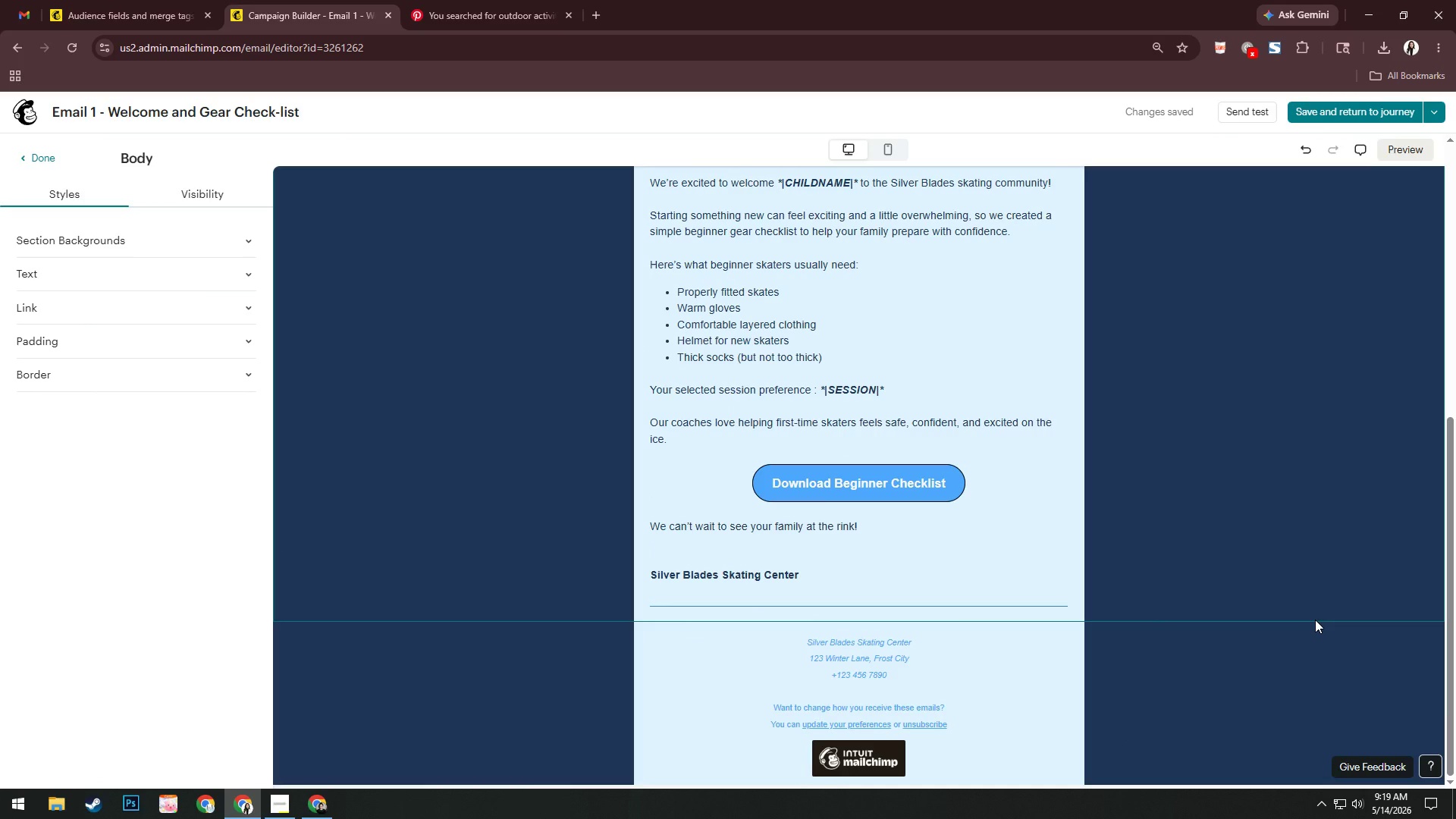 
scroll: coordinate [1315, 620], scroll_direction: up, amount: 2.0
 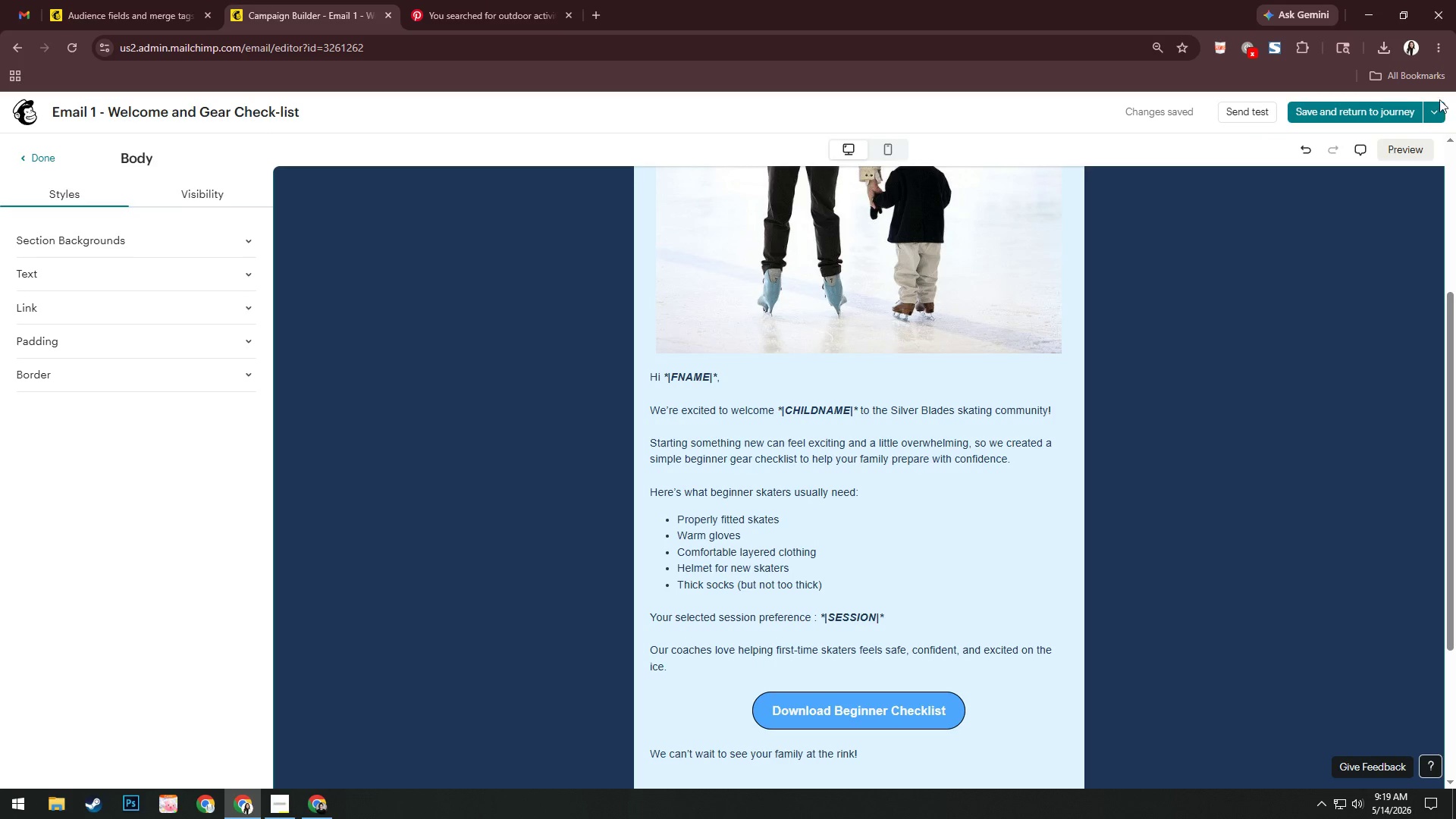 
left_click([1427, 111])
 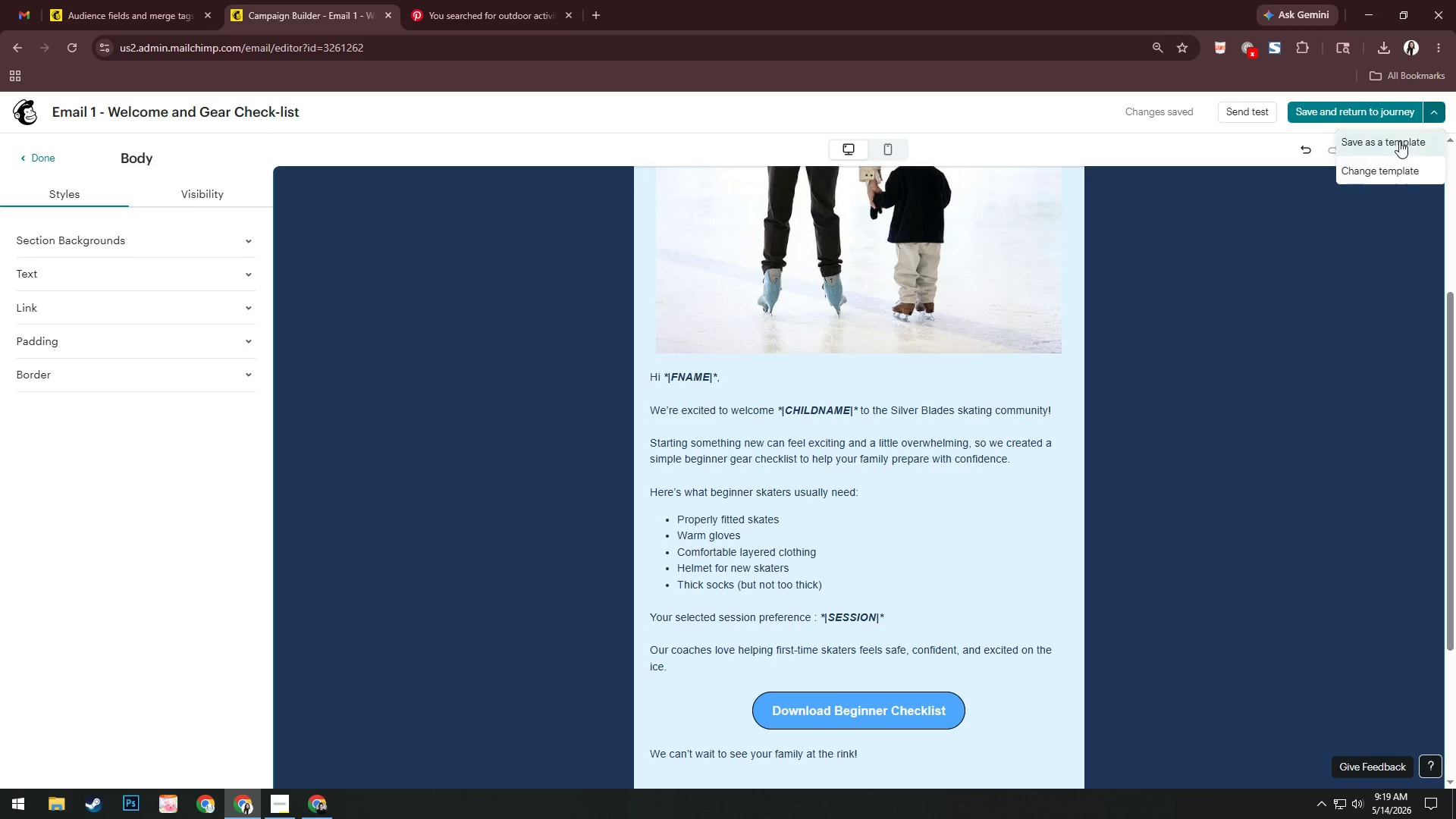 
left_click([1399, 142])
 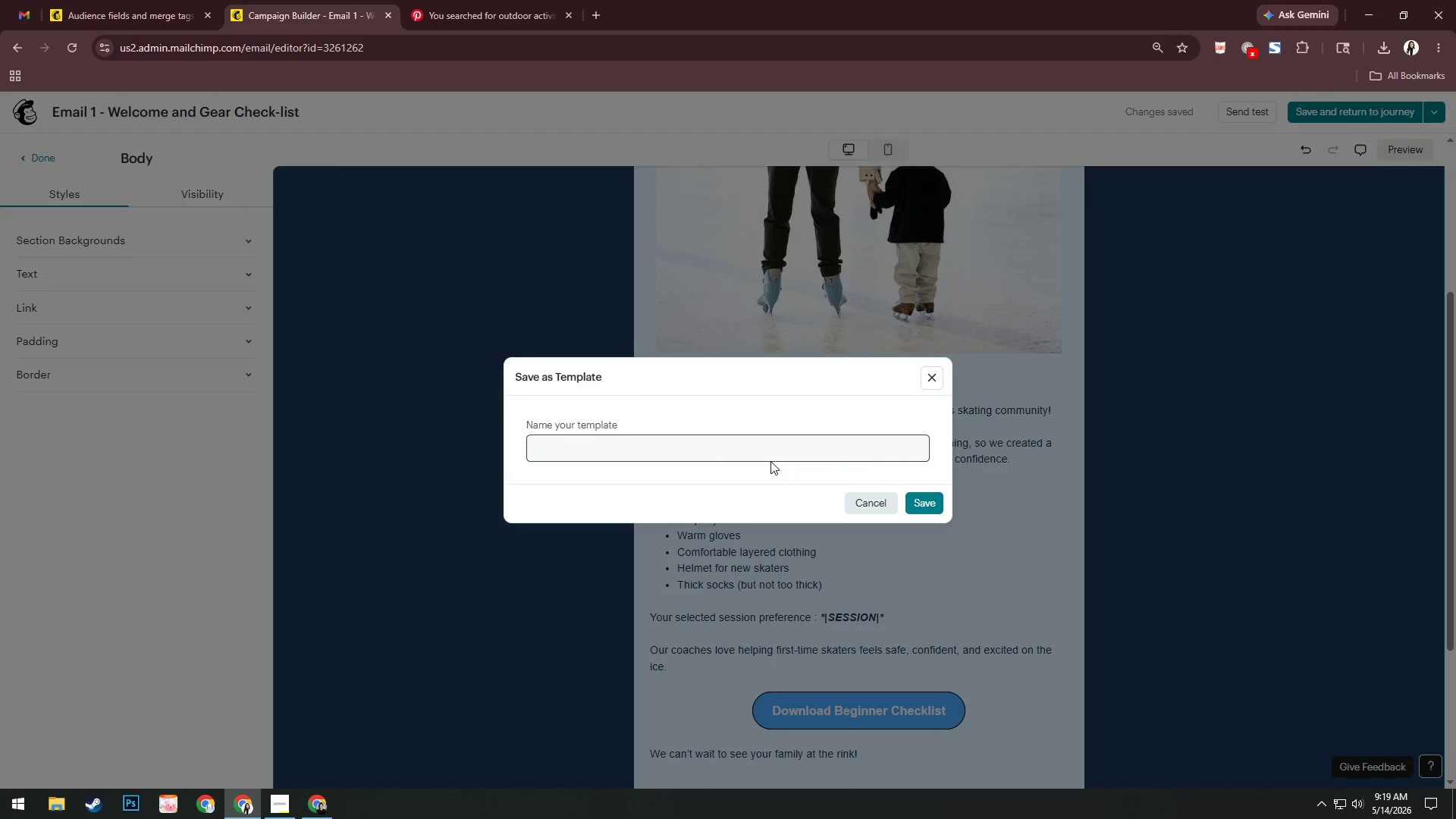 
double_click([770, 450])
 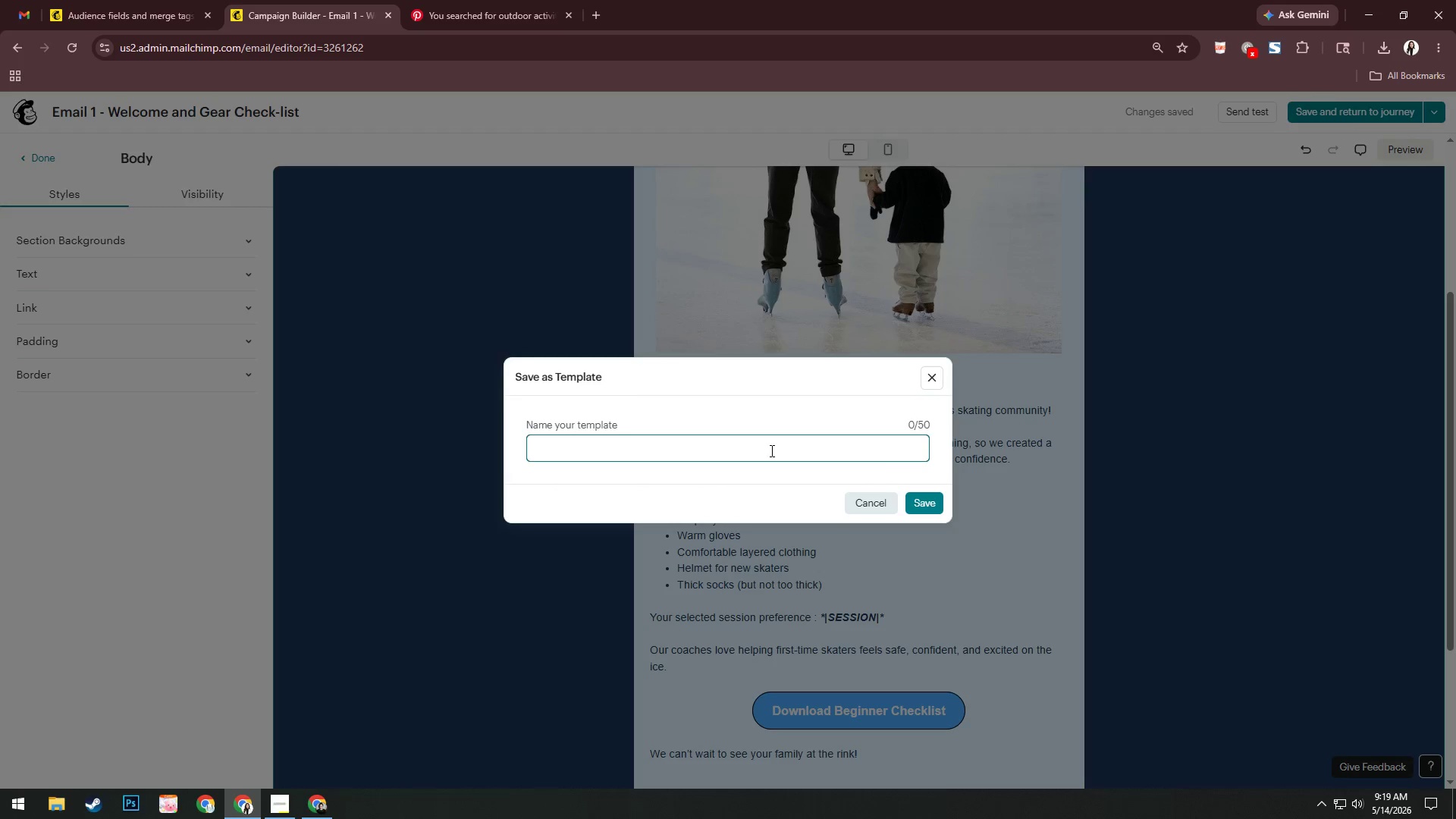 
type(Email 1 0 )
key(Backspace)
key(Backspace)
type(- Welcome adb)
key(Backspace)
key(Backspace)
type(nd Gear Check-lsiy)
key(Backspace)
key(Backspace)
key(Backspace)
type(ist)
 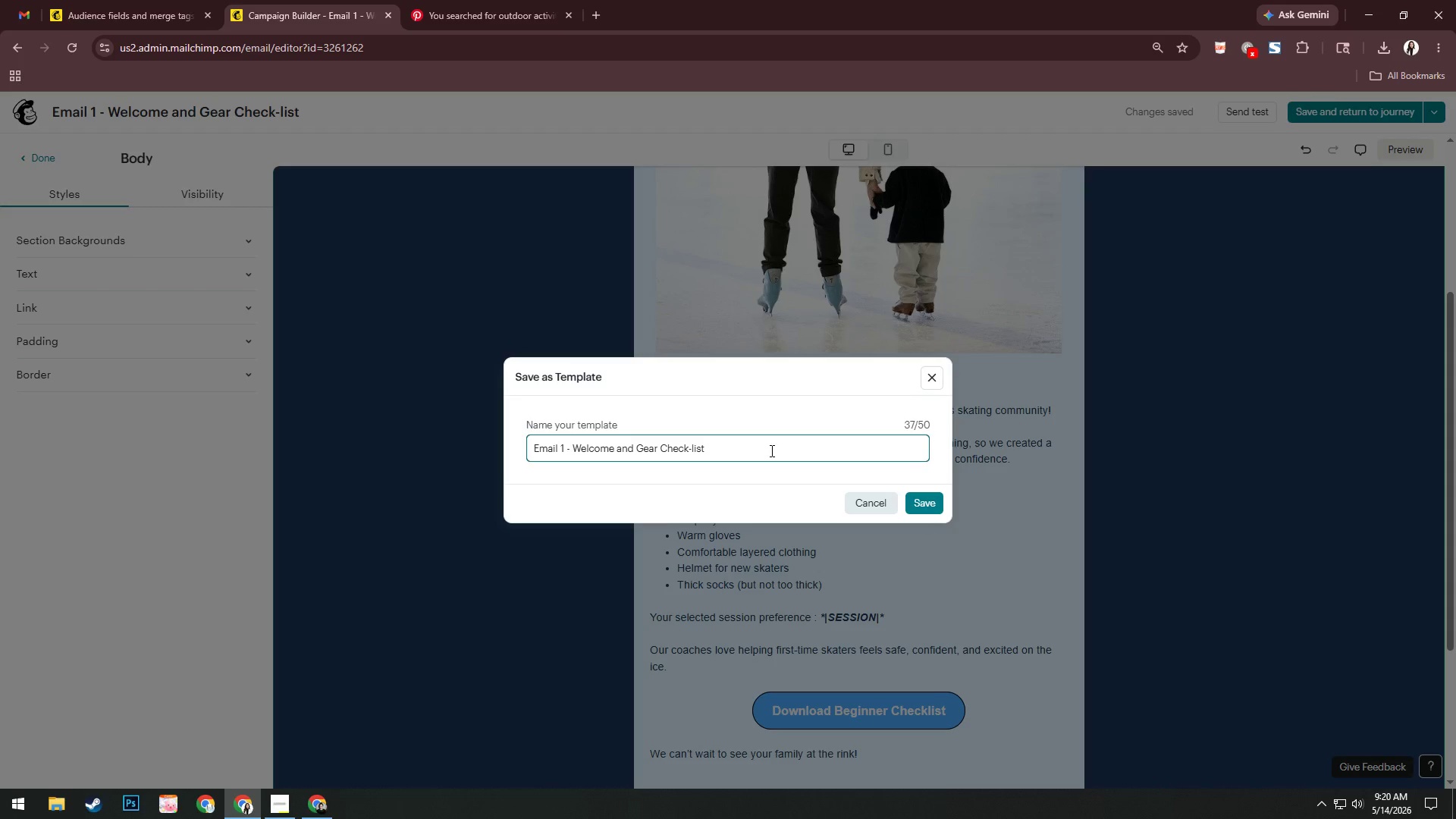 
key(Enter)
 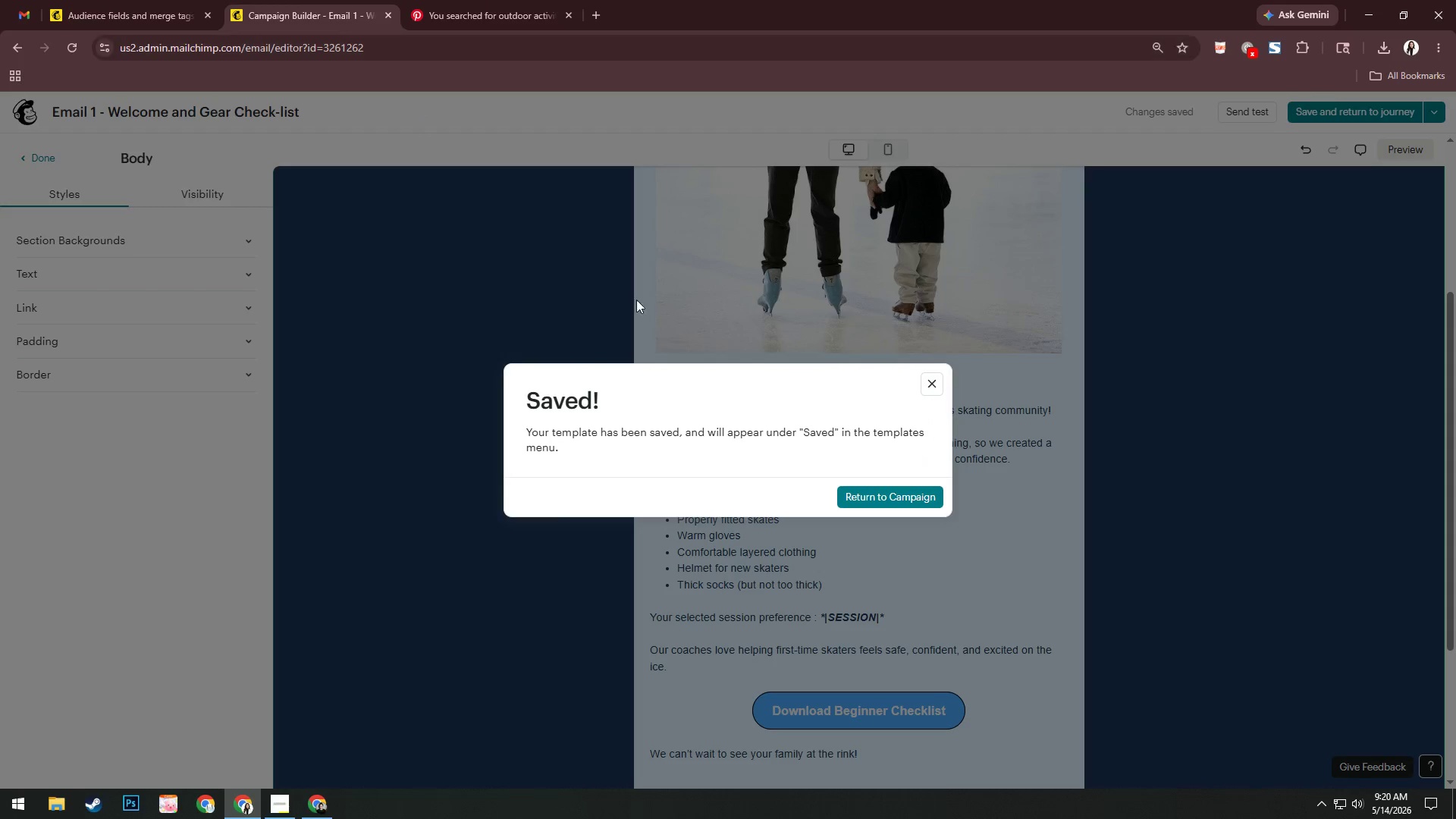 
left_click([853, 499])
 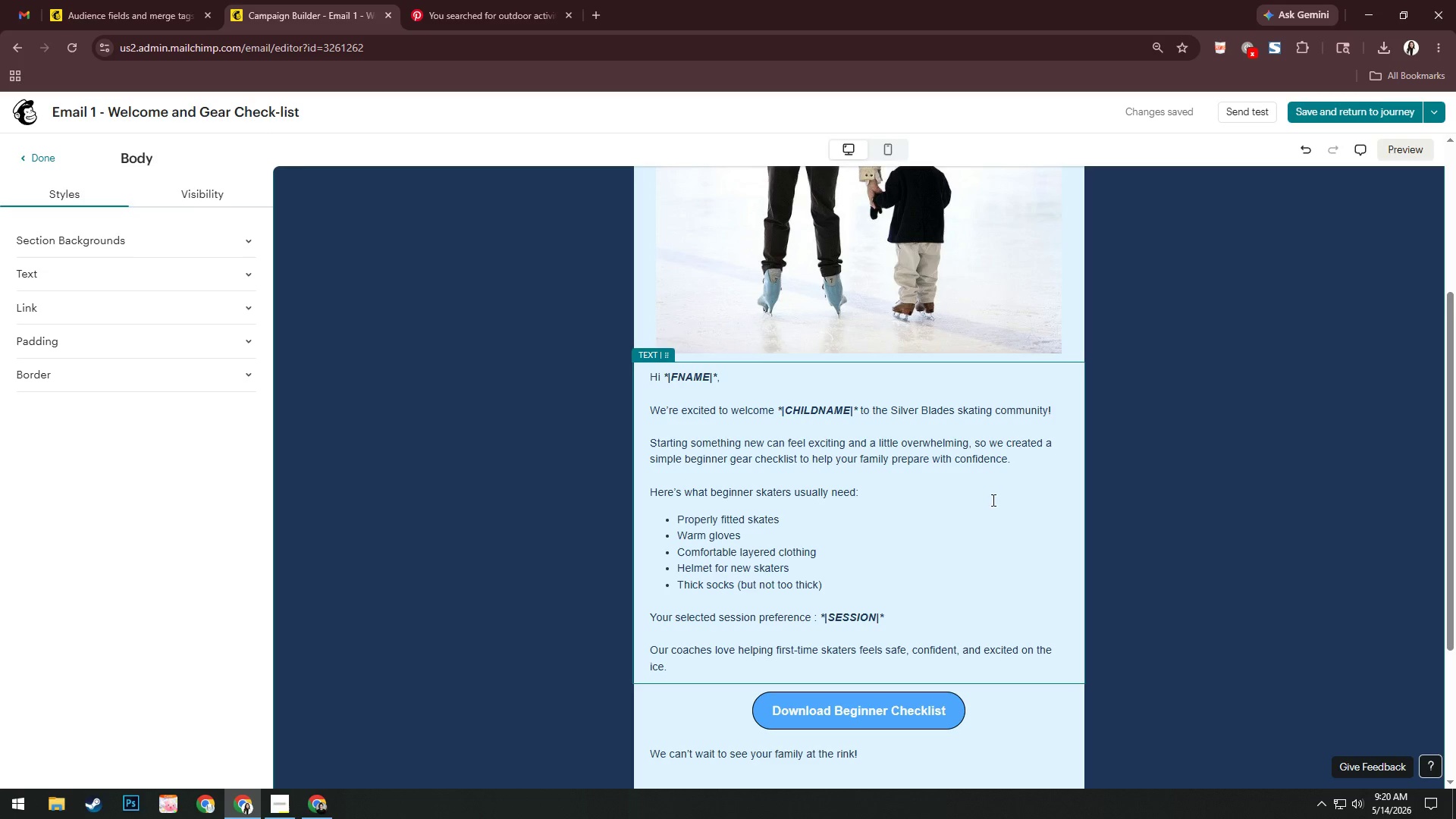 
scroll: coordinate [1025, 500], scroll_direction: up, amount: 5.0
 